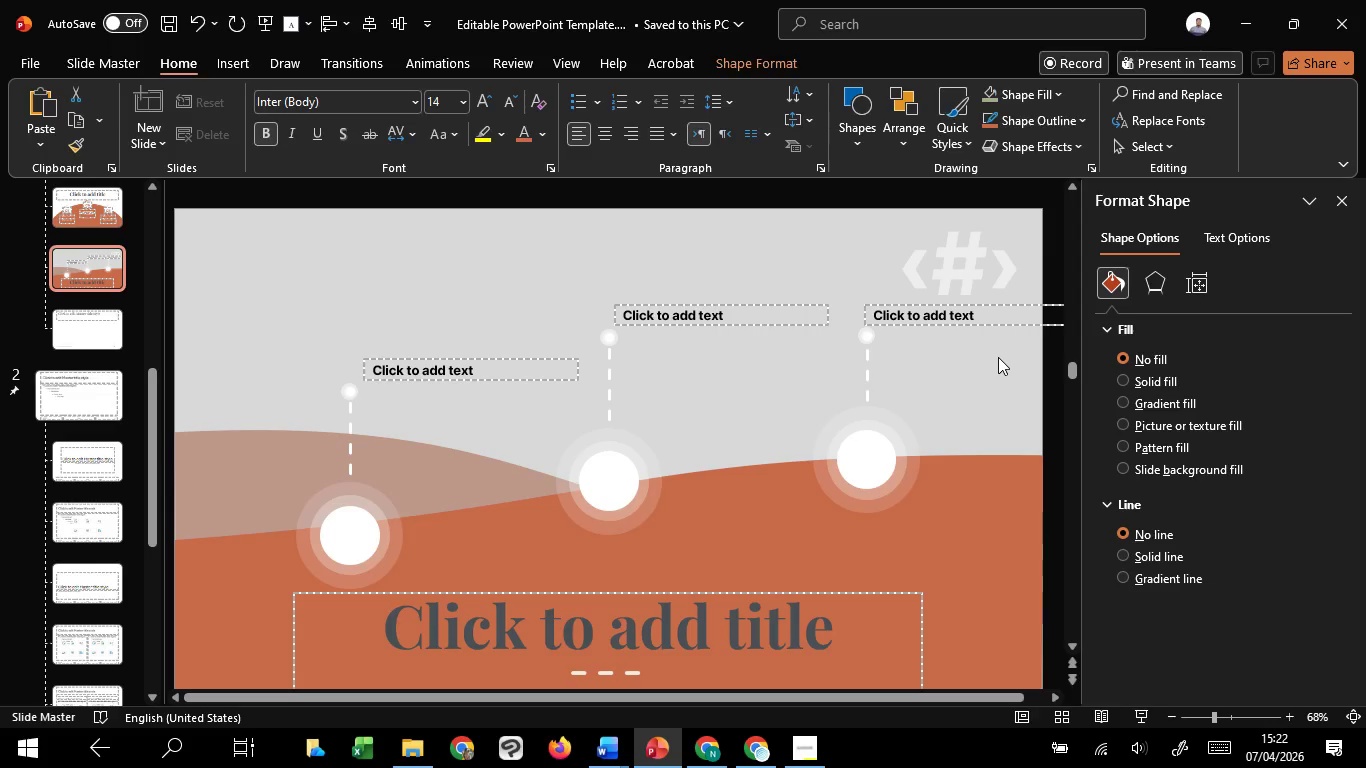 
hold_key(key=C, duration=1.51)
 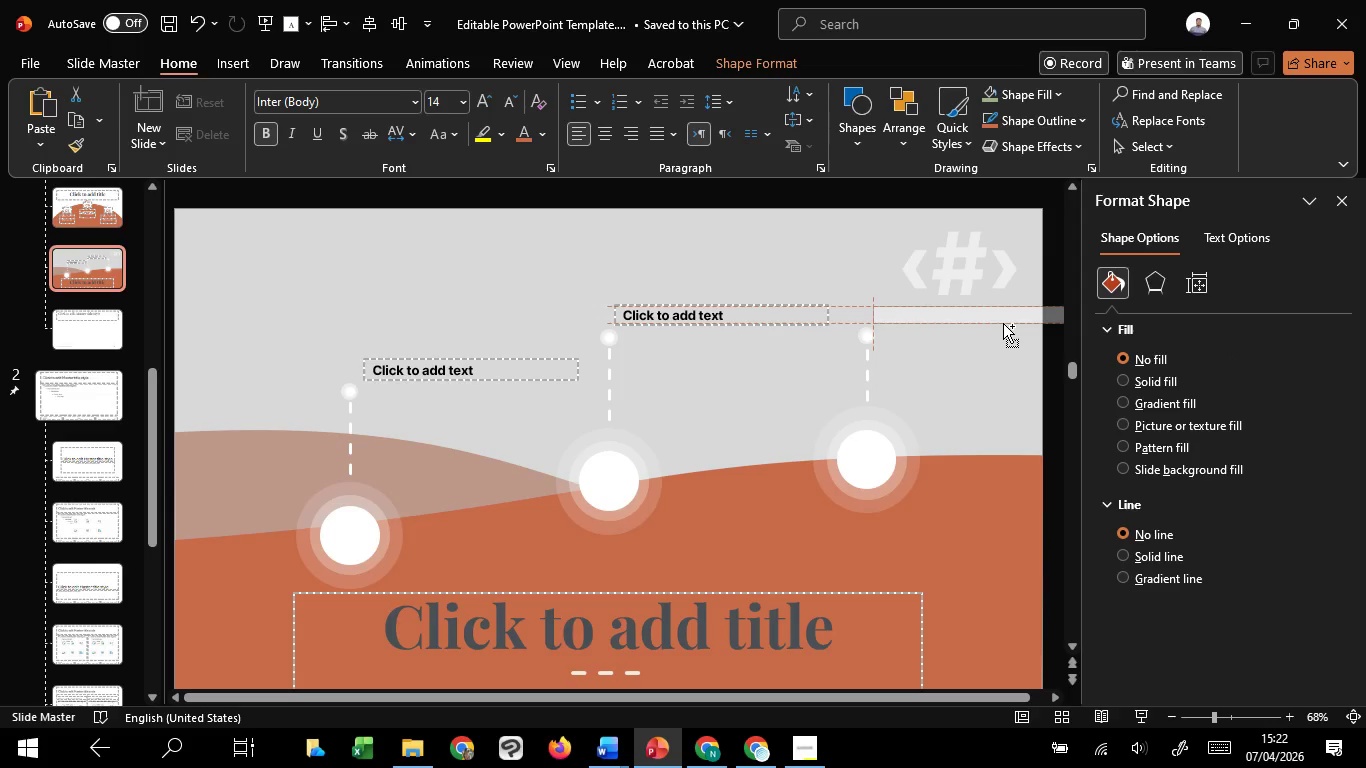 
hold_key(key=C, duration=1.52)
 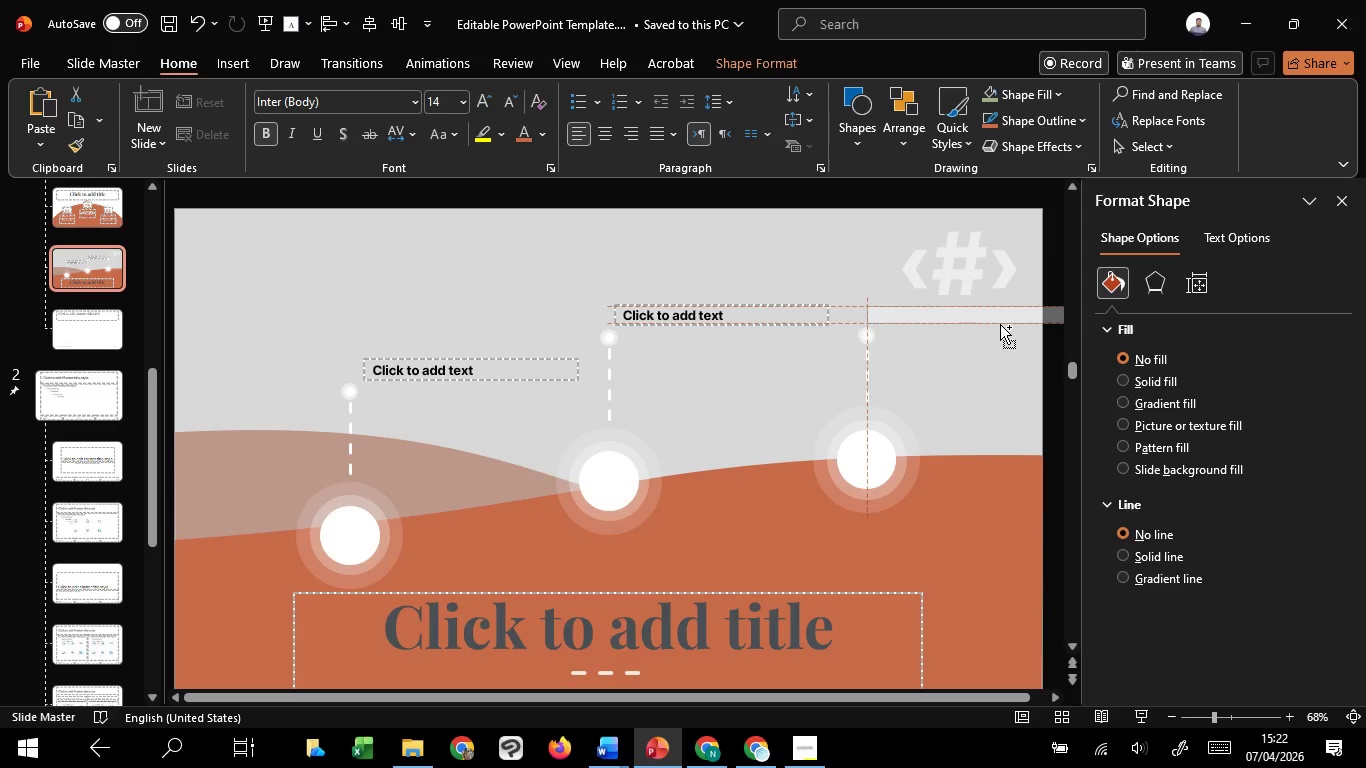 
hold_key(key=C, duration=1.5)
 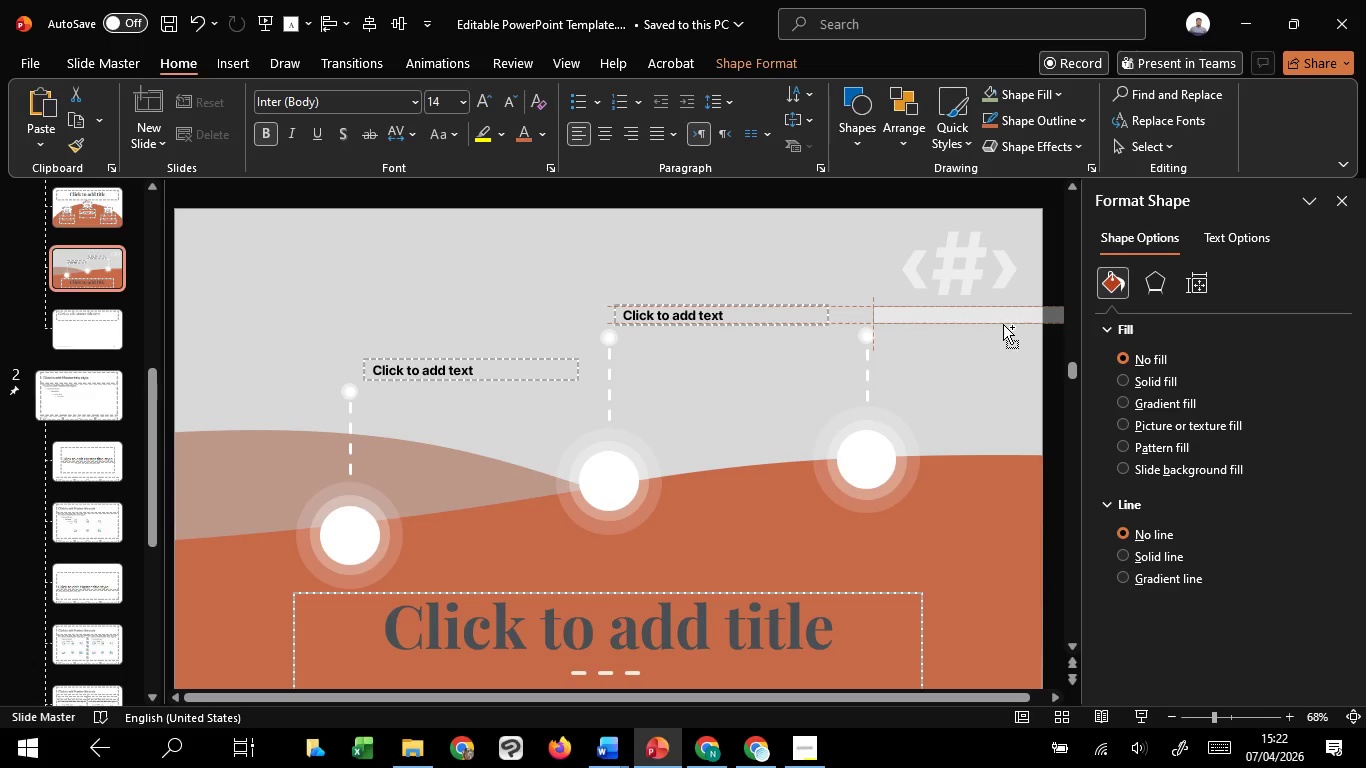 
hold_key(key=C, duration=1.53)
 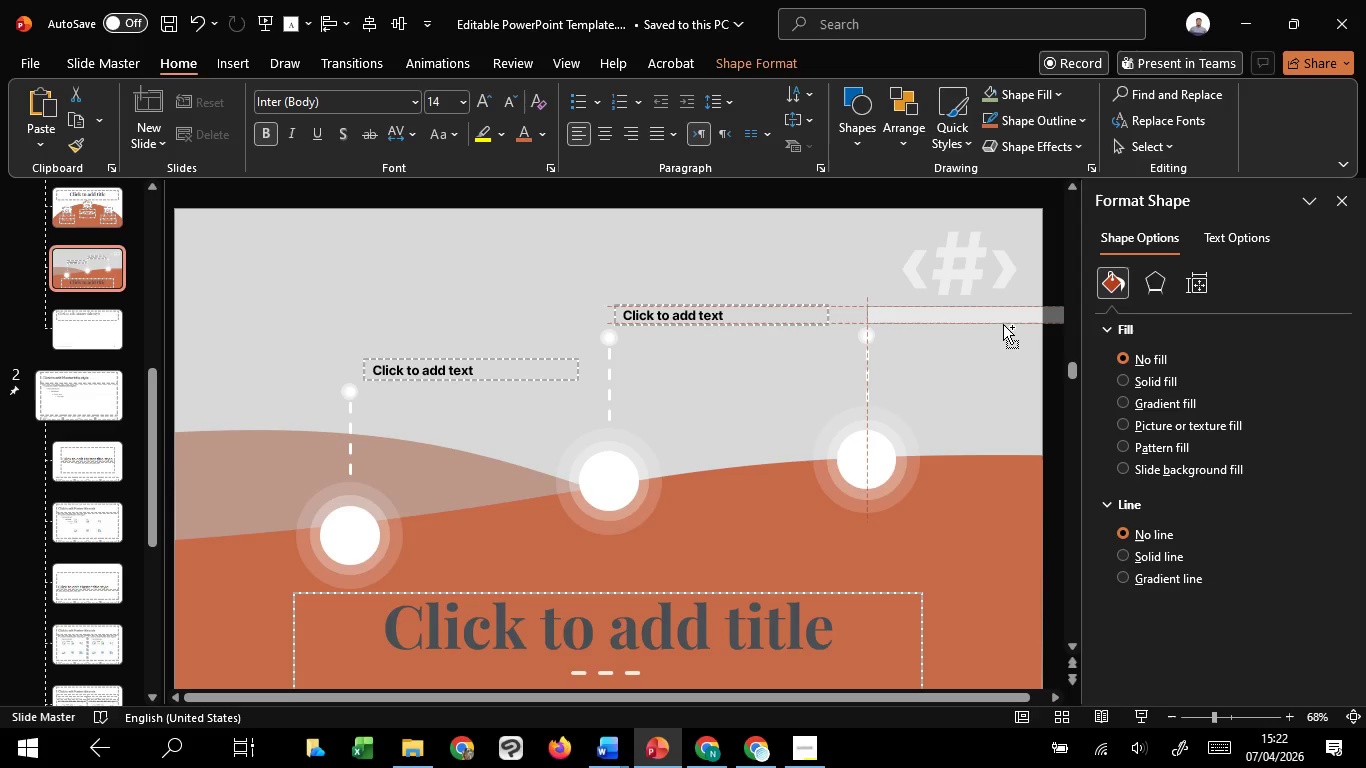 
hold_key(key=C, duration=16.67)
 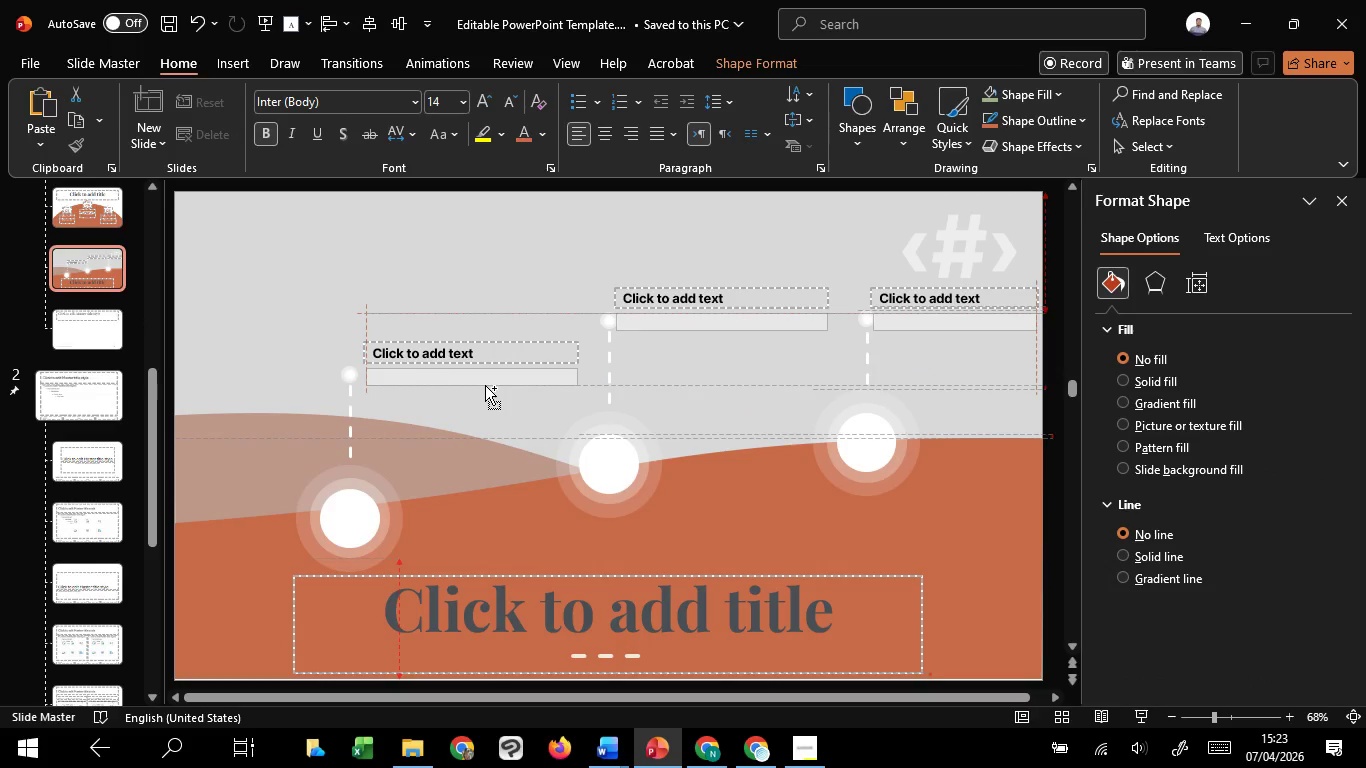 
left_click([998, 357])
 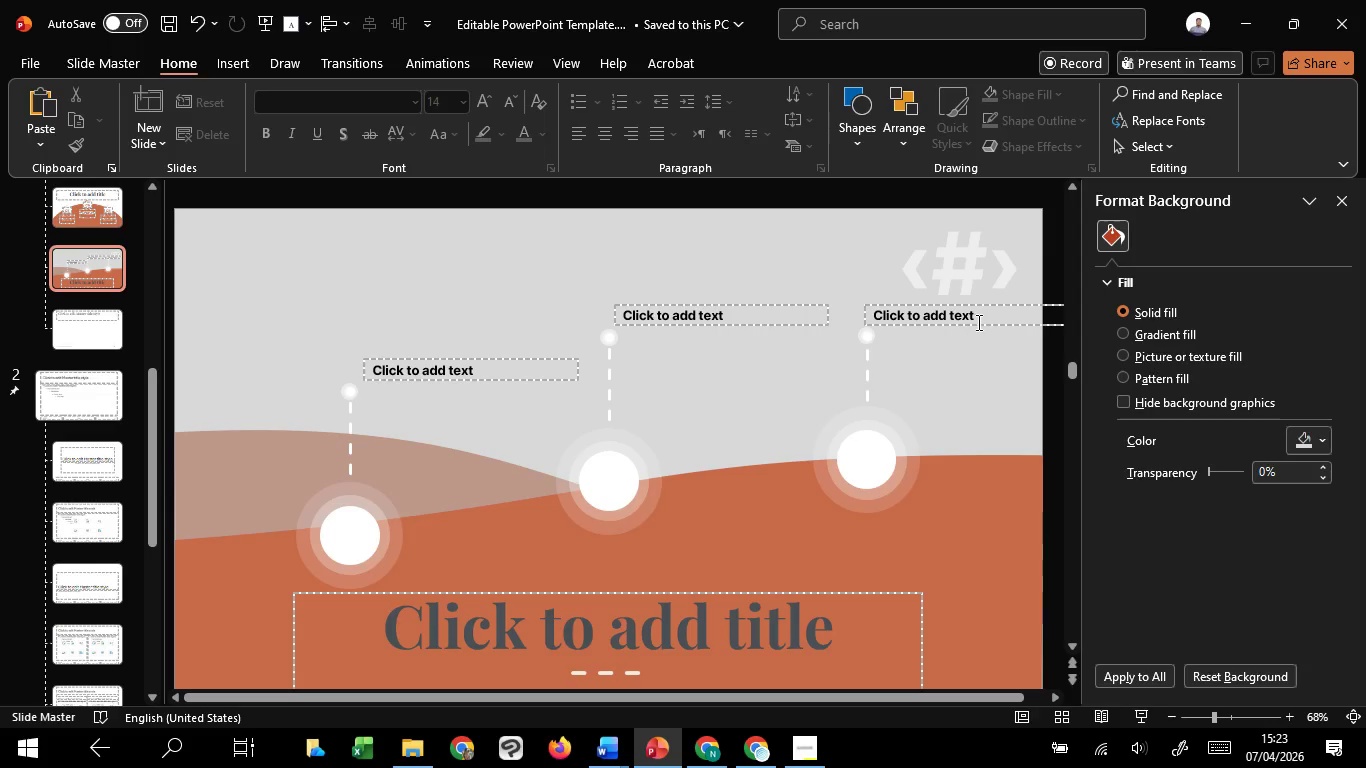 
left_click_drag(start_coordinate=[980, 323], to_coordinate=[985, 323])
 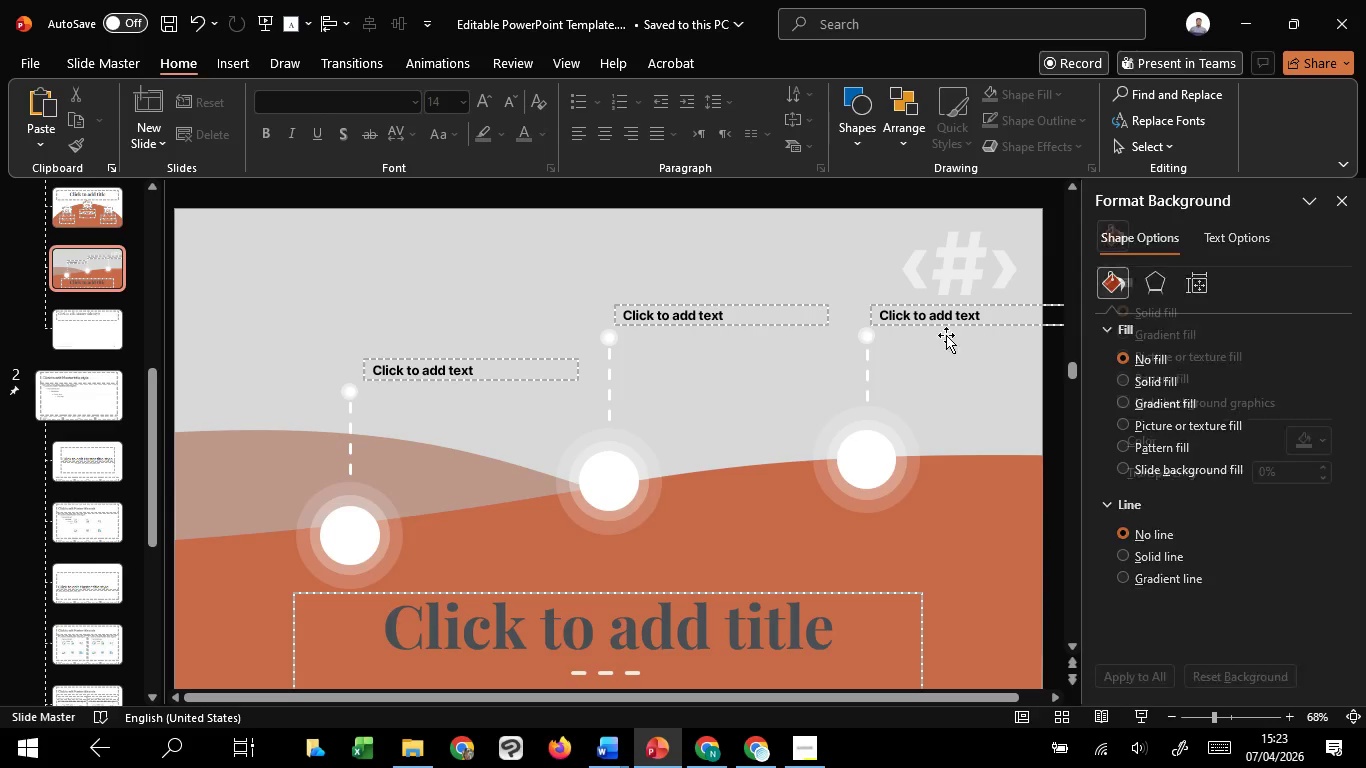 
hold_key(key=ShiftLeft, duration=1.36)
 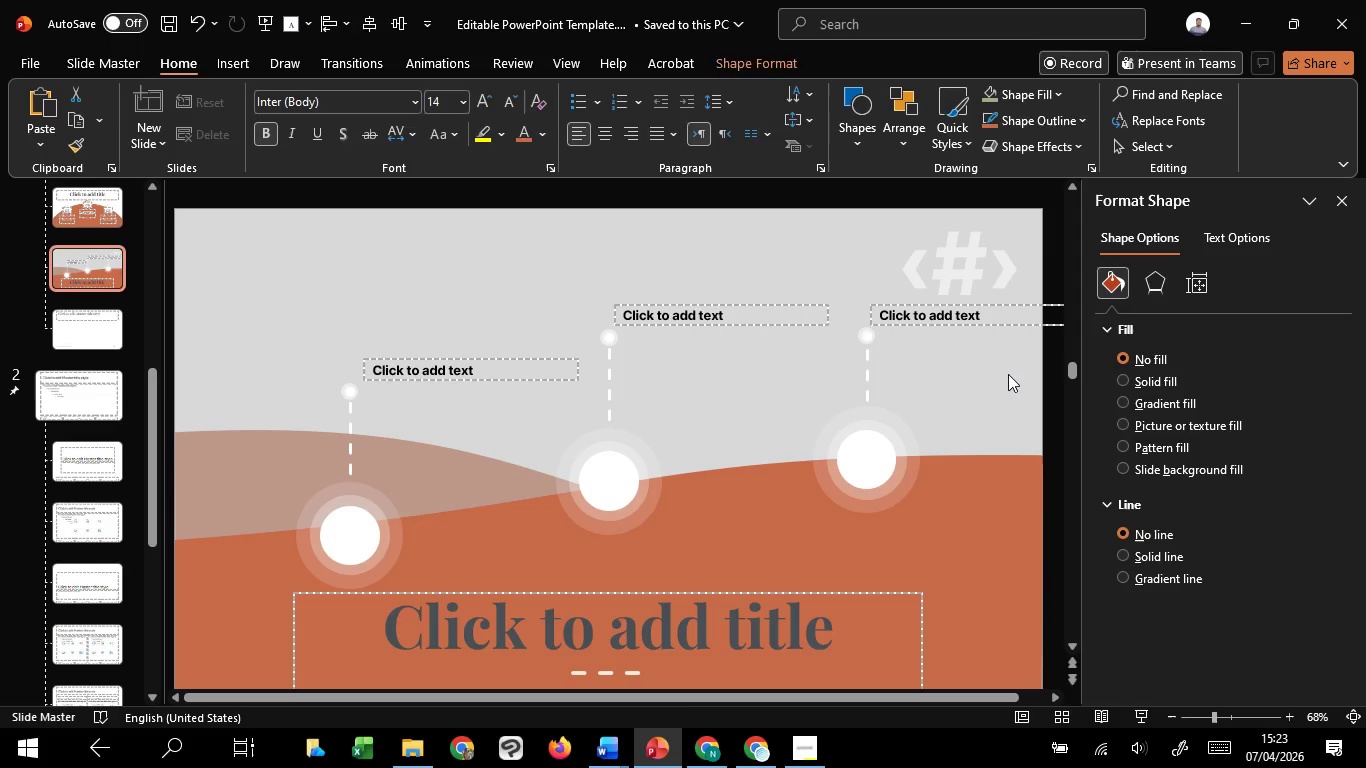 
left_click([1008, 374])
 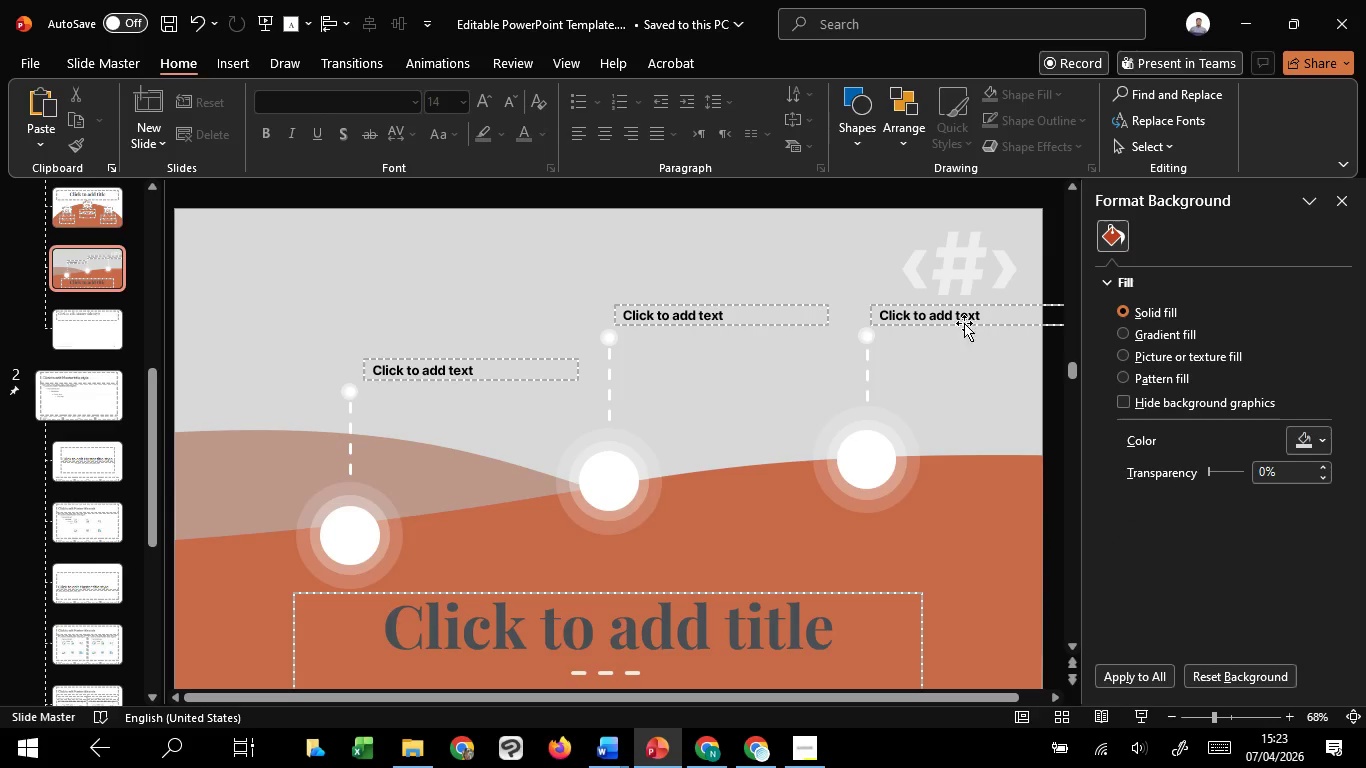 
left_click([964, 323])
 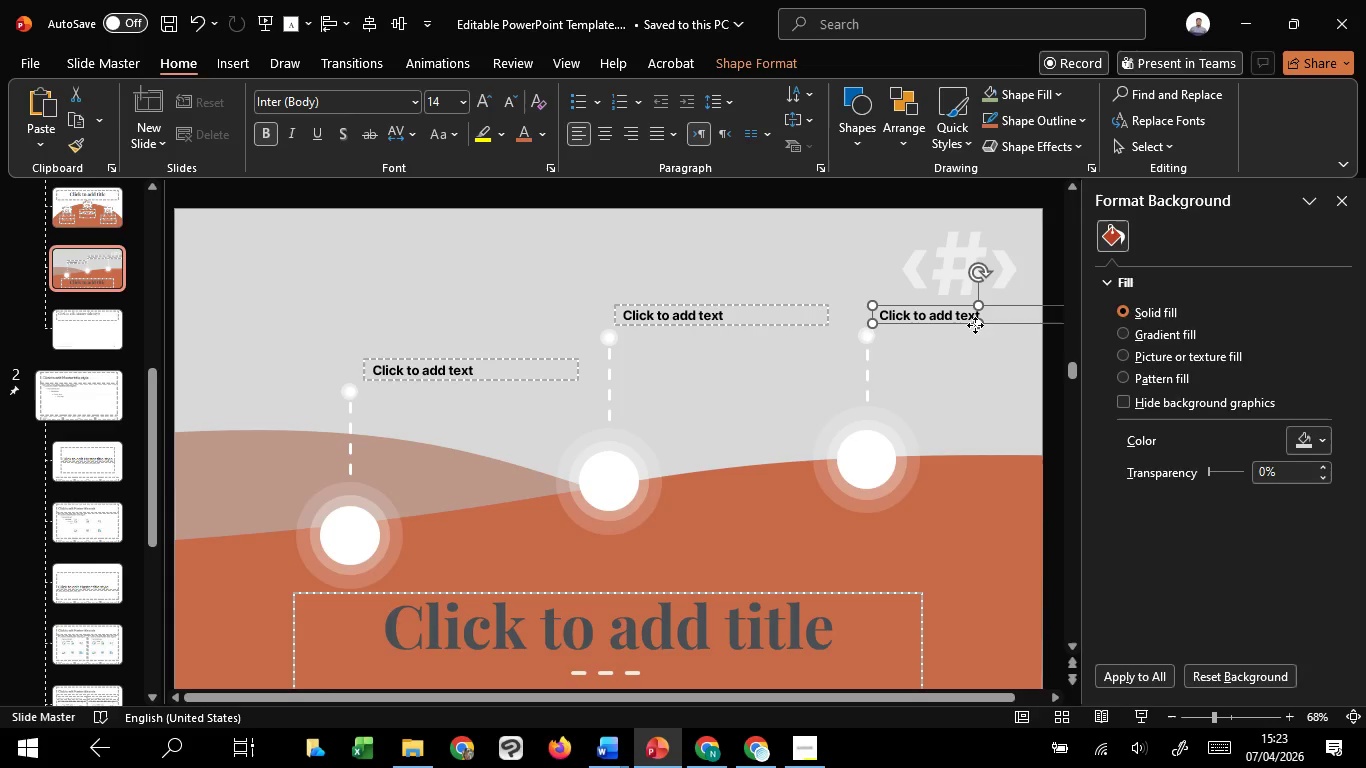 
hold_key(key=ControlLeft, duration=1.5)
scroll: coordinate [976, 327], scroll_direction: down, amount: 2.0
 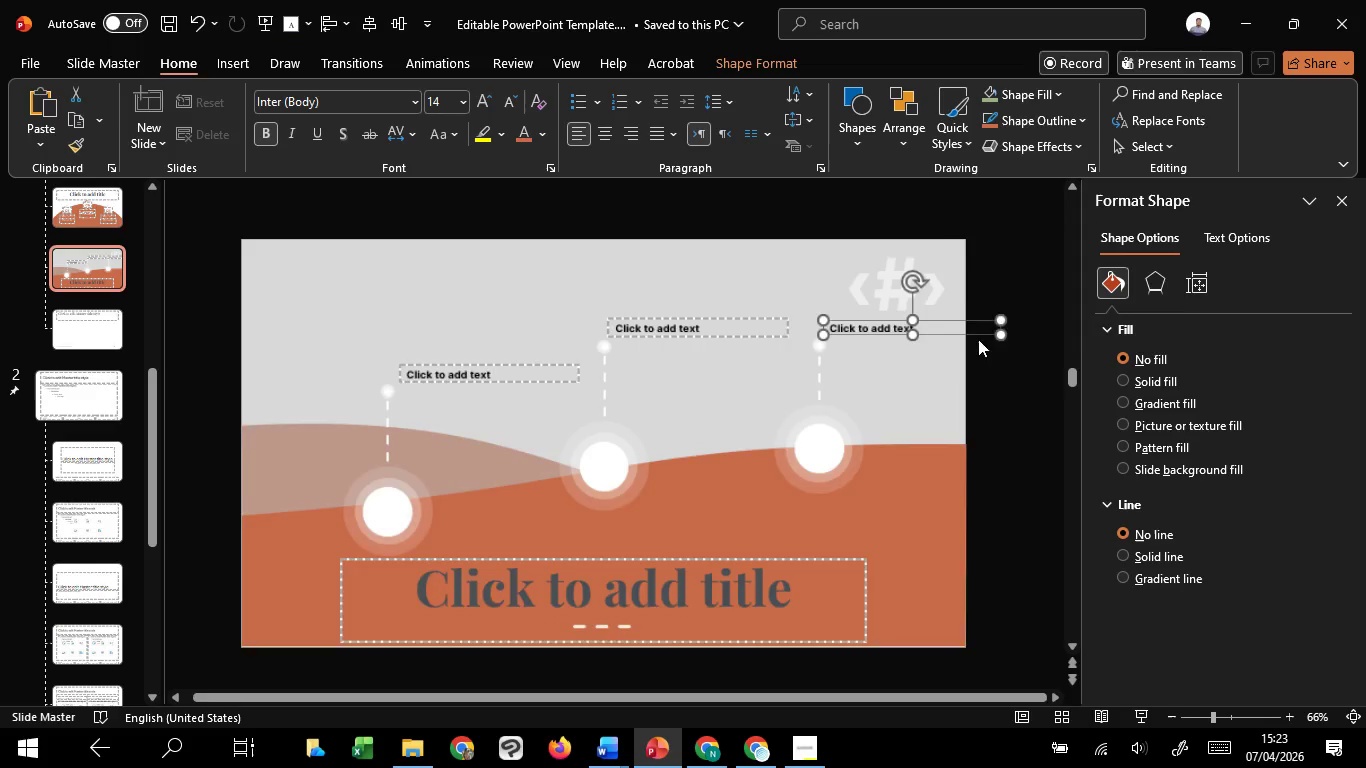 
key(Control+ControlLeft)
 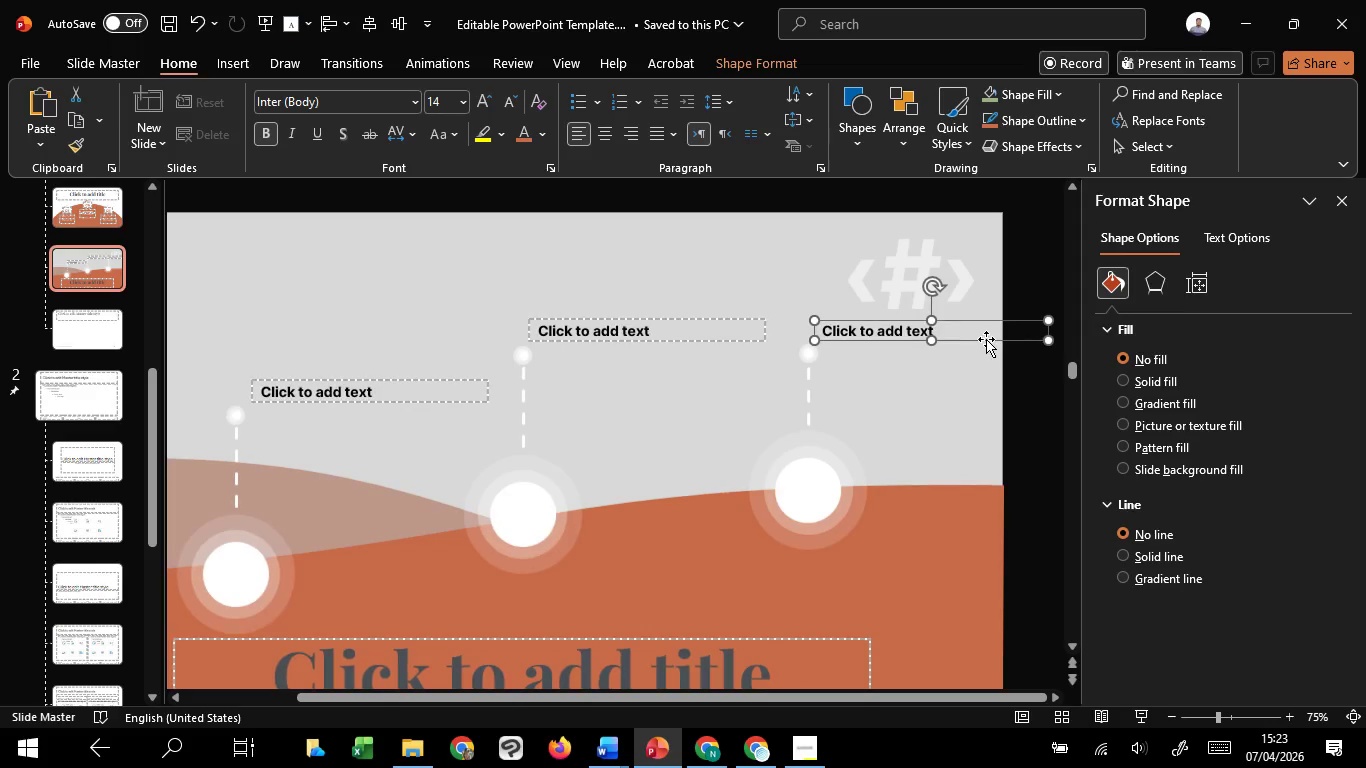 
key(Control+ControlLeft)
 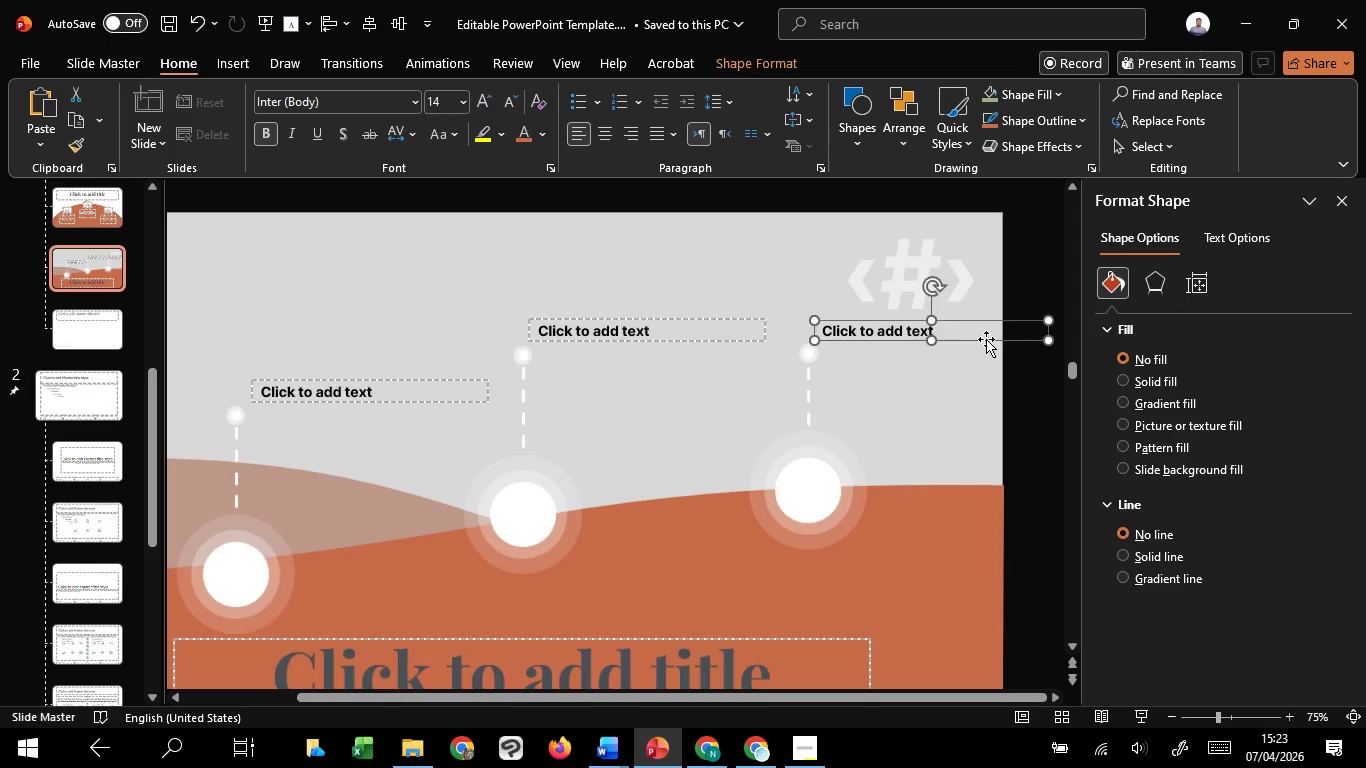 
key(Control+ControlLeft)
 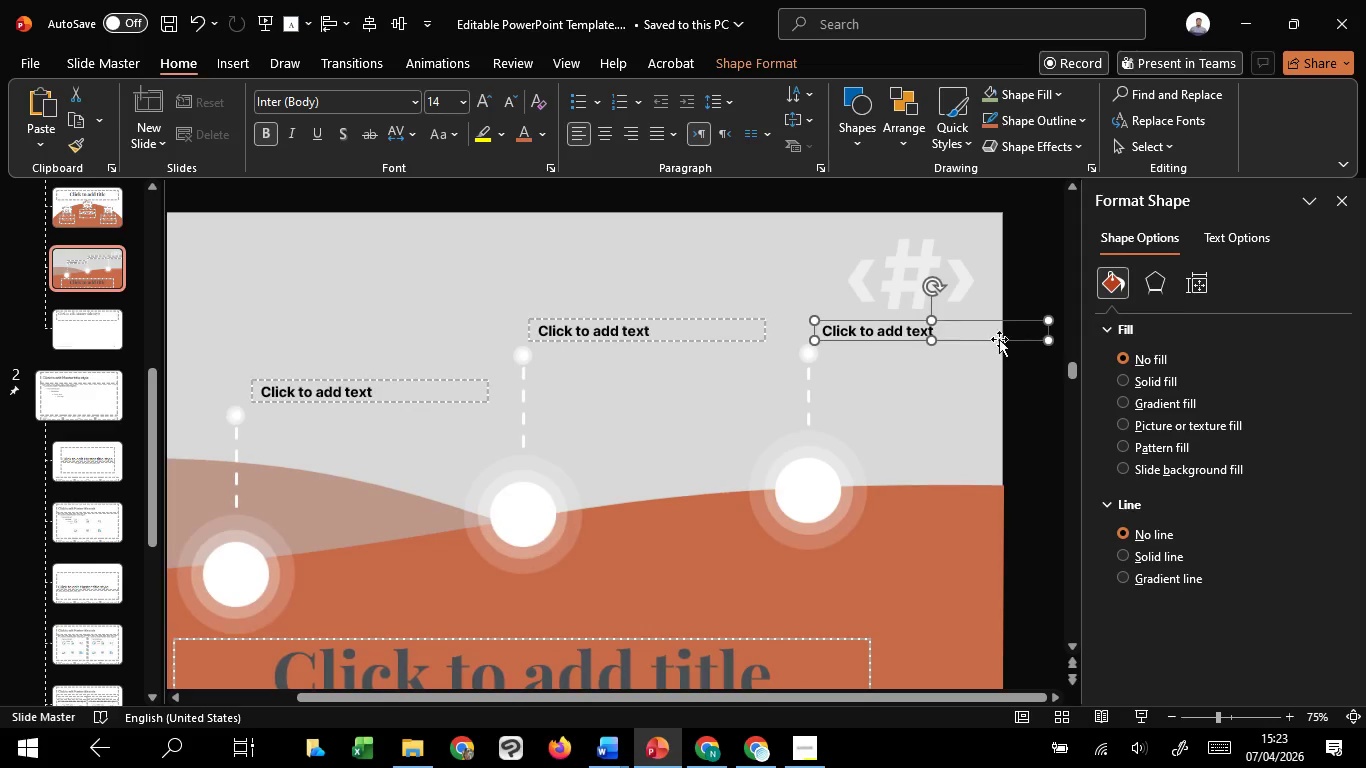 
key(Control+ControlLeft)
 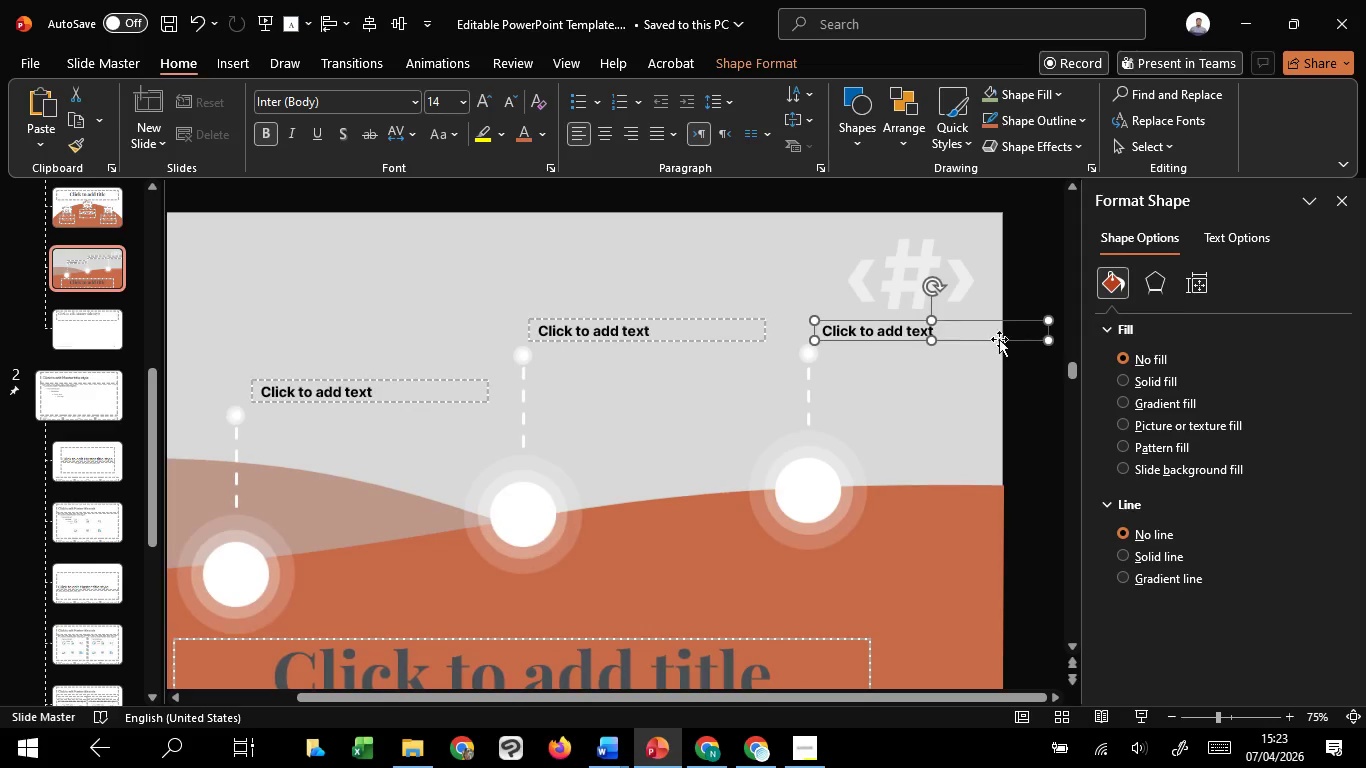 
key(Control+ControlLeft)
 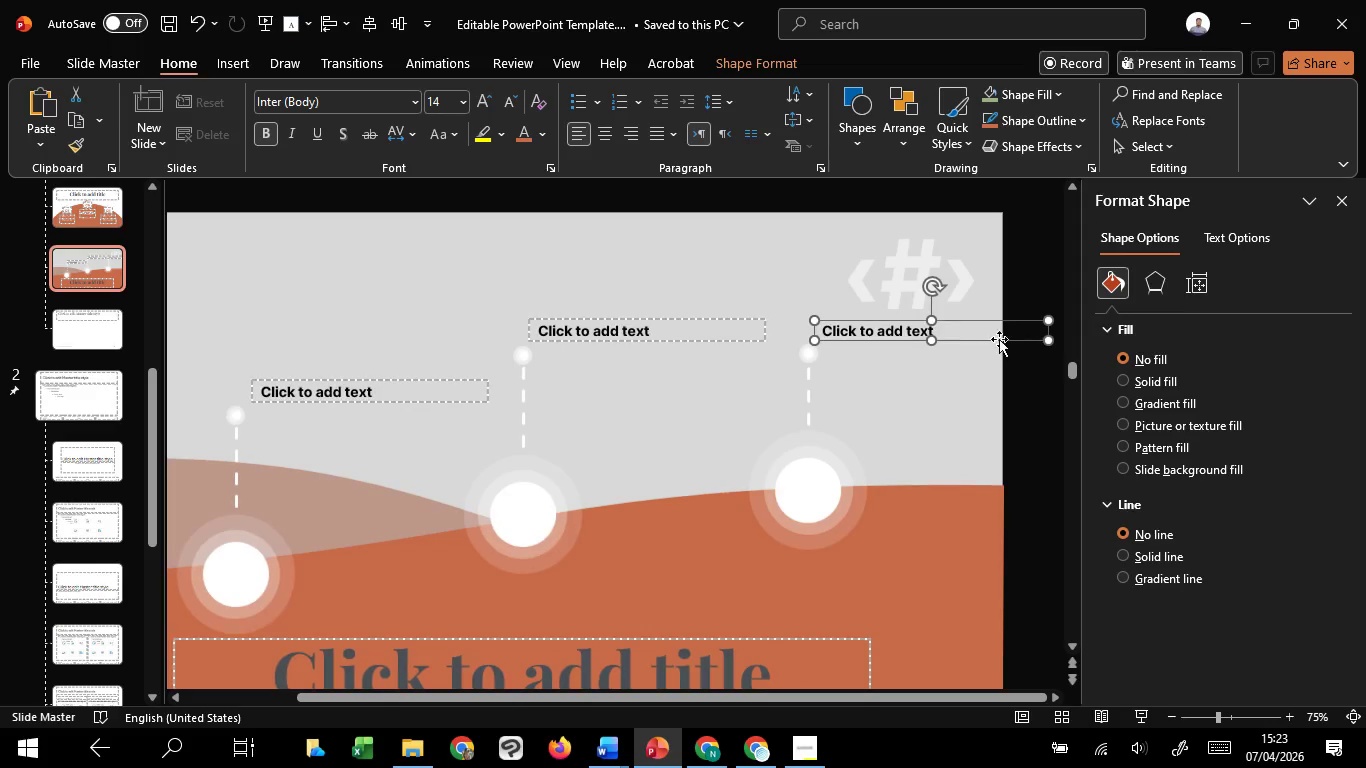 
key(Control+ControlLeft)
 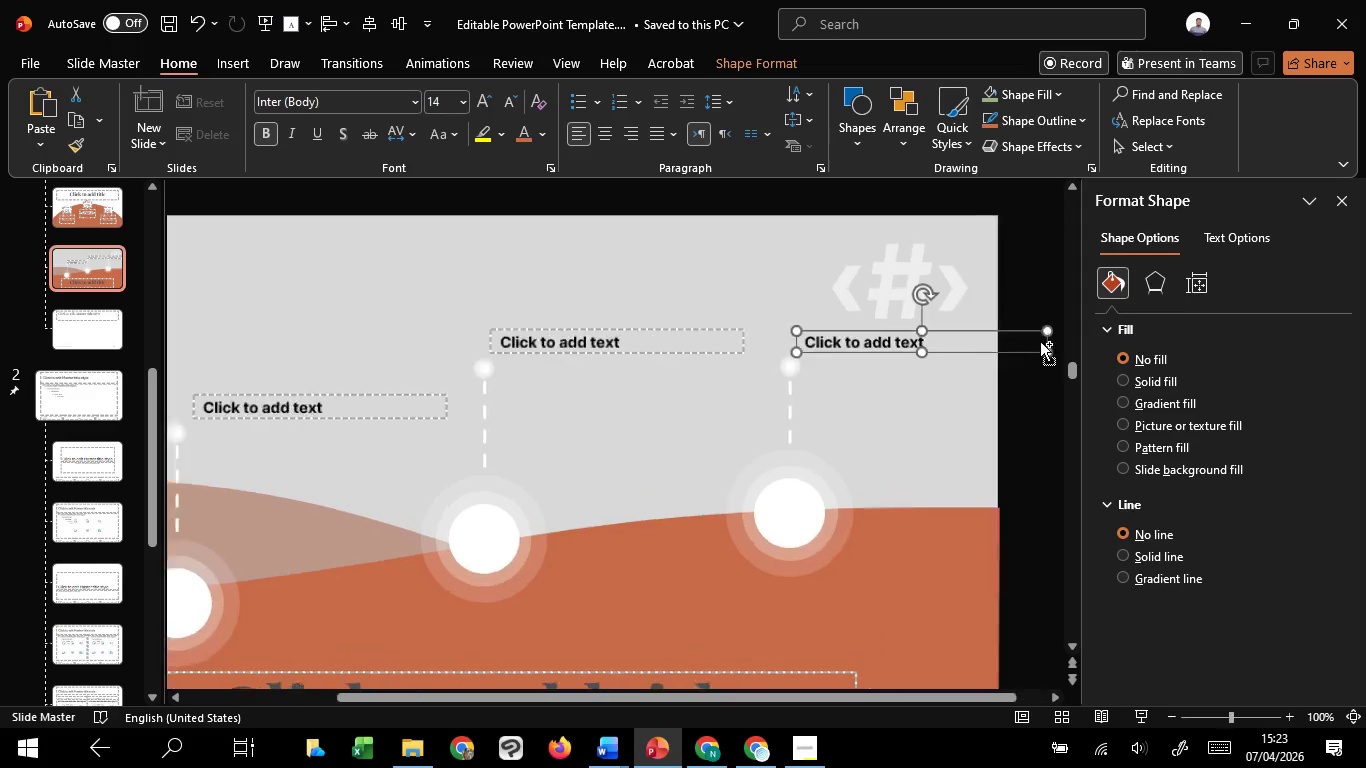 
scroll: coordinate [980, 339], scroll_direction: up, amount: 3.0
 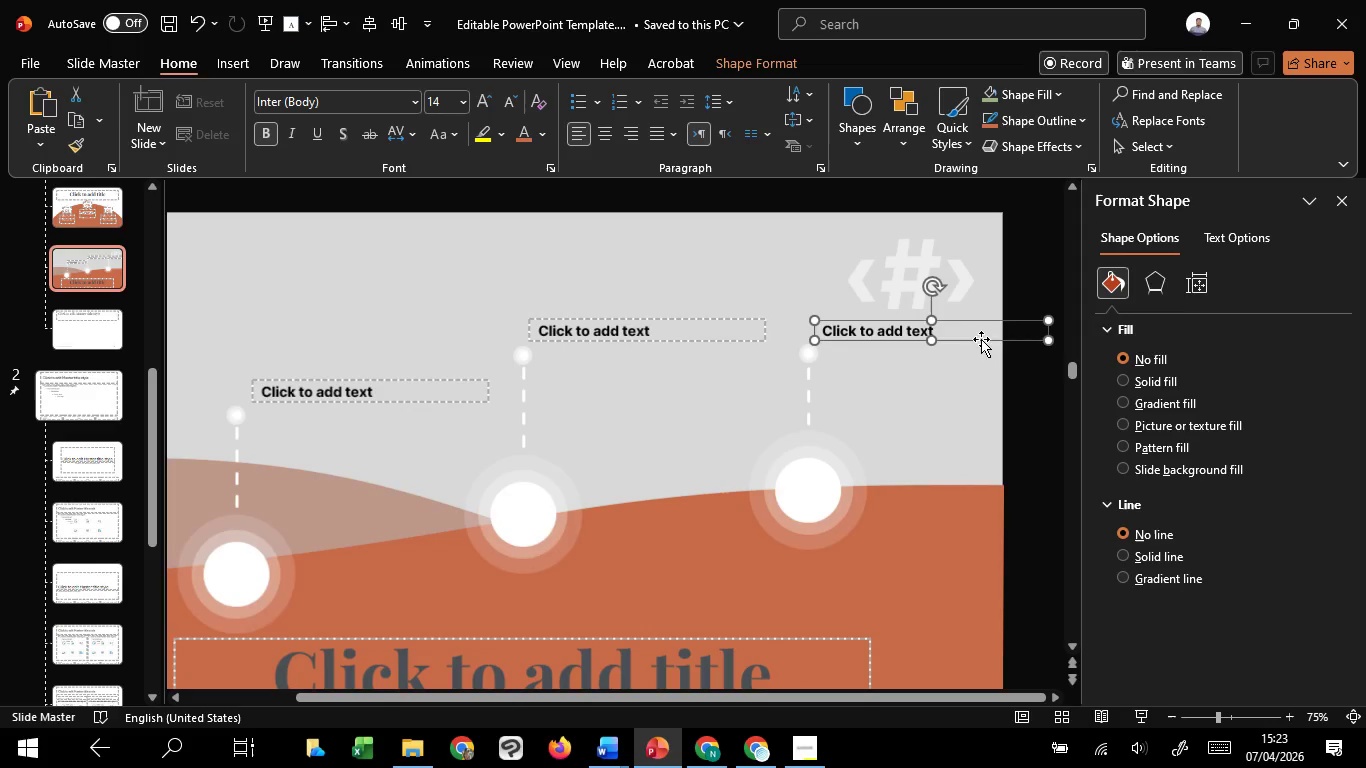 
hold_key(key=ControlLeft, duration=0.97)
scroll: coordinate [1040, 341], scroll_direction: up, amount: 1.0
 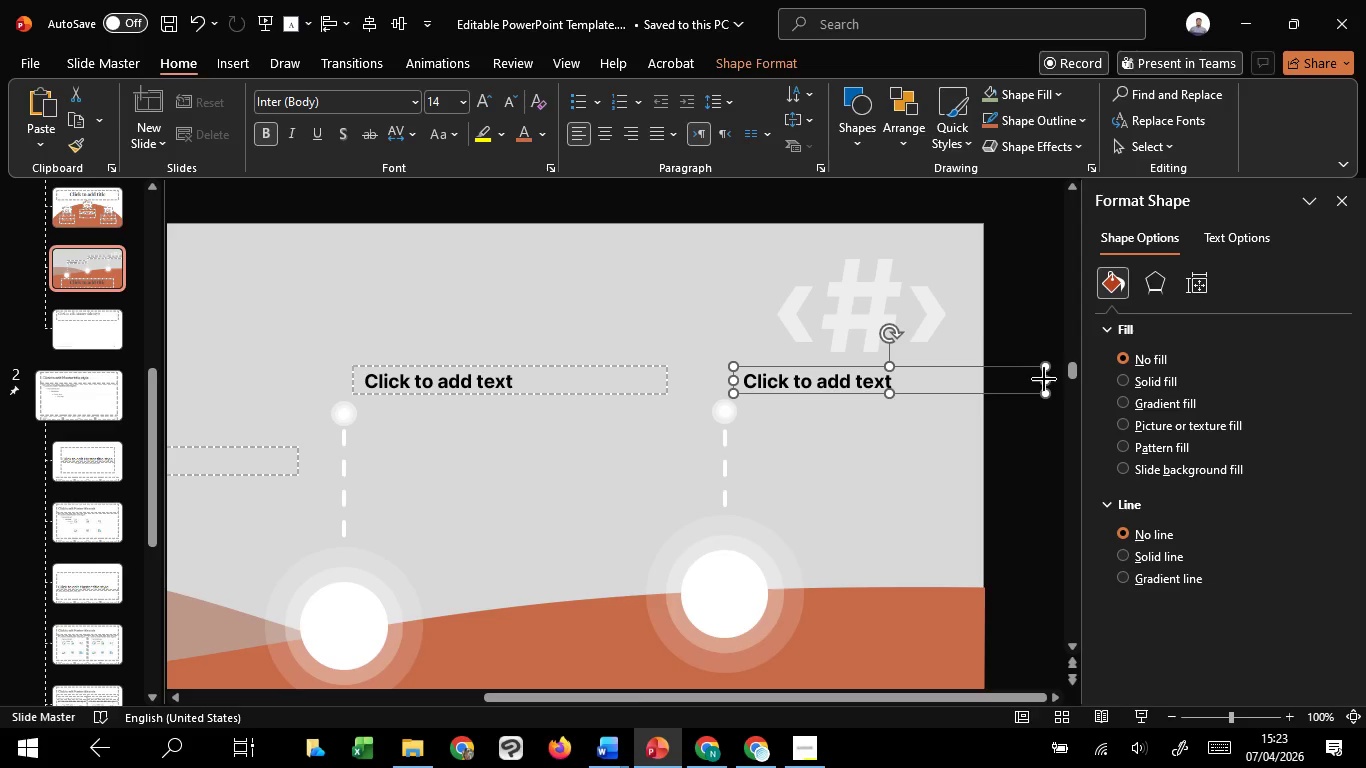 
left_click_drag(start_coordinate=[1044, 379], to_coordinate=[975, 378])
 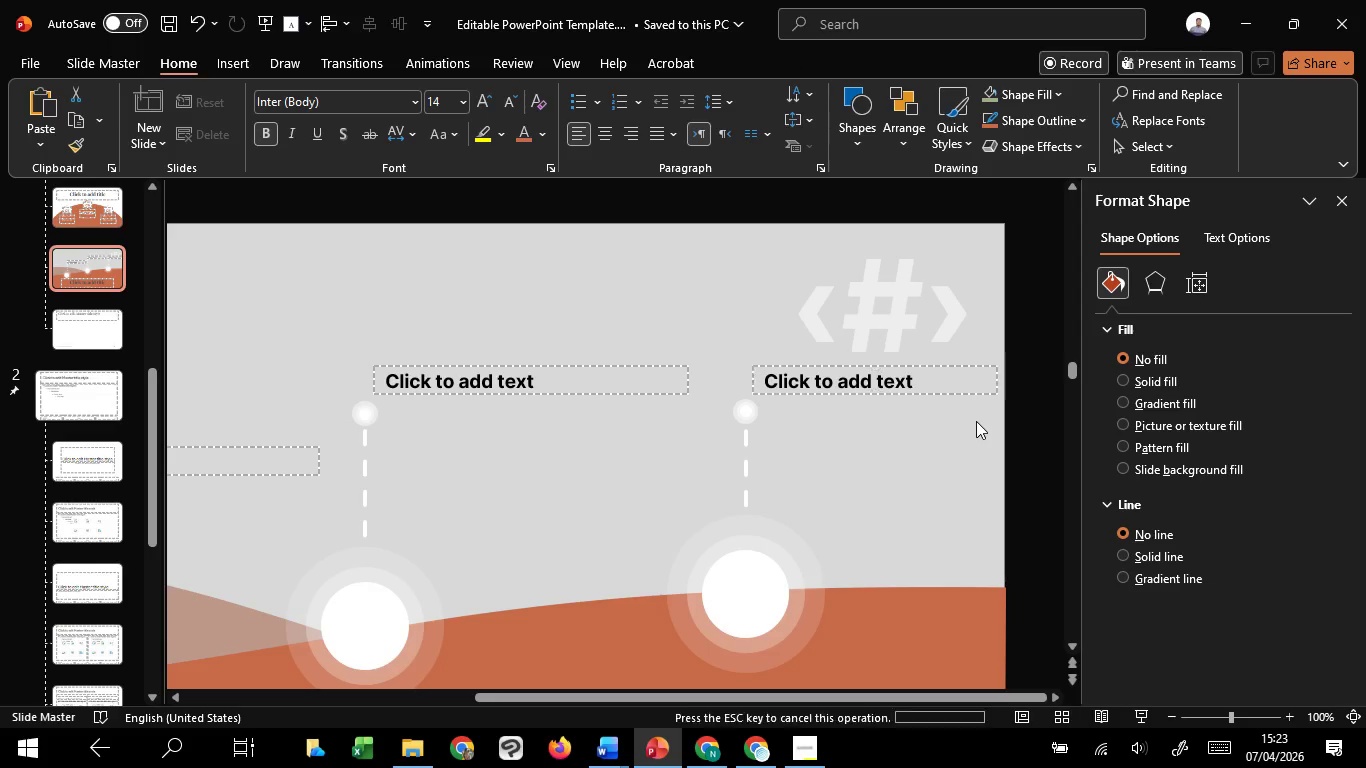 
left_click([976, 421])
 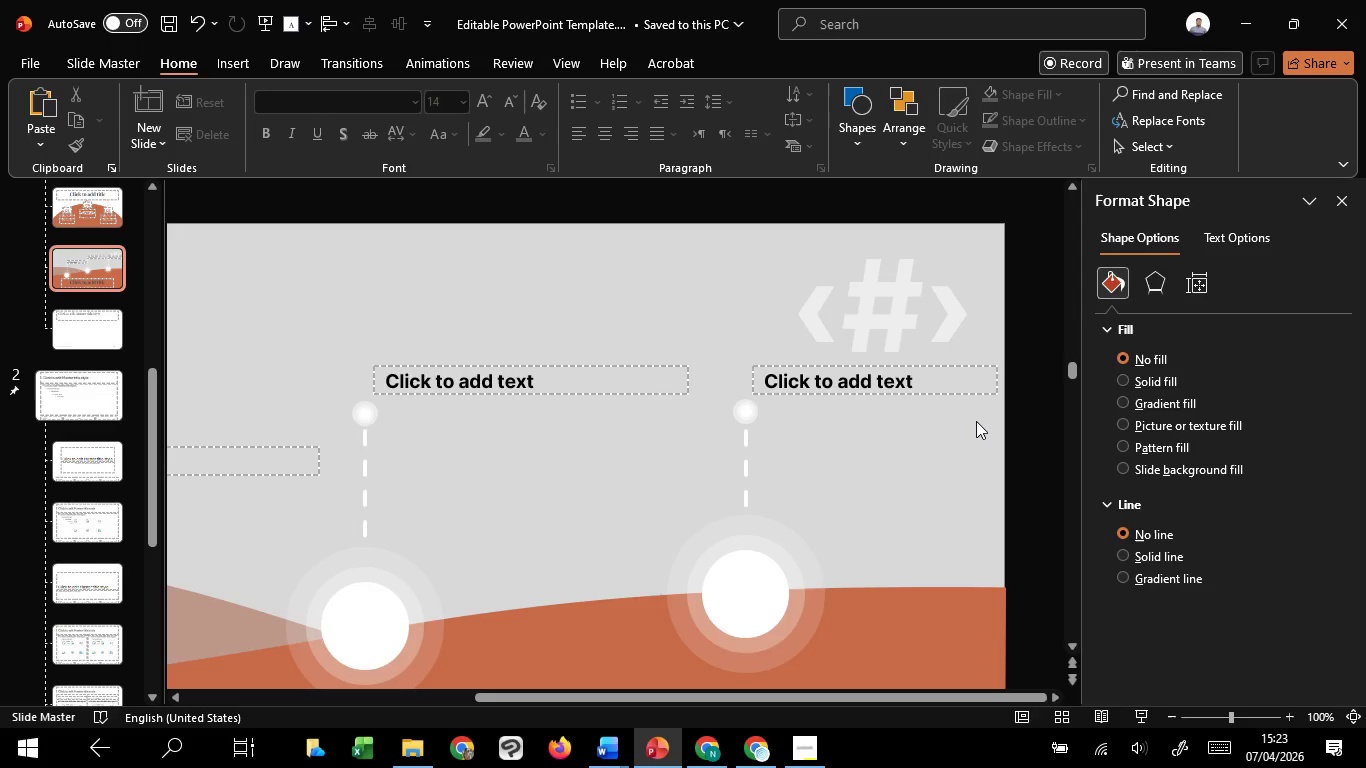 
hold_key(key=ControlLeft, duration=0.97)
scroll: coordinate [977, 421], scroll_direction: down, amount: 2.0
 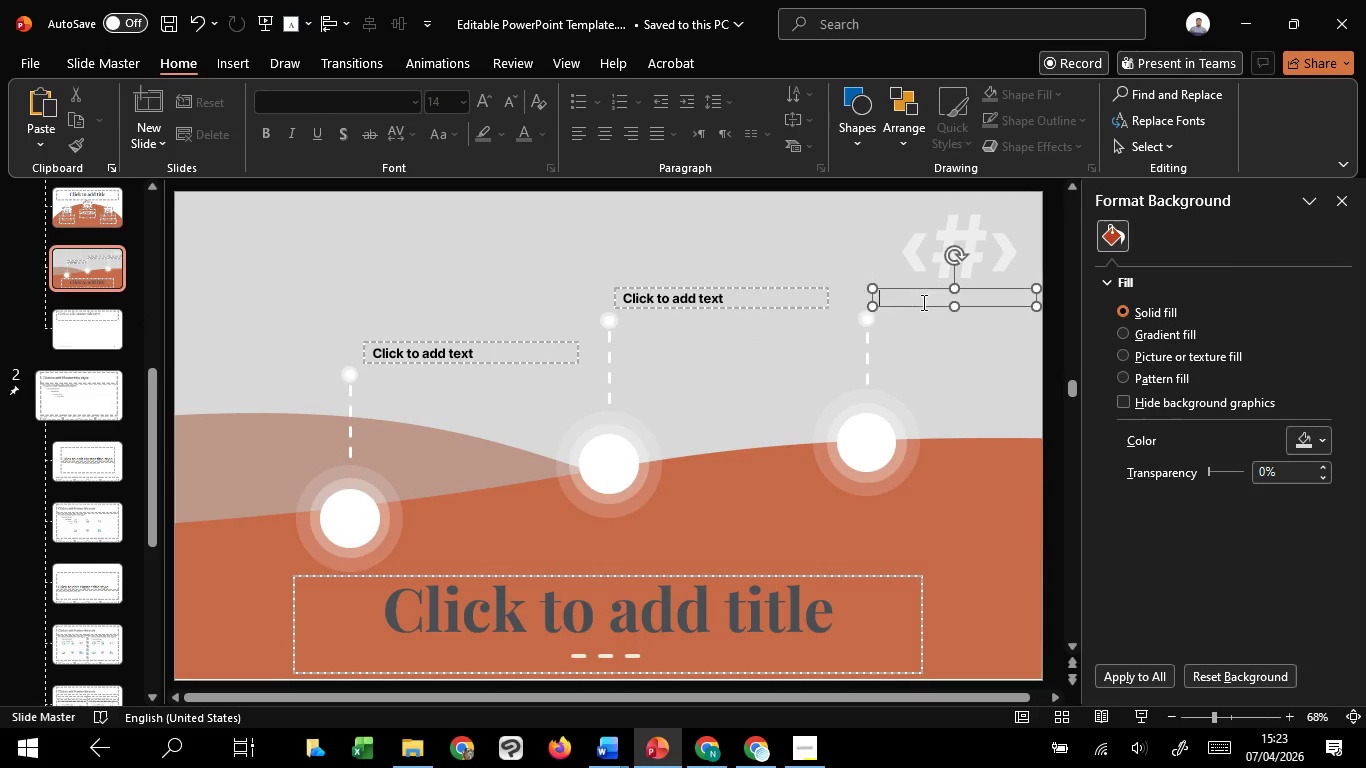 
left_click([922, 302])
 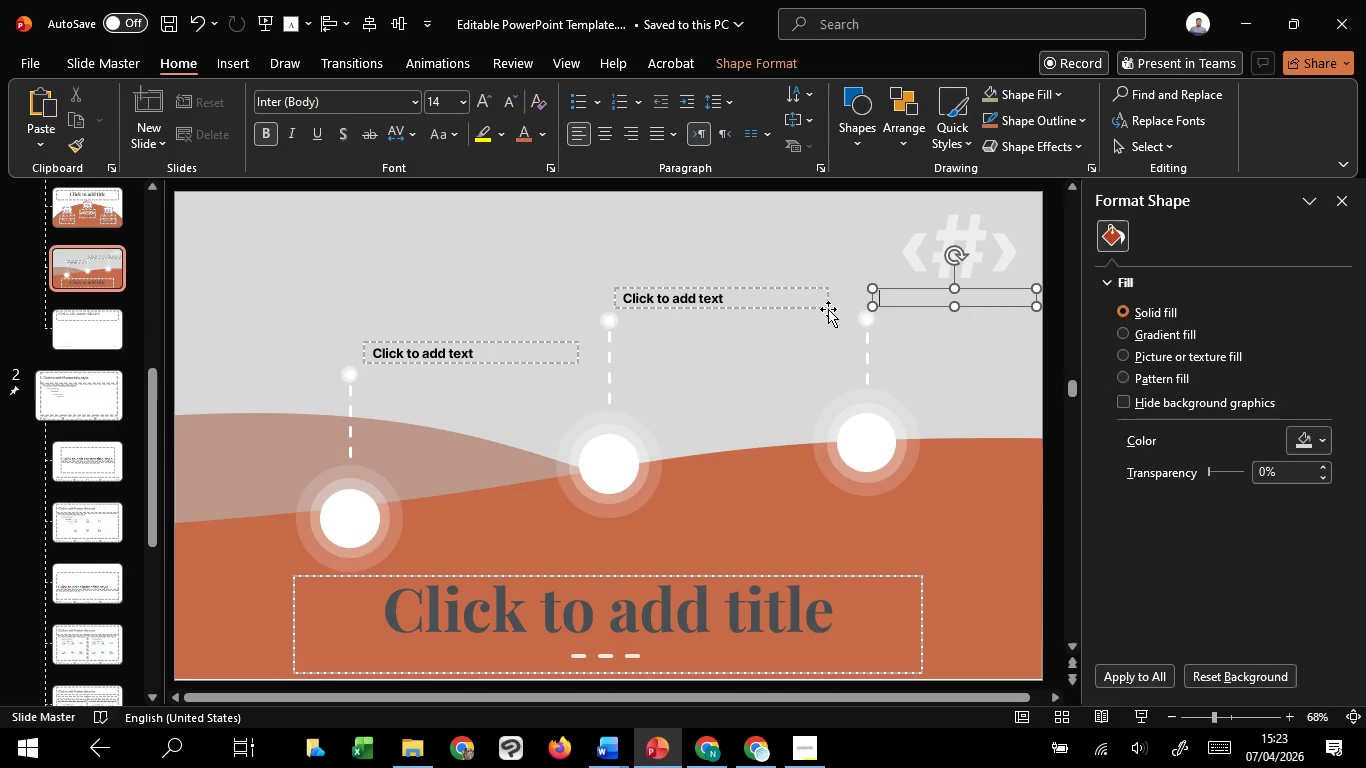 
hold_key(key=ShiftLeft, duration=1.52)
left_click([814, 308])
 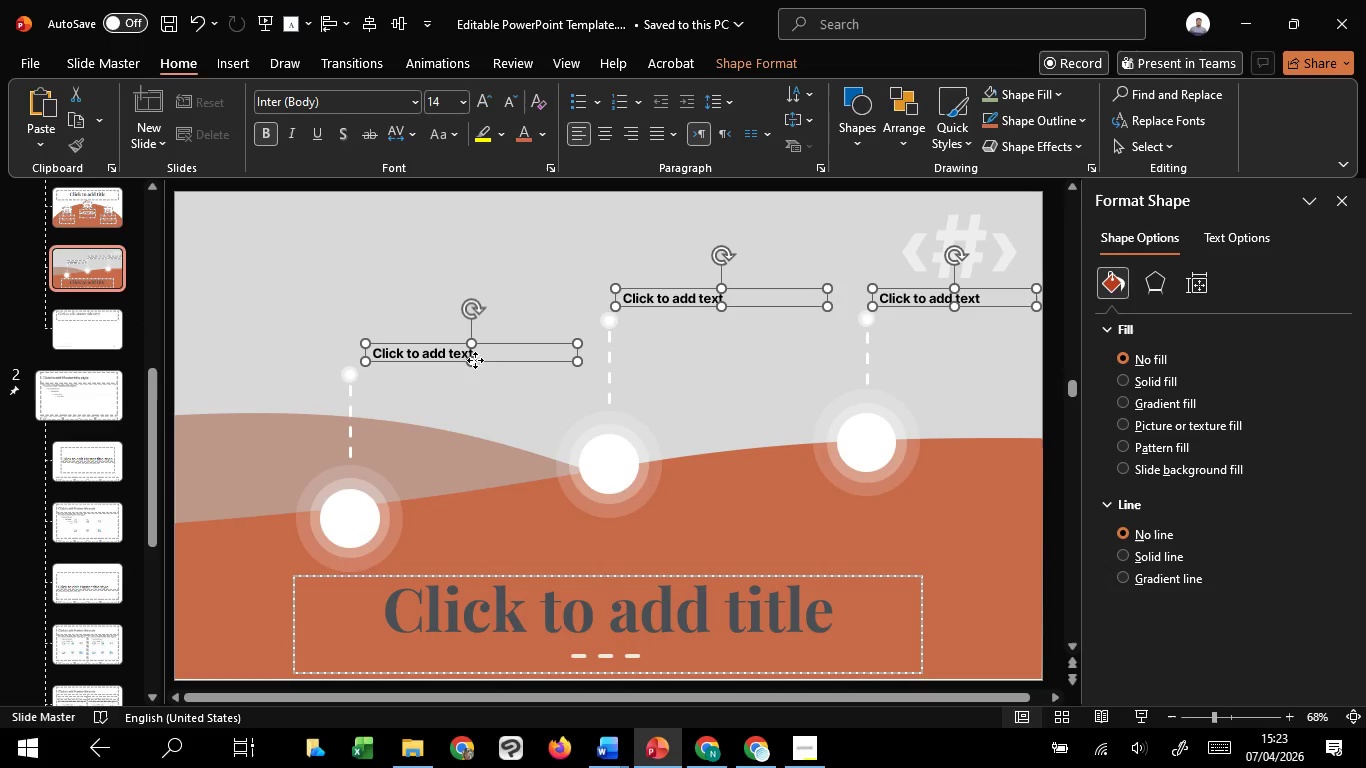 
left_click([475, 360])
 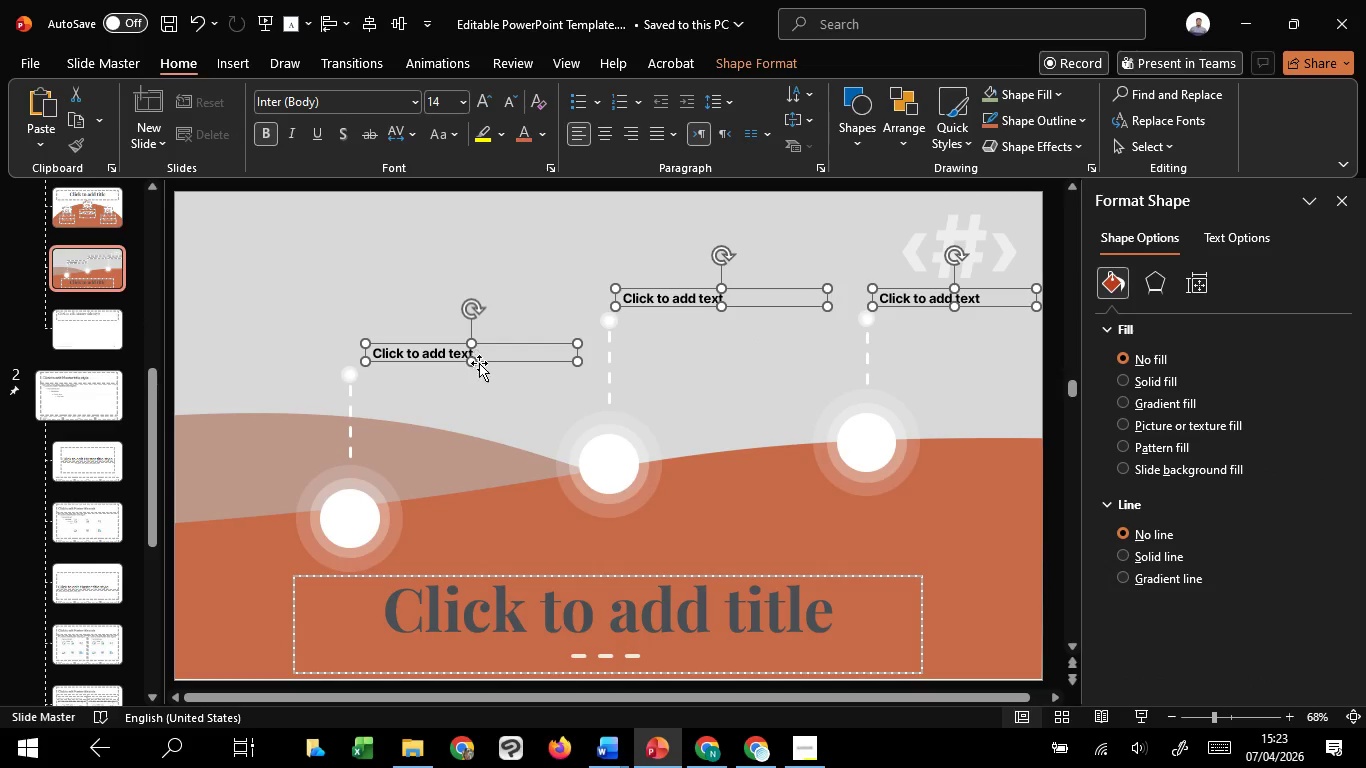 
left_click_drag(start_coordinate=[486, 361], to_coordinate=[485, 385])
 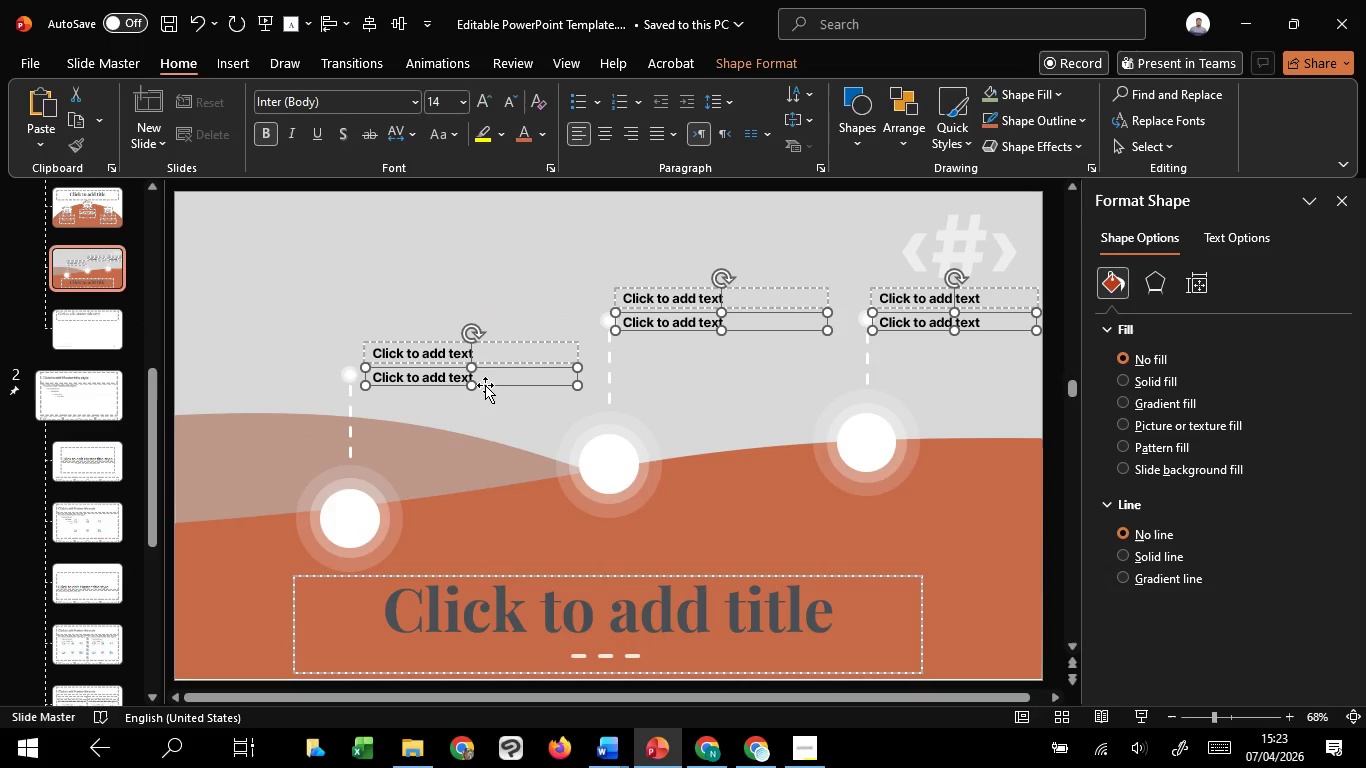 
hold_key(key=C, duration=1.52)
 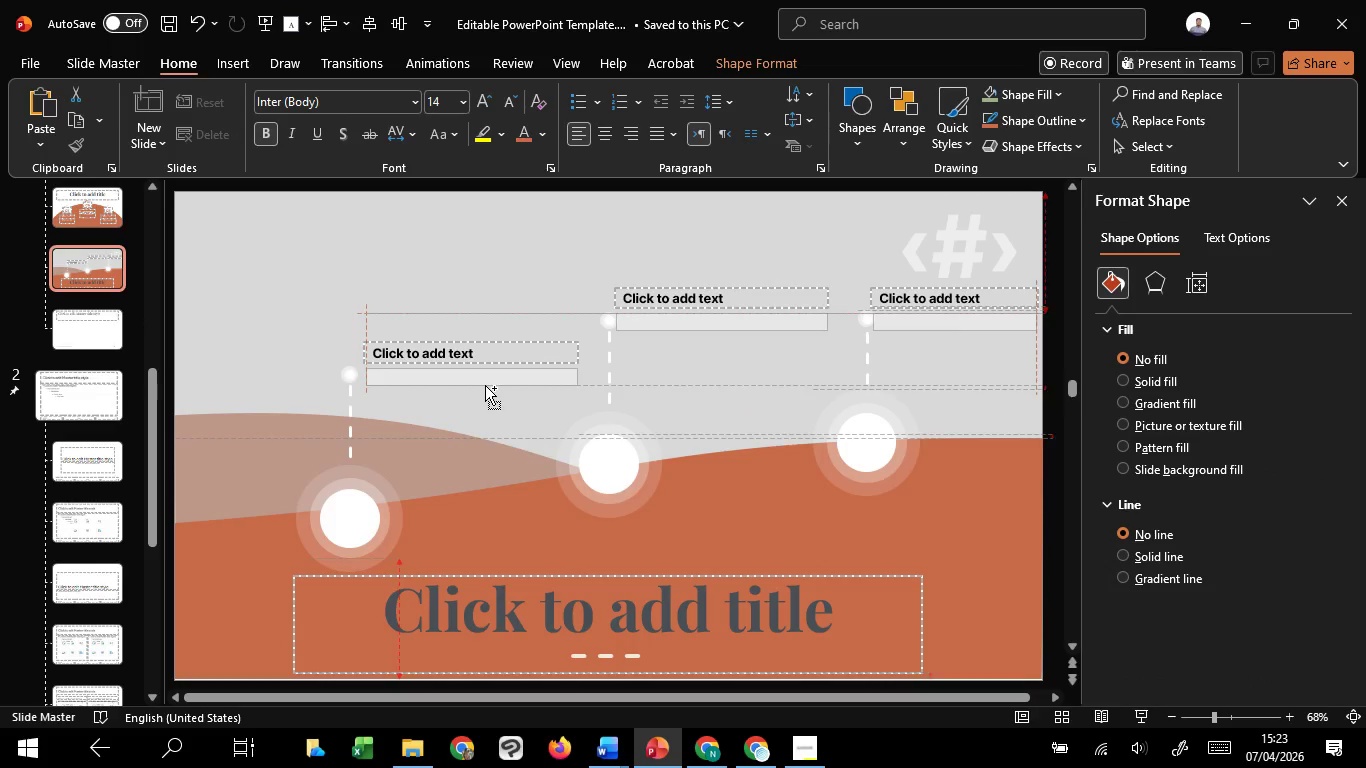 
key(Control+Shift+C)
 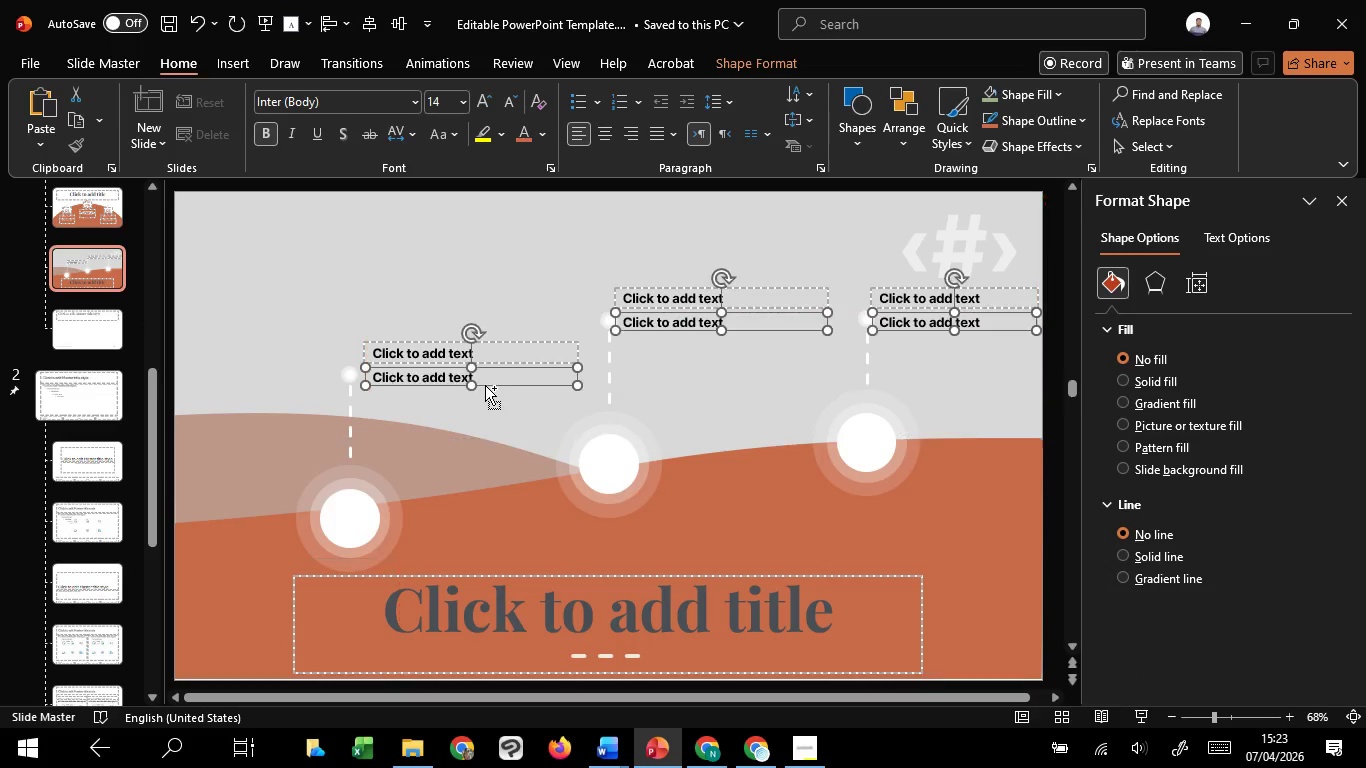 
key(Control+Shift+C)
 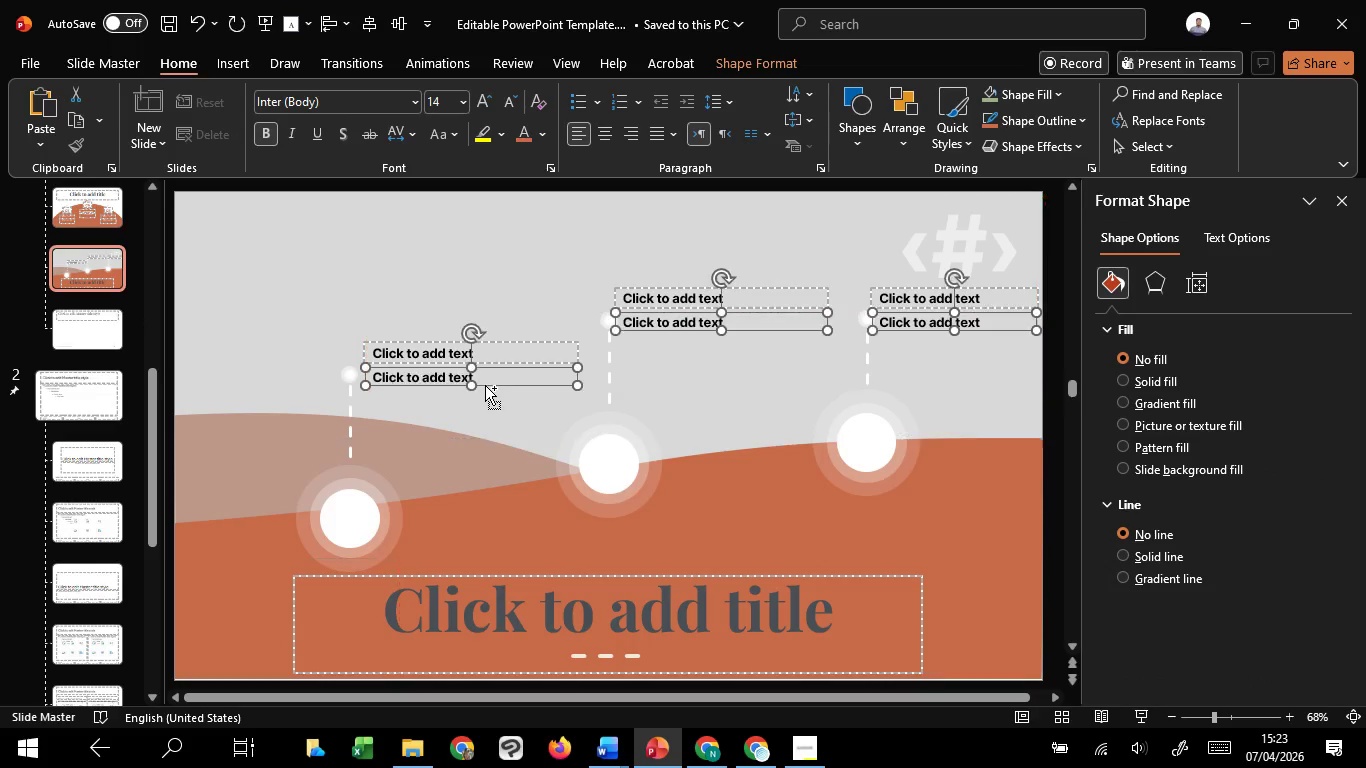 
key(Control+Shift+C)
 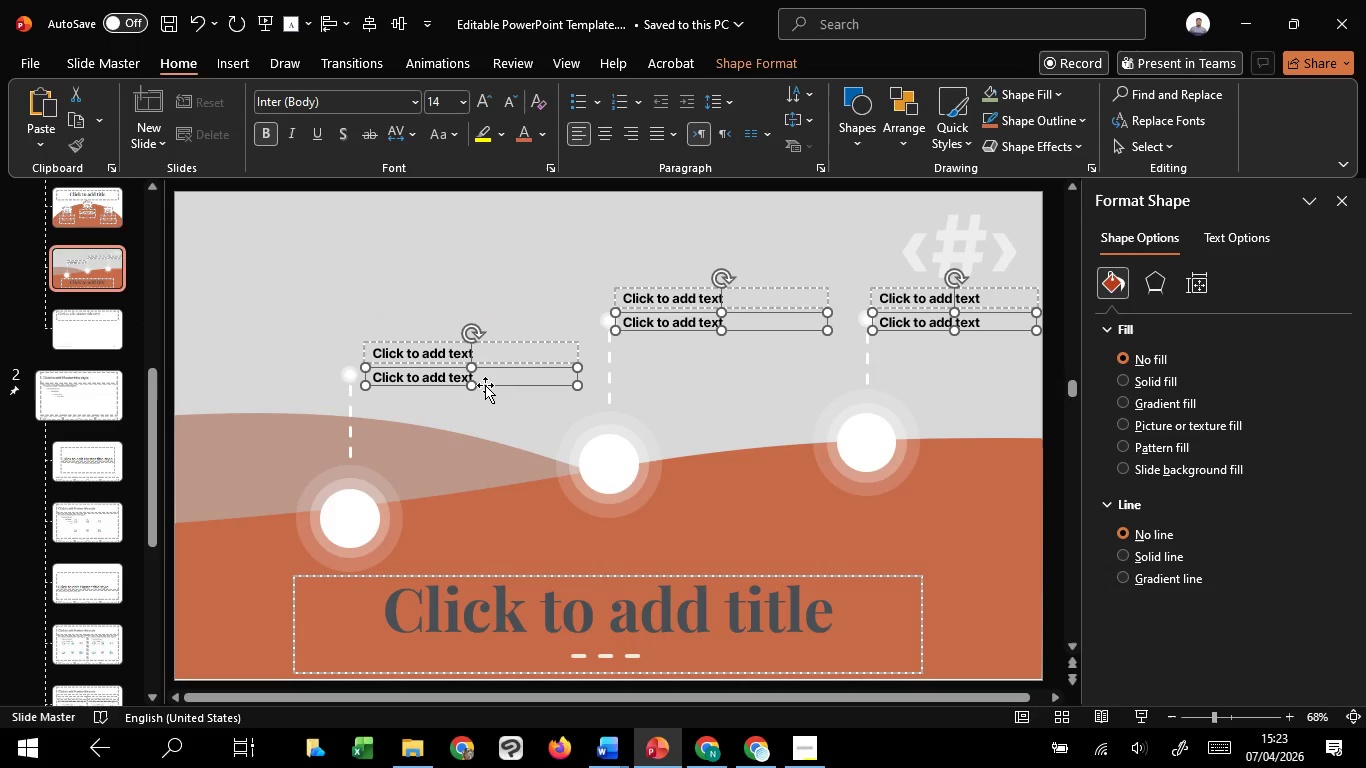 
key(Control+Shift+C)
 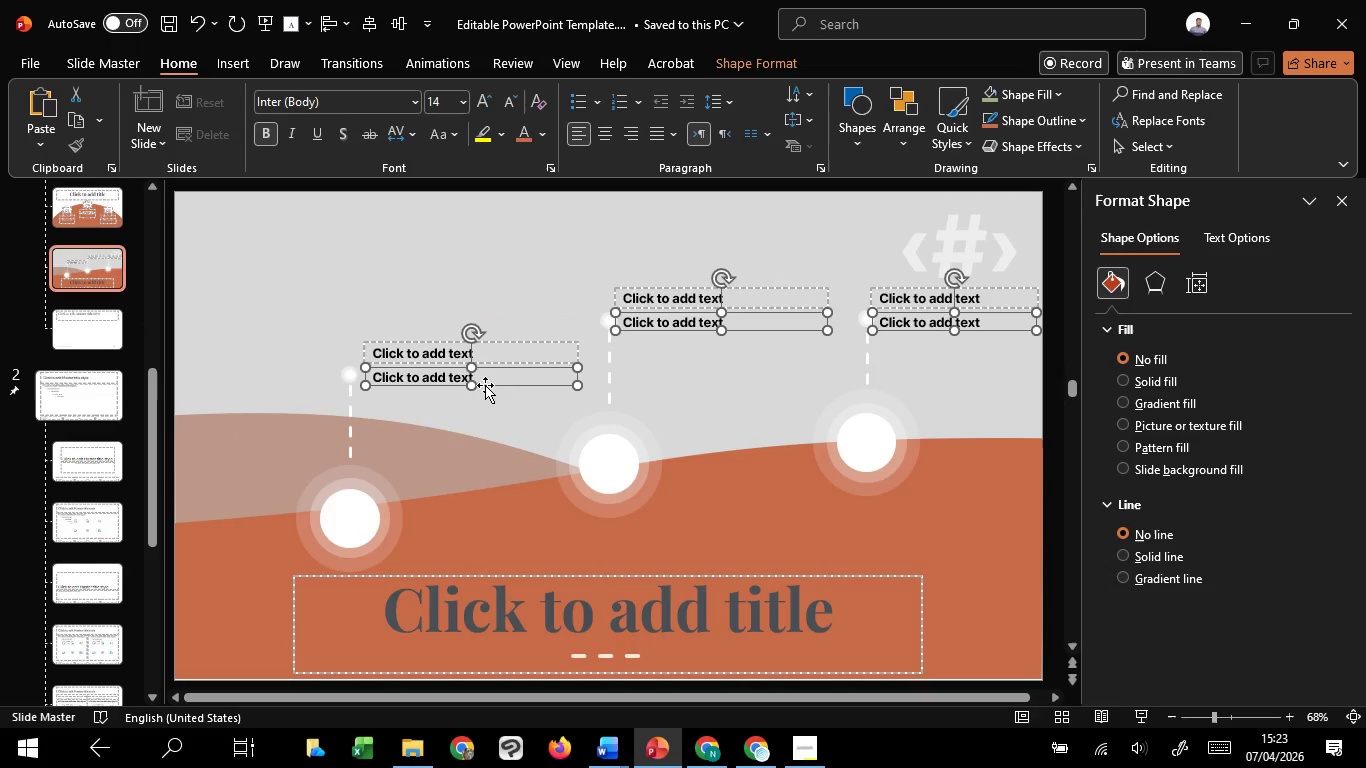 
key(Control+Shift+C)
 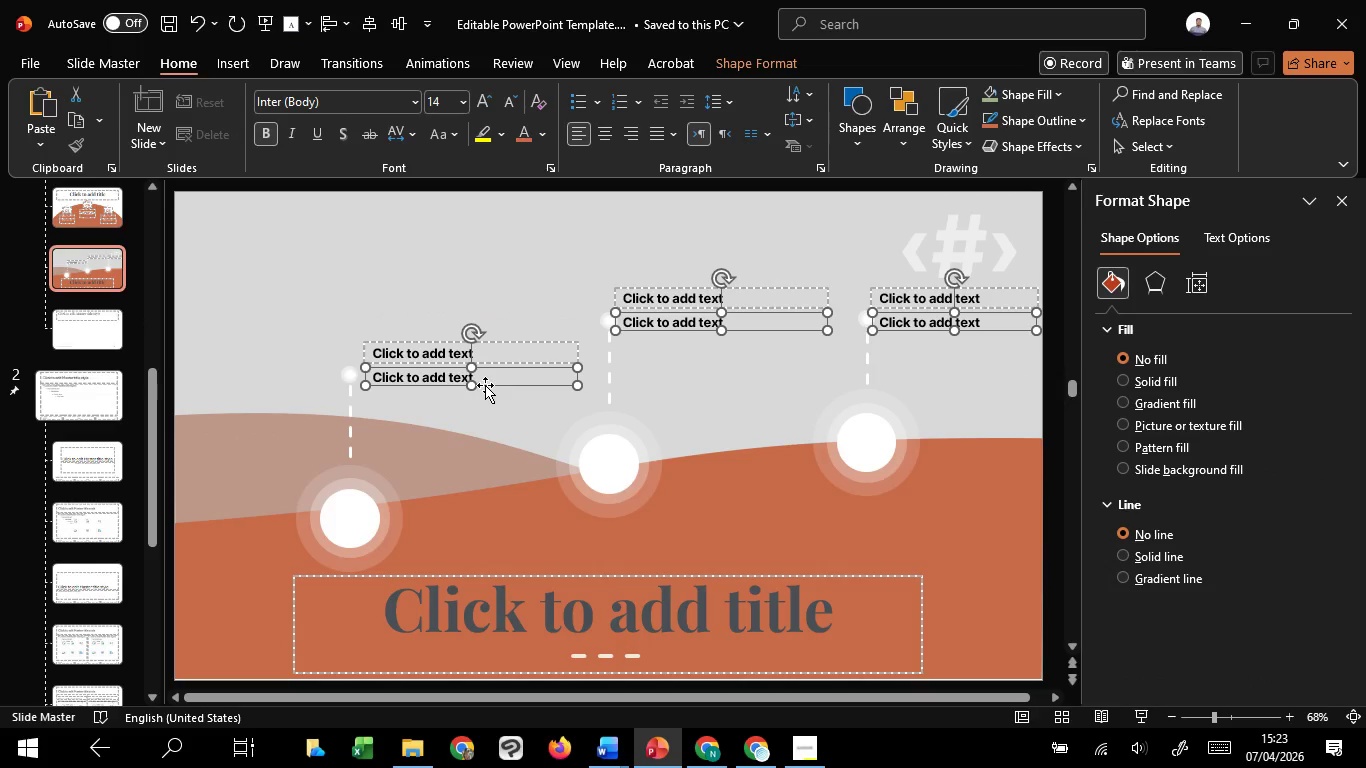 
key(Control+Shift+C)
 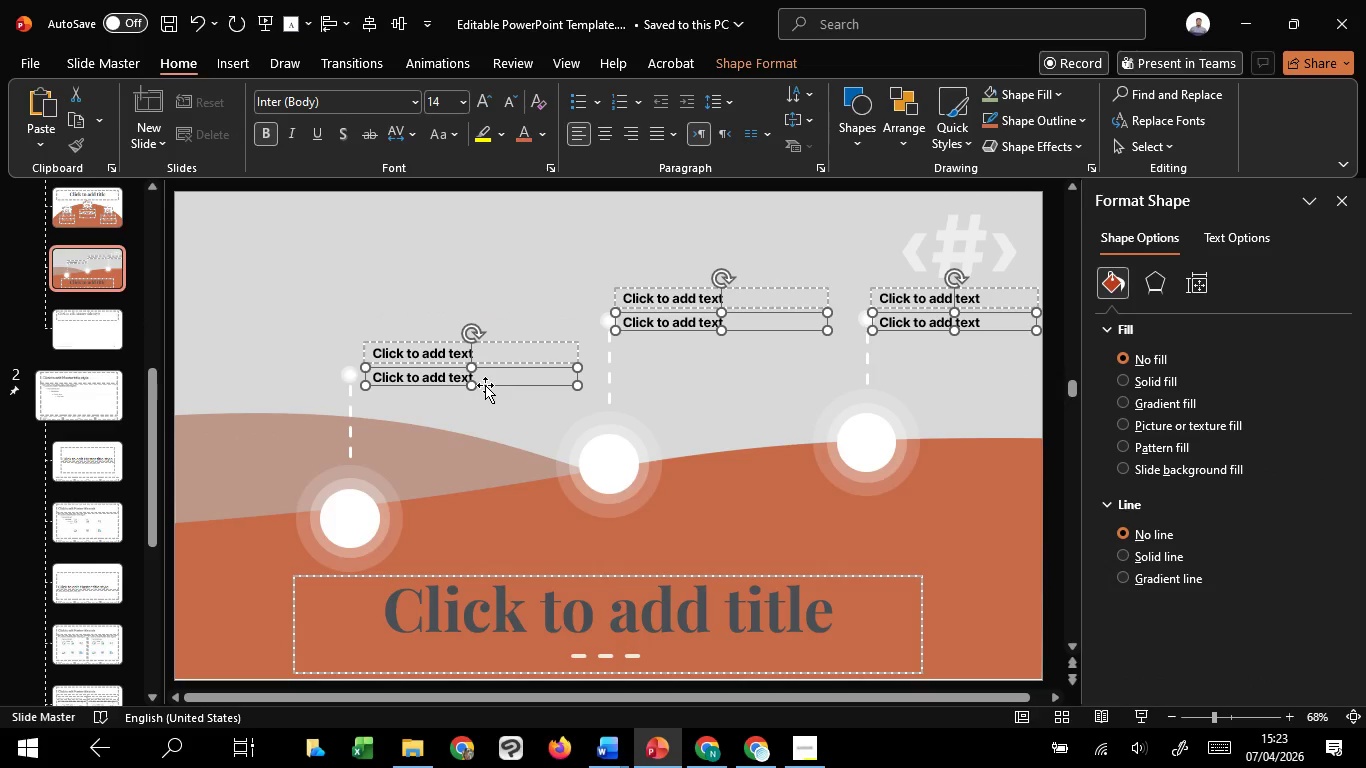 
key(Control+Shift+C)
 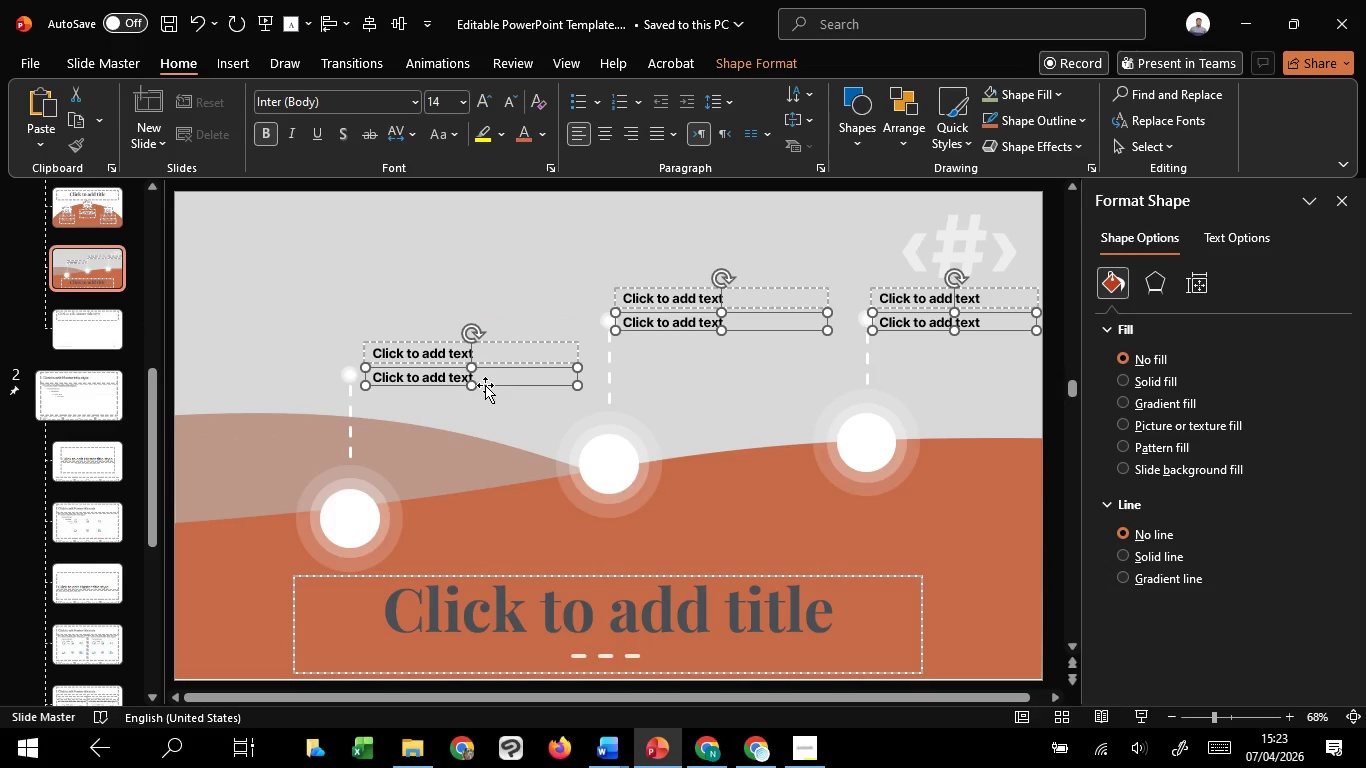 
key(Control+Shift+C)
 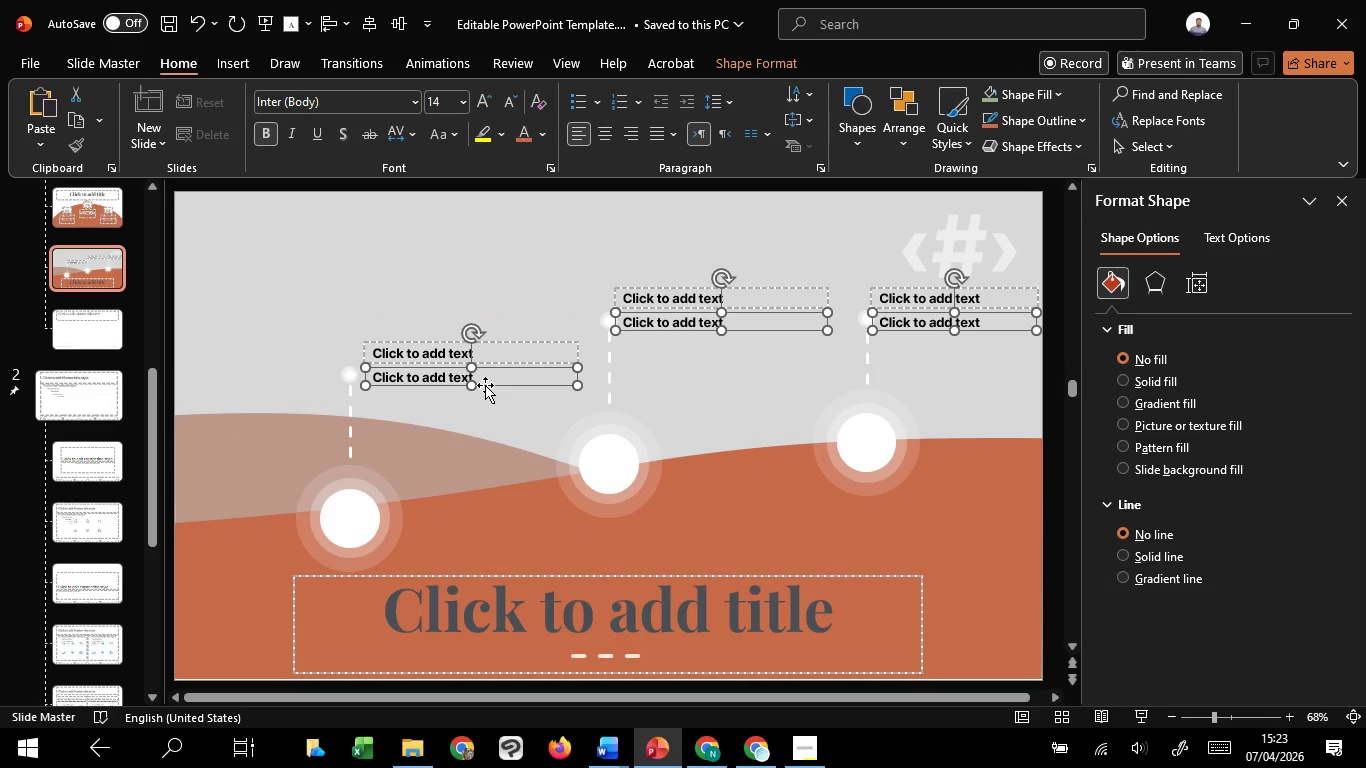 
key(Control+Shift+C)
 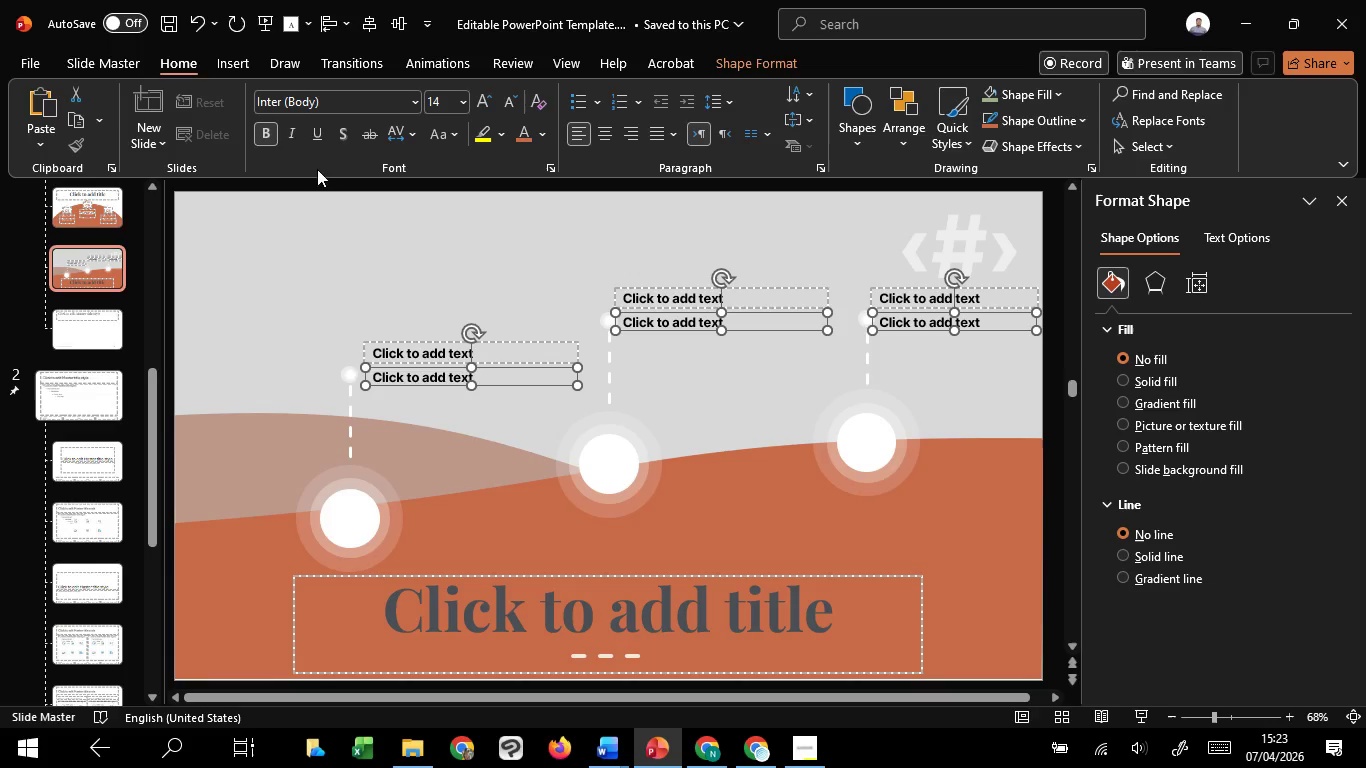 
left_click([266, 127])
 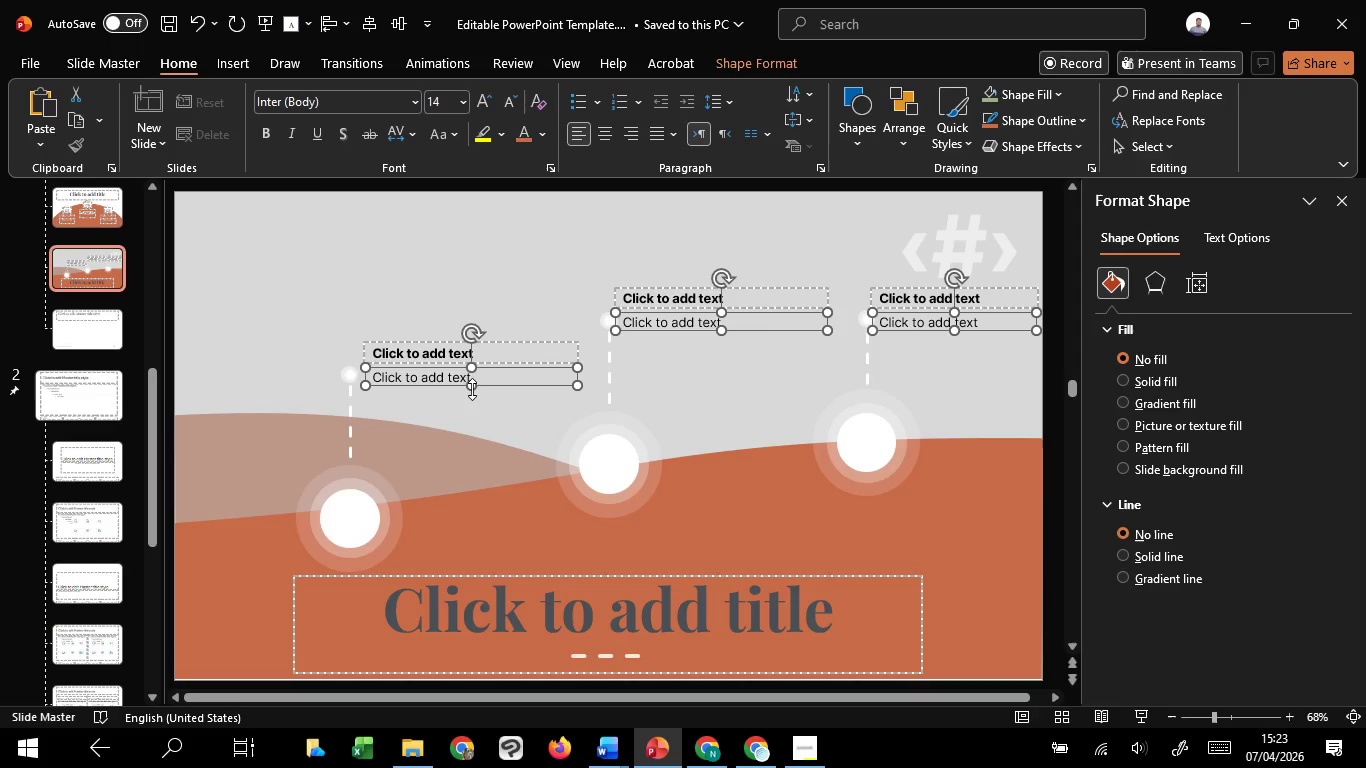 
left_click_drag(start_coordinate=[472, 389], to_coordinate=[472, 414])
 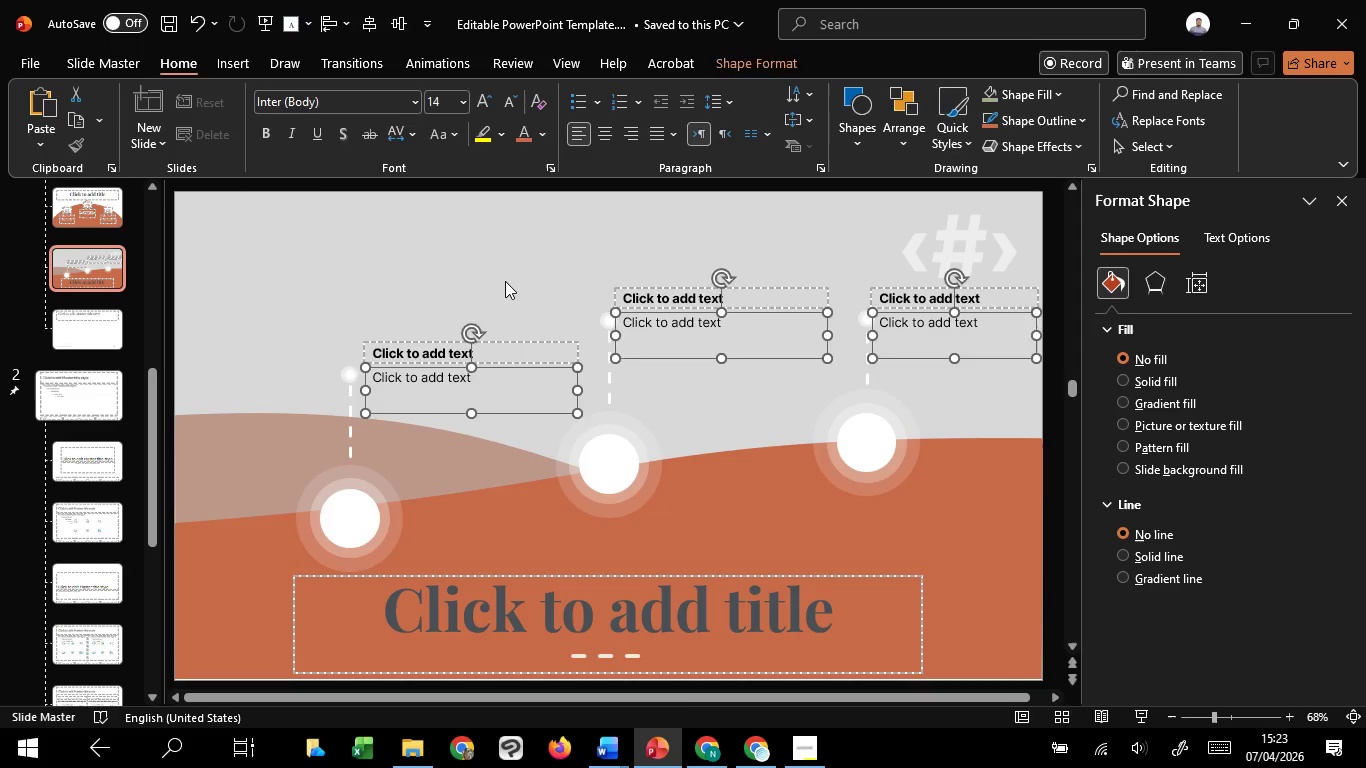 
left_click([505, 281])
 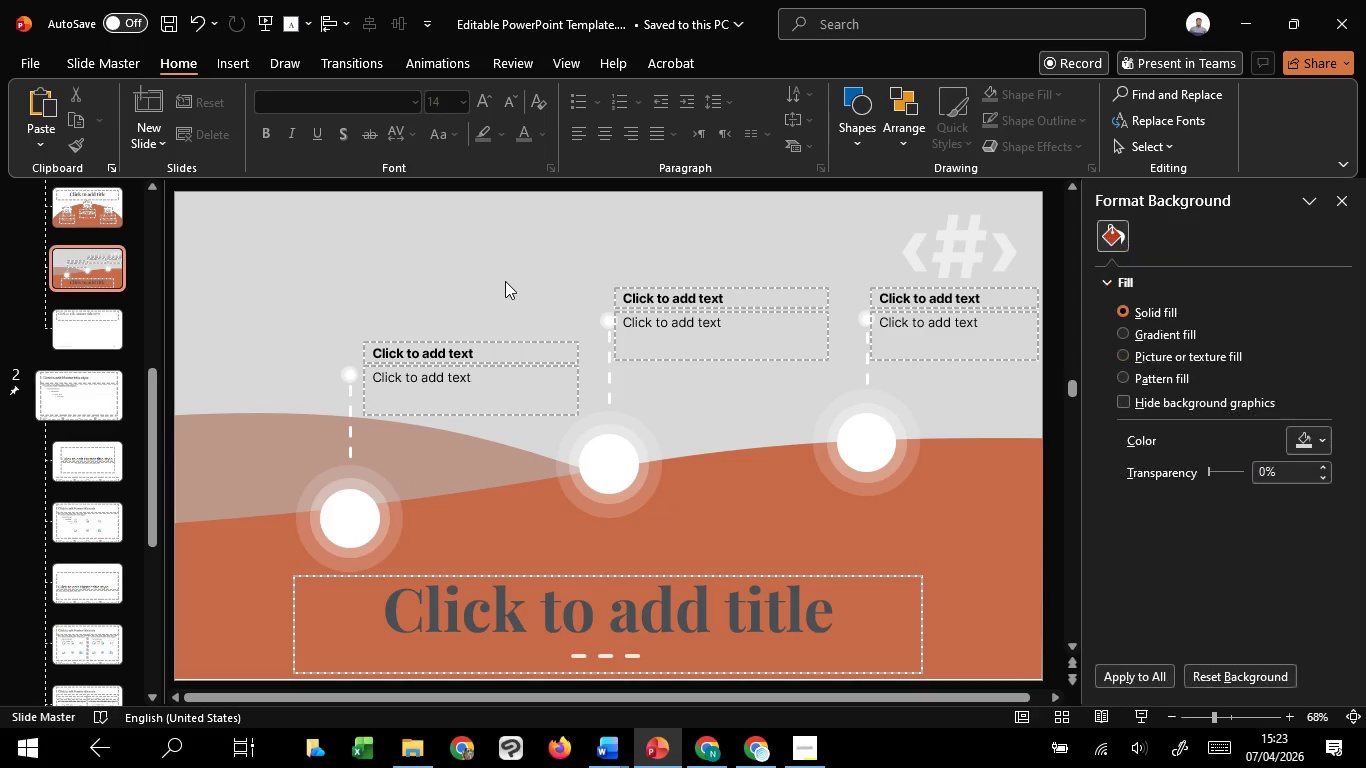 
hold_key(key=ControlLeft, duration=1.52)
scroll: coordinate [505, 281], scroll_direction: down, amount: 2.0
 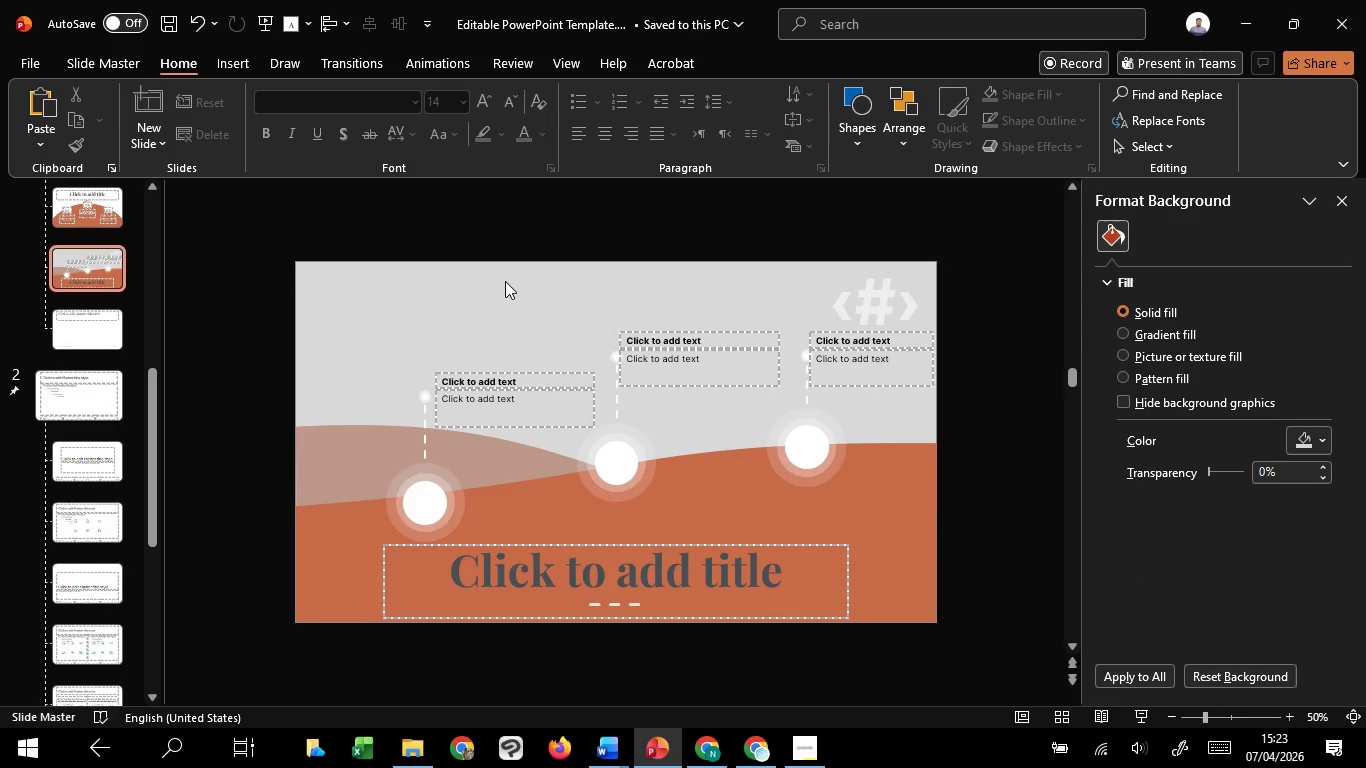 
hold_key(key=ControlLeft, duration=0.66)
 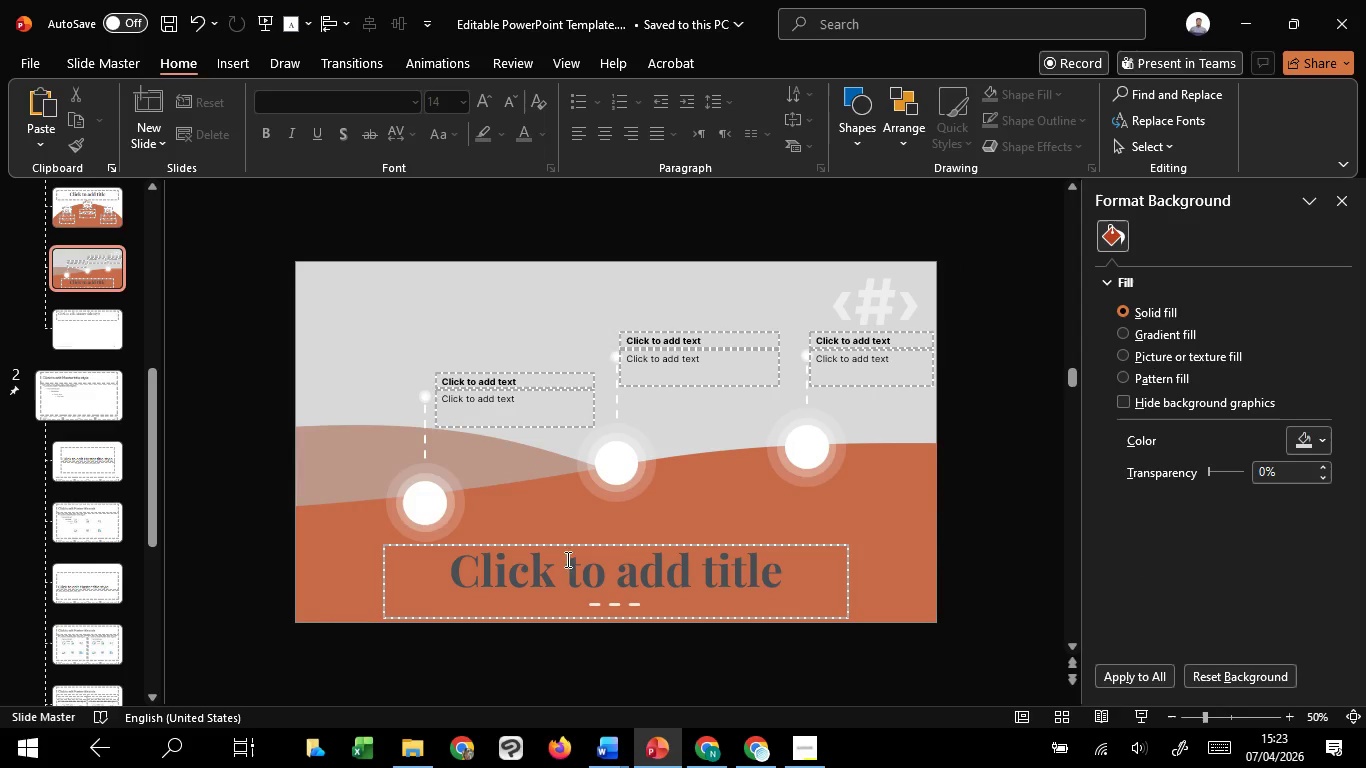 
left_click([400, 314])
 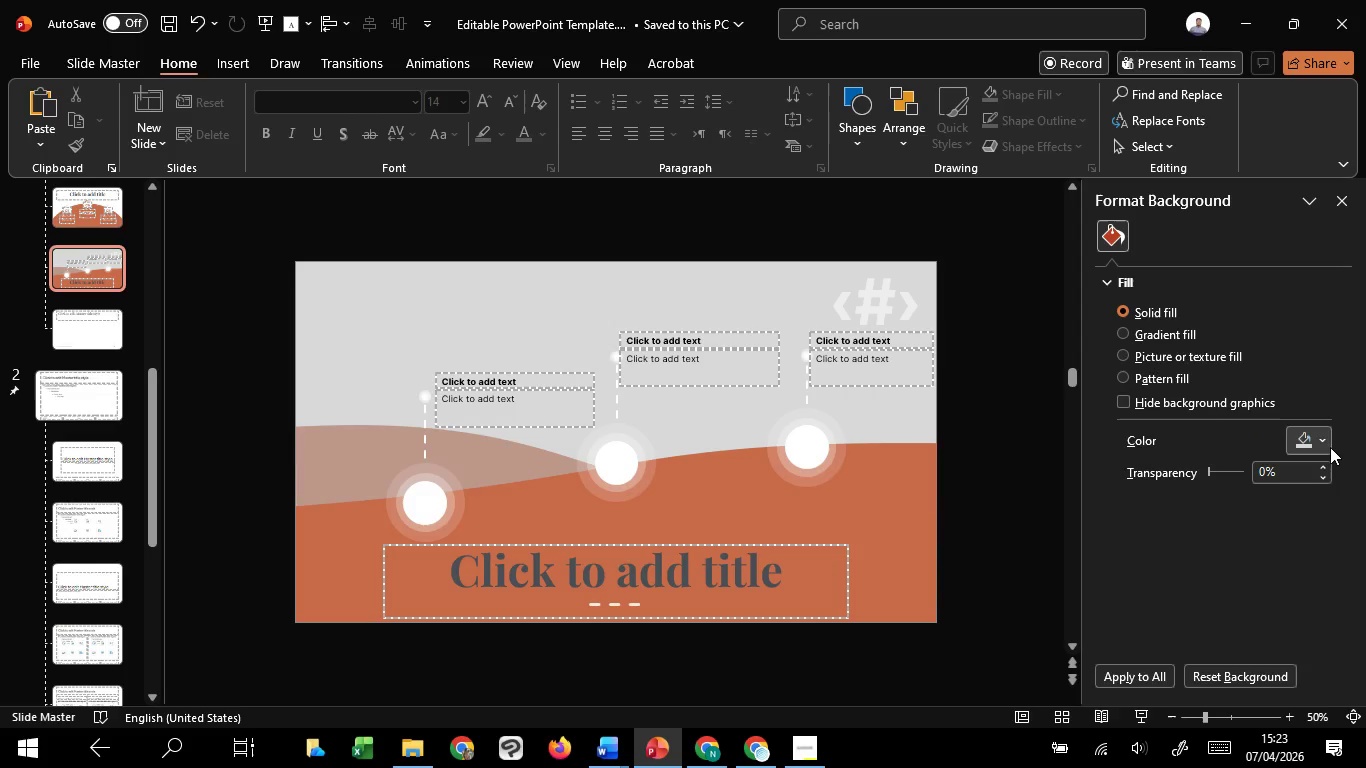 
left_click([1330, 447])
 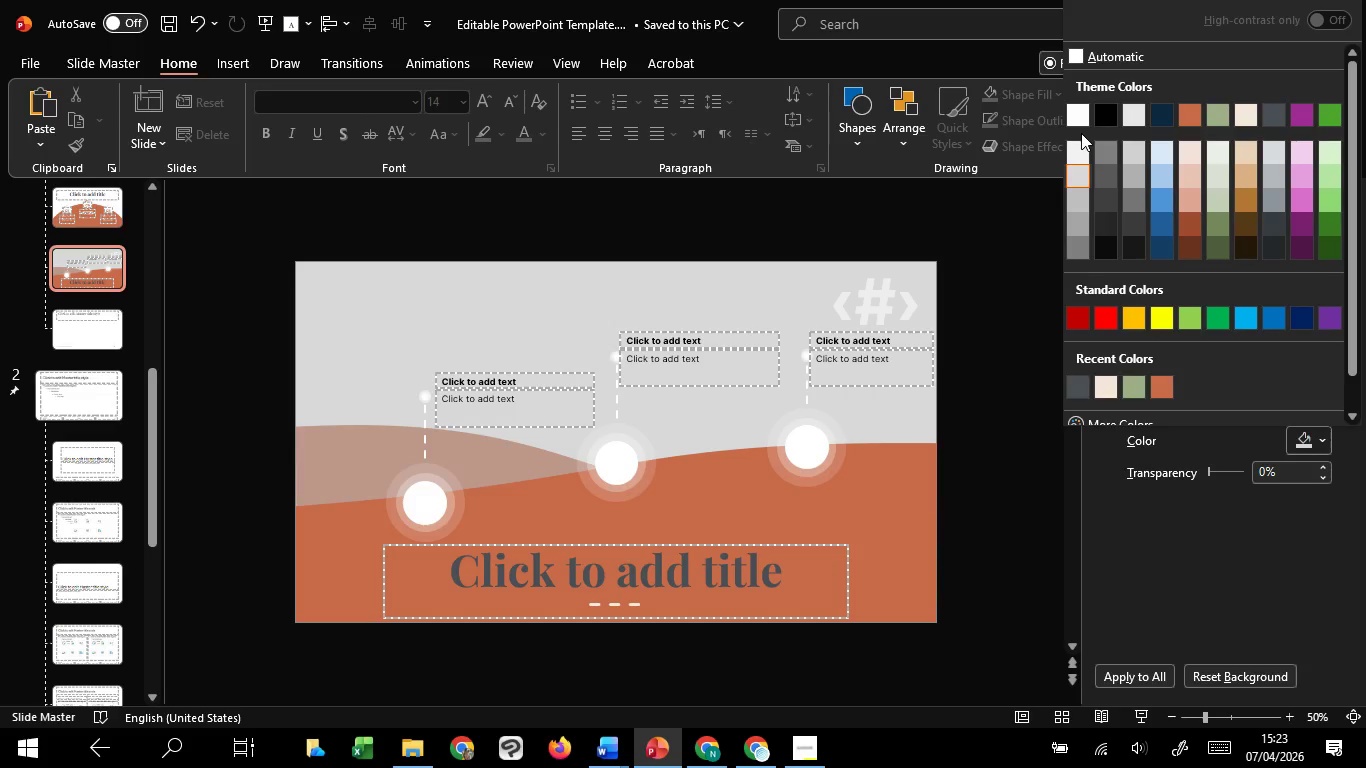 
left_click([1081, 121])
 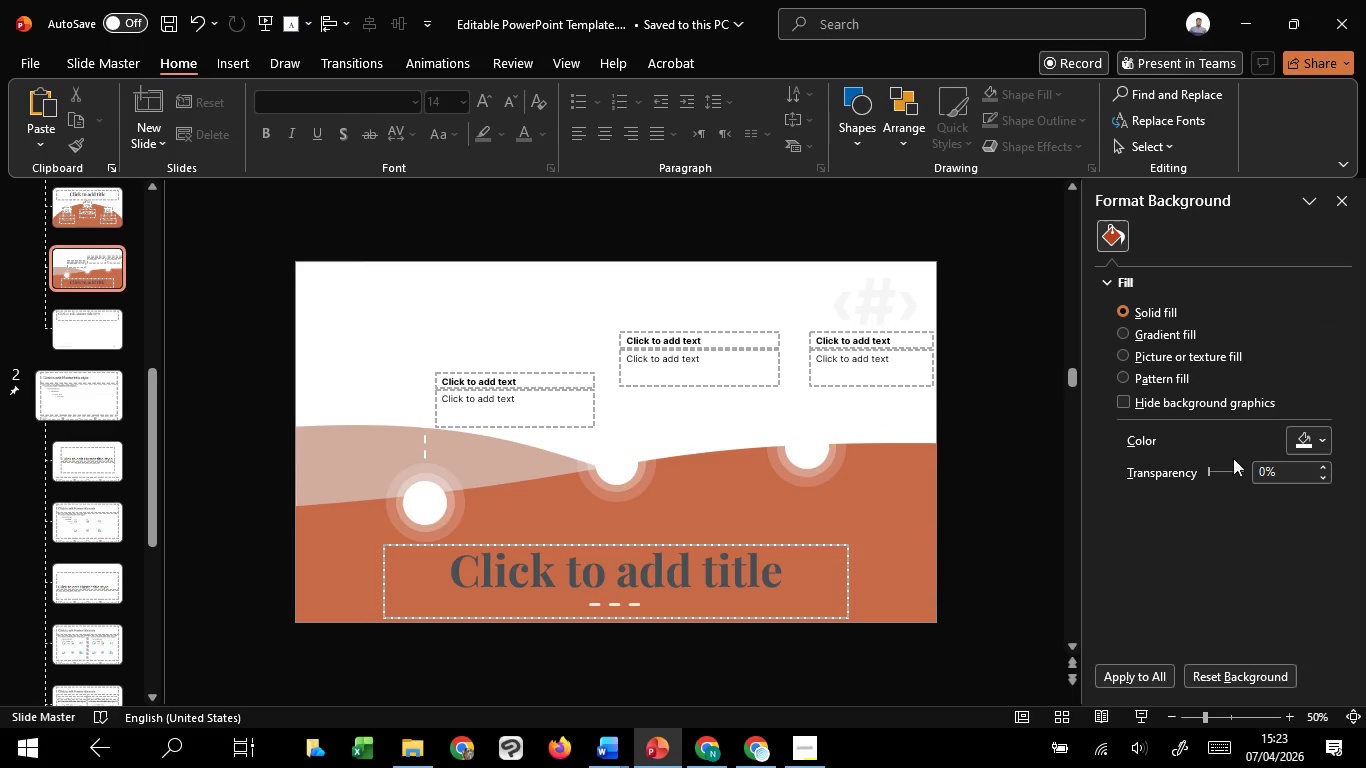 
mouse_move([1274, 412])
 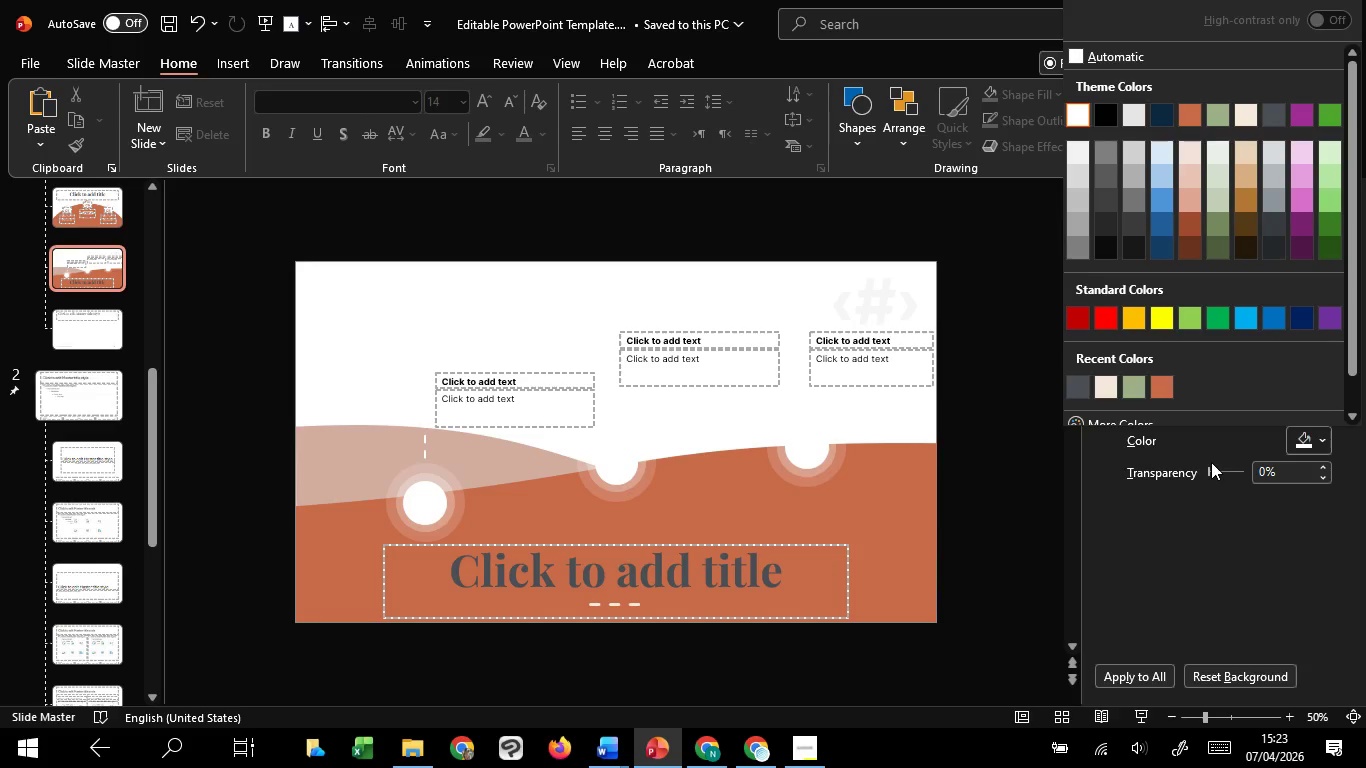 
left_click_drag(start_coordinate=[1209, 470], to_coordinate=[1165, 489])
 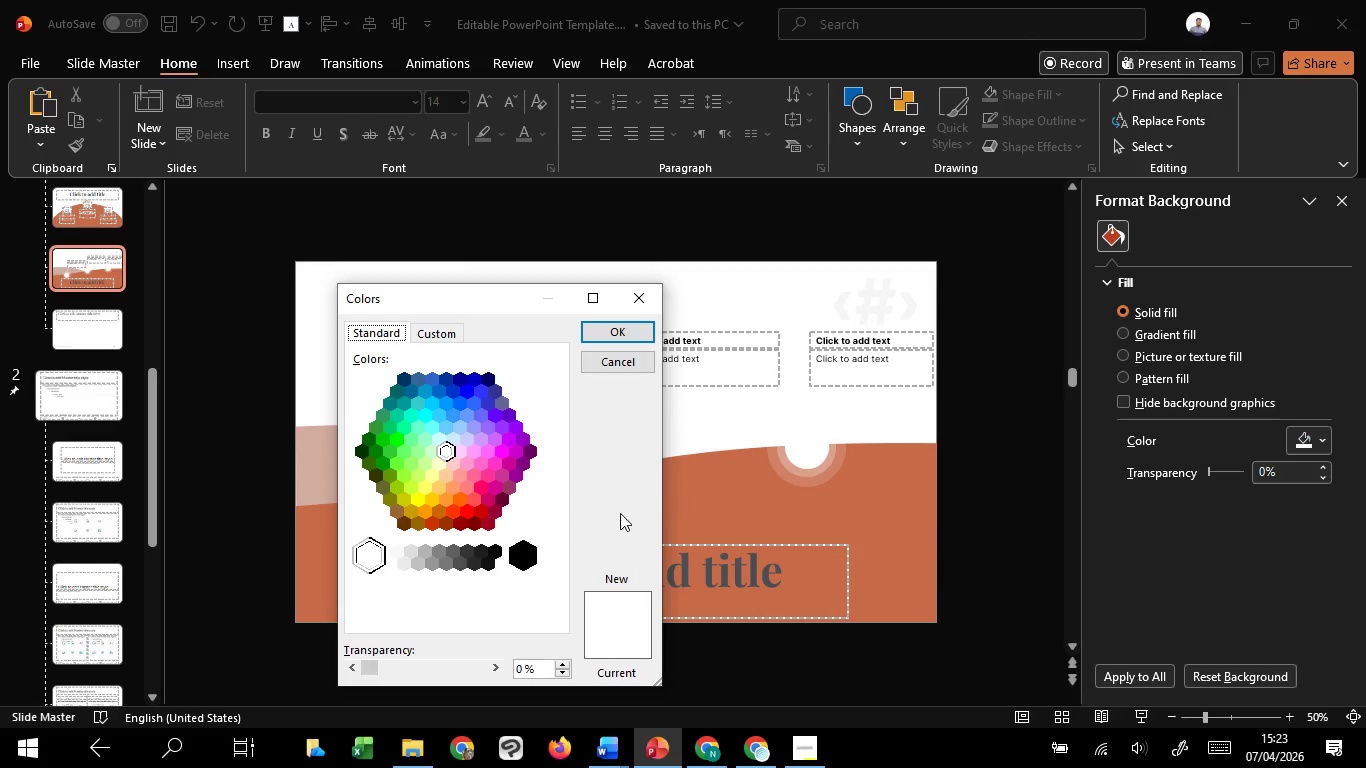 
left_click([456, 329])
 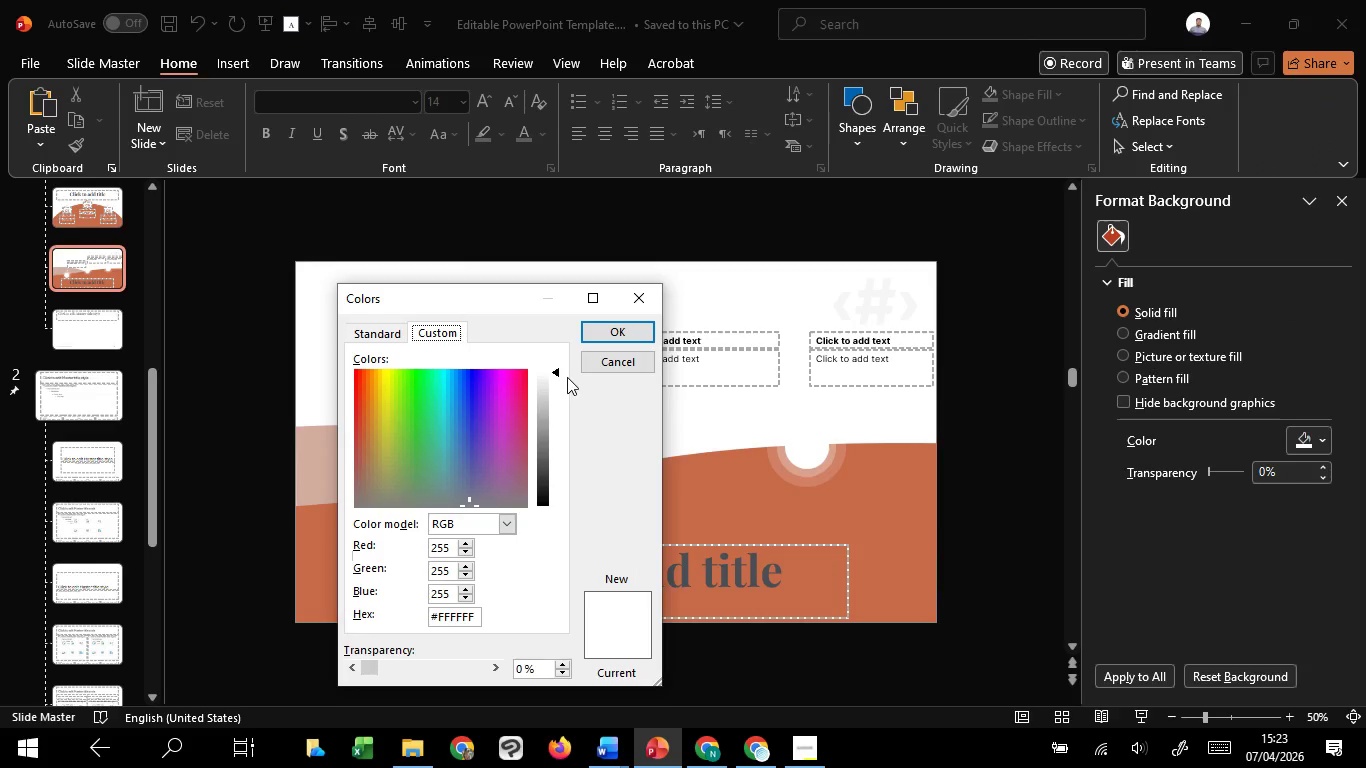 
left_click_drag(start_coordinate=[560, 375], to_coordinate=[561, 440])
 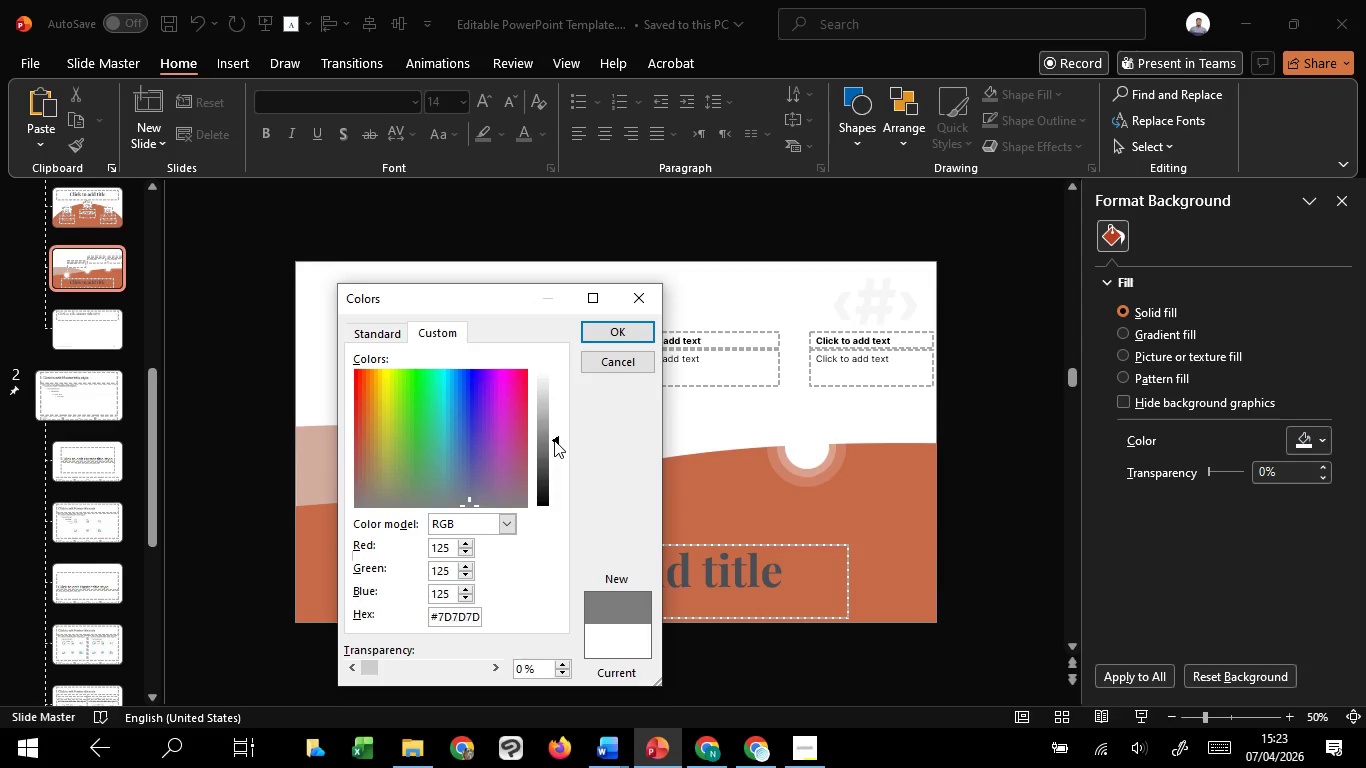 
left_click_drag(start_coordinate=[554, 438], to_coordinate=[555, 390])
 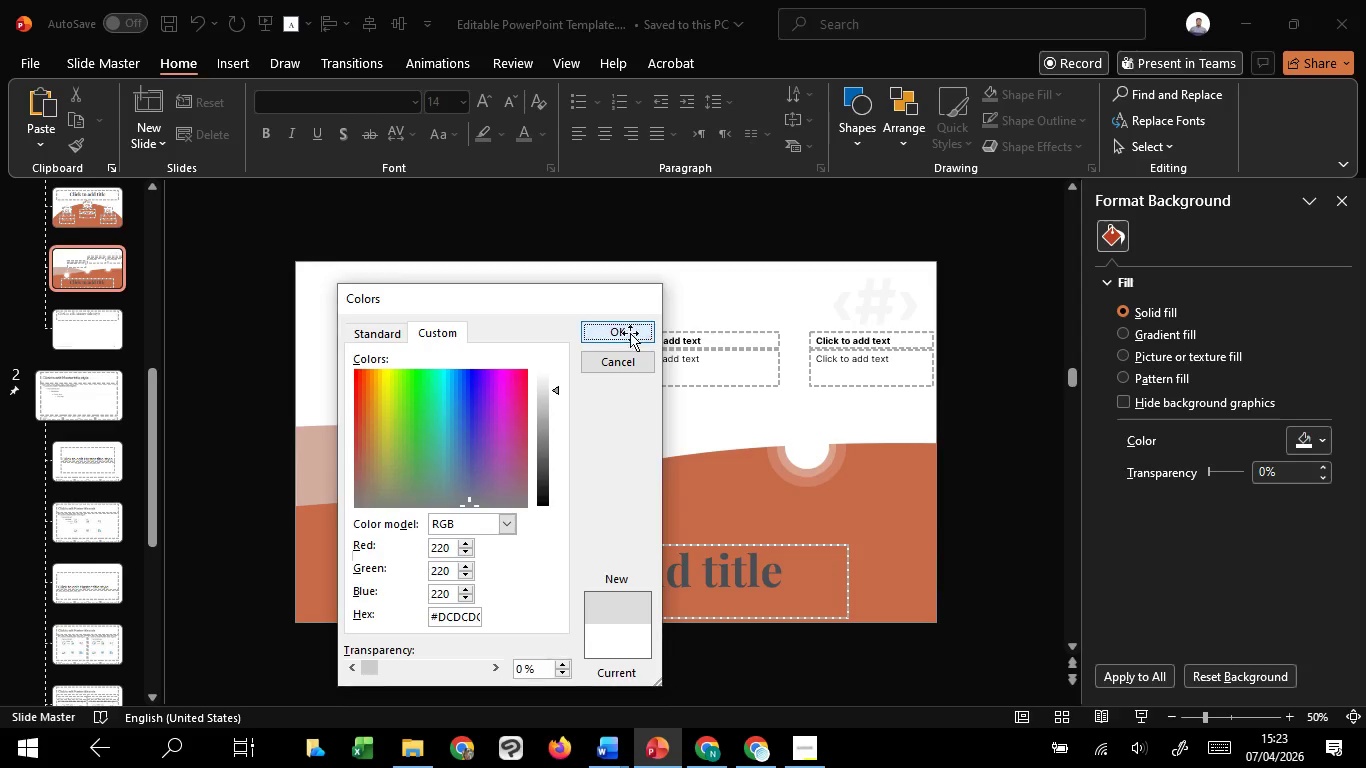 
left_click([631, 332])
 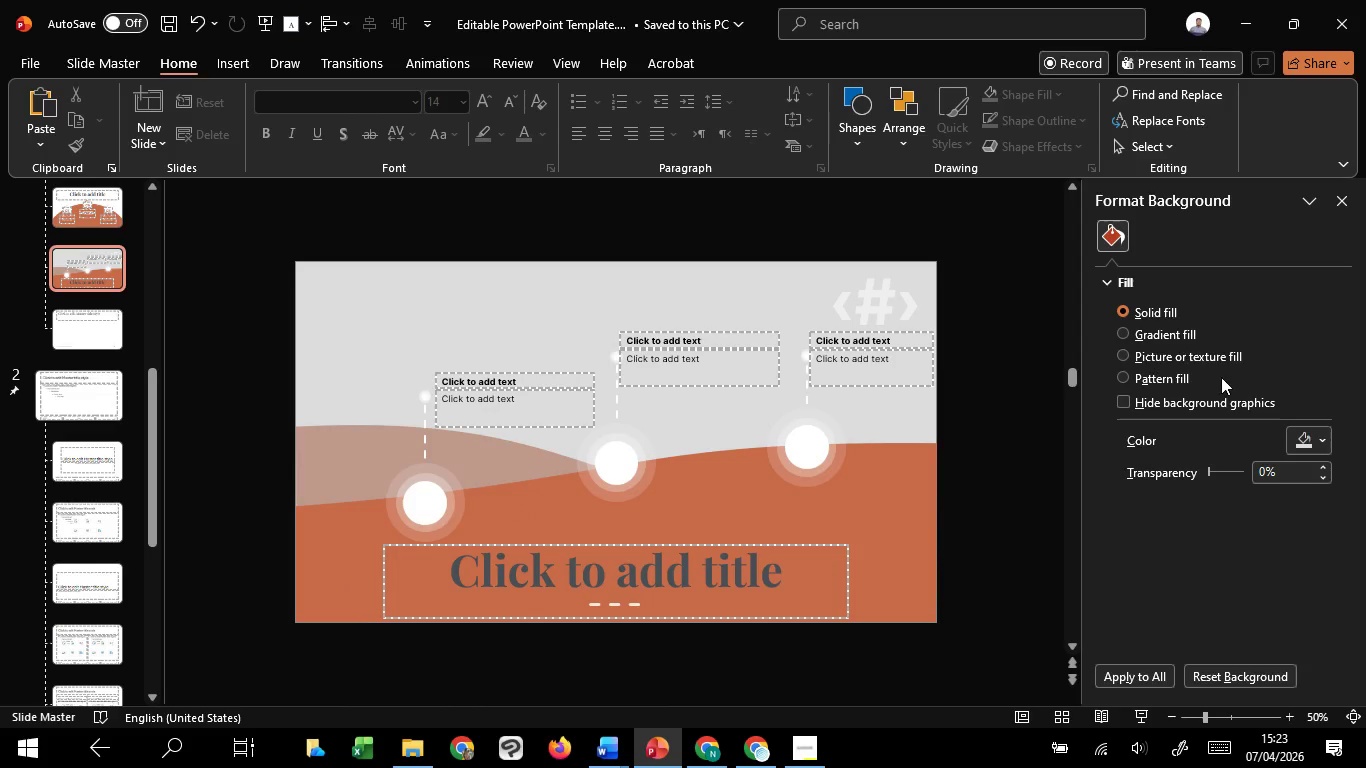 
left_click([1309, 436])
 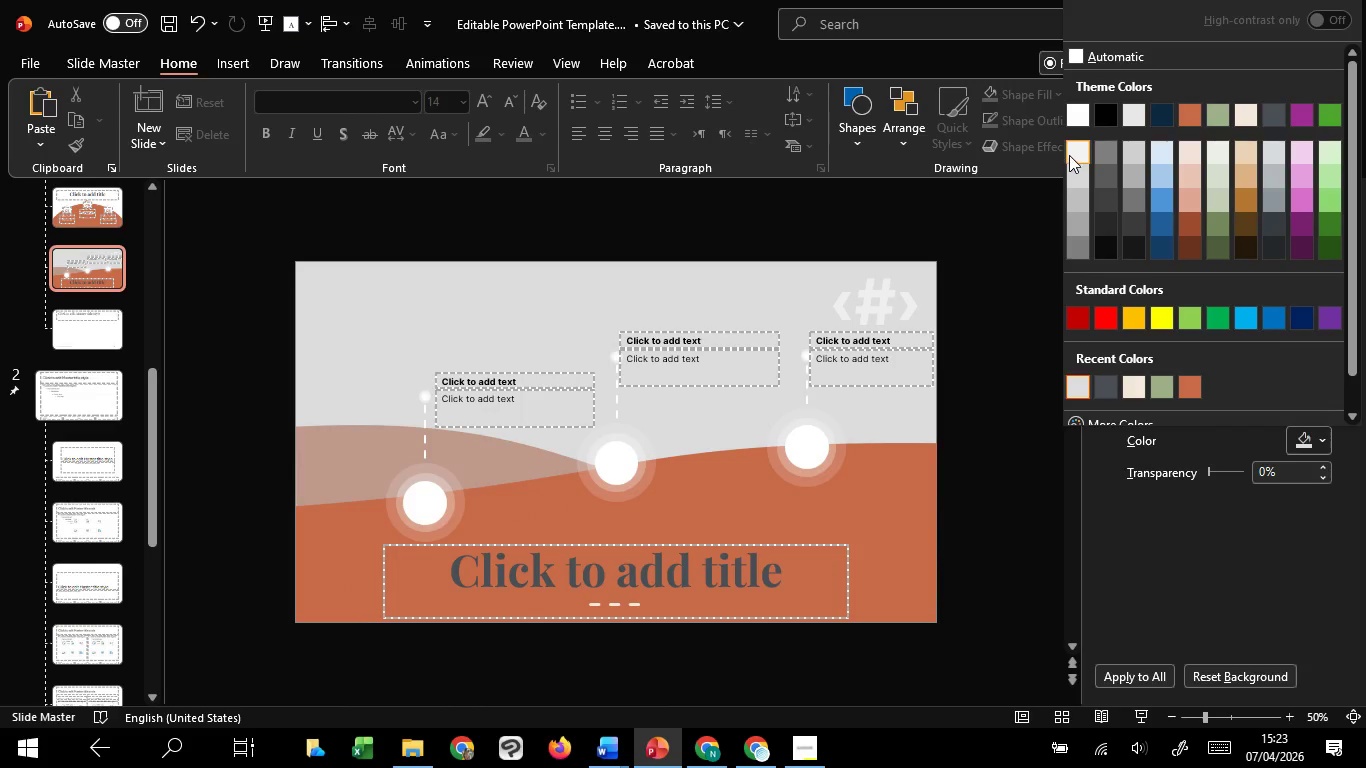 
left_click([1069, 155])
 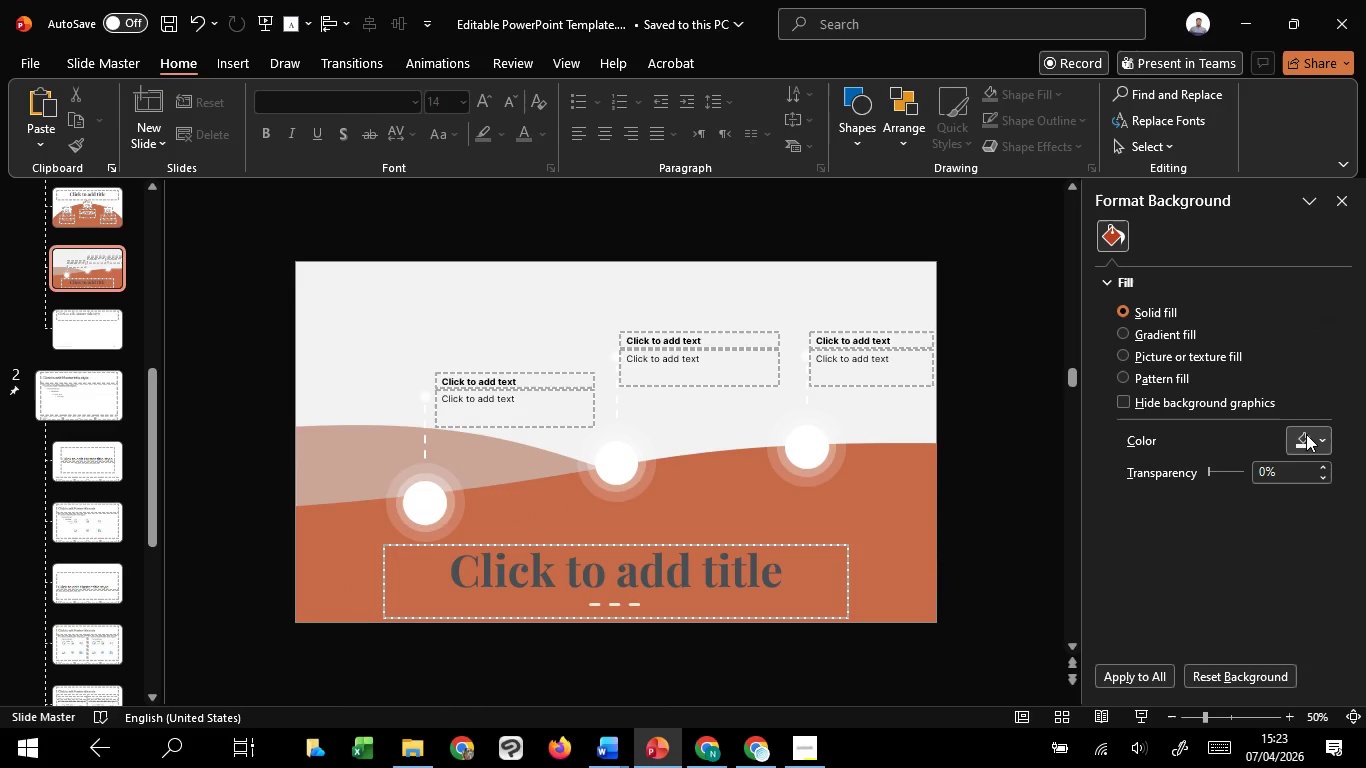 
left_click([1306, 434])
 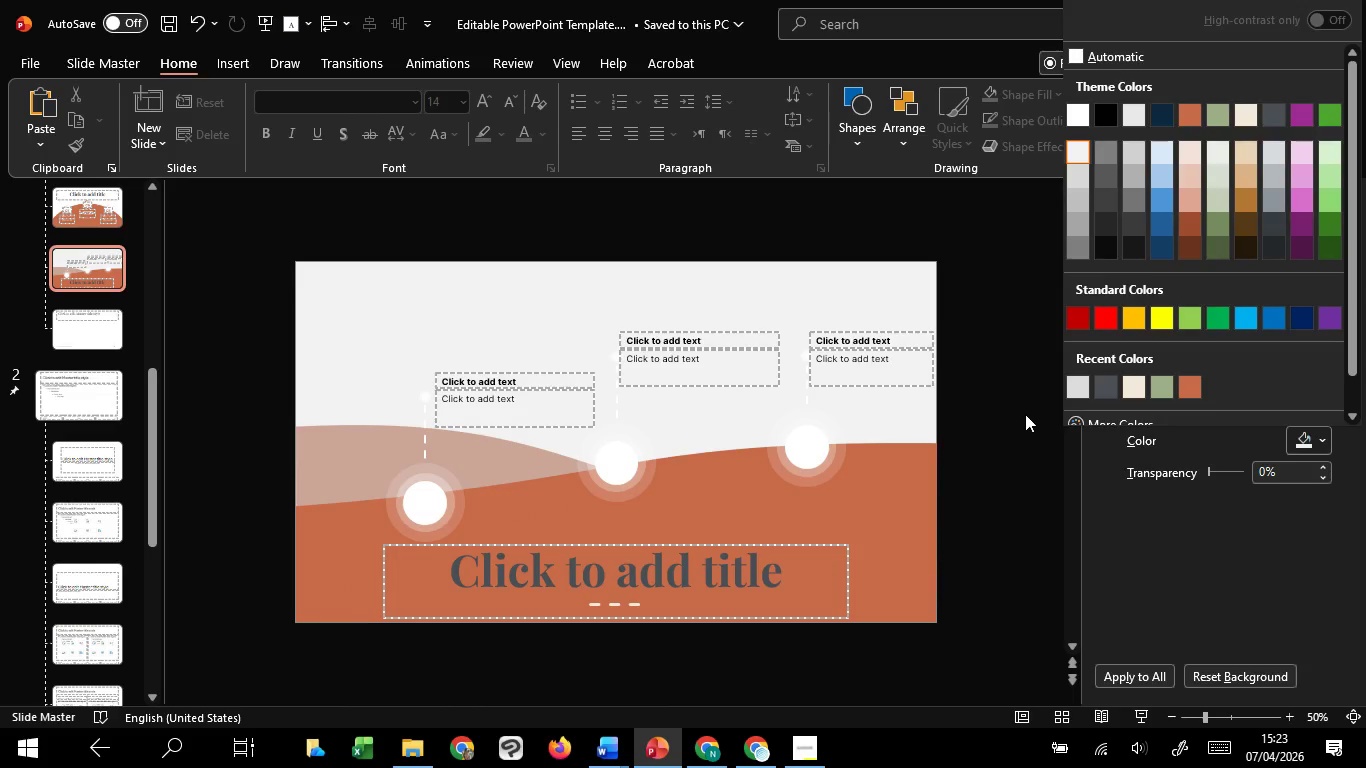 
left_click([1025, 413])
 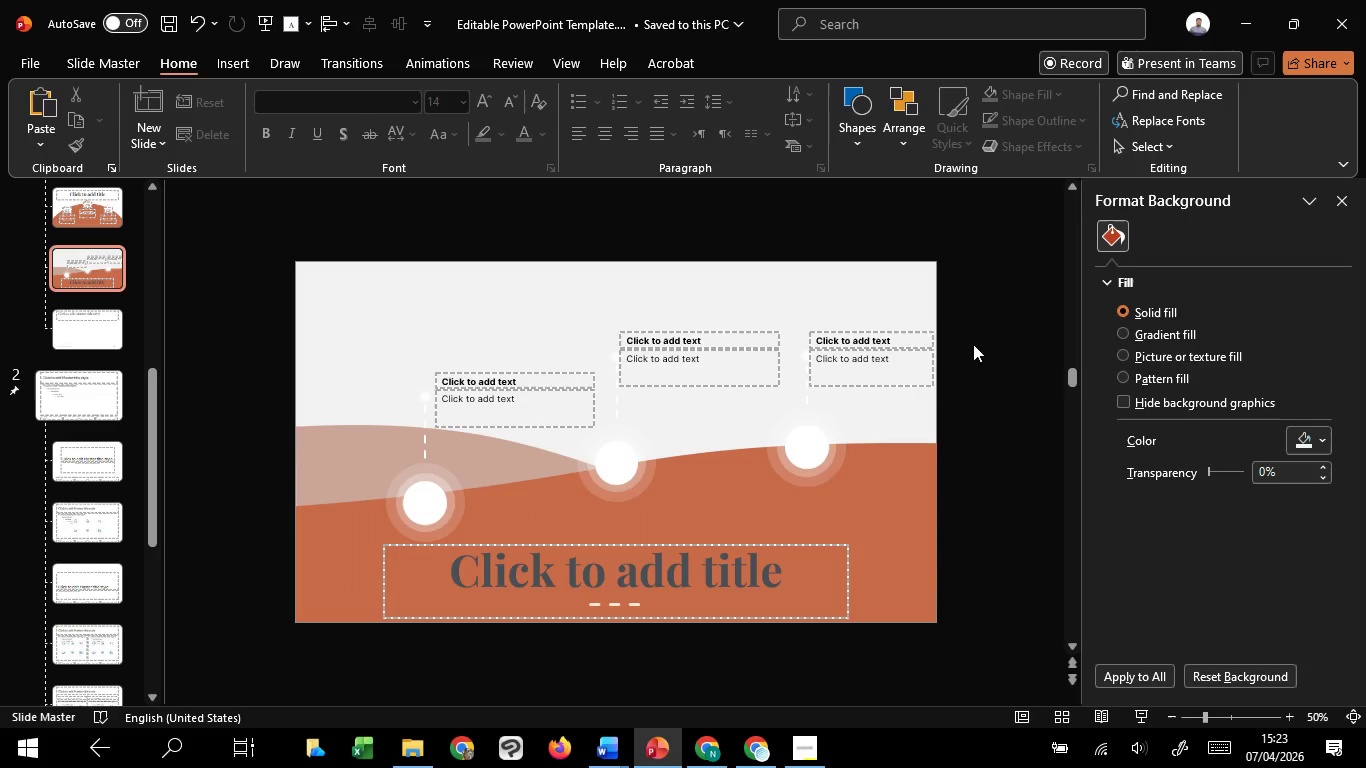 
left_click_drag(start_coordinate=[998, 329], to_coordinate=[292, 528])
 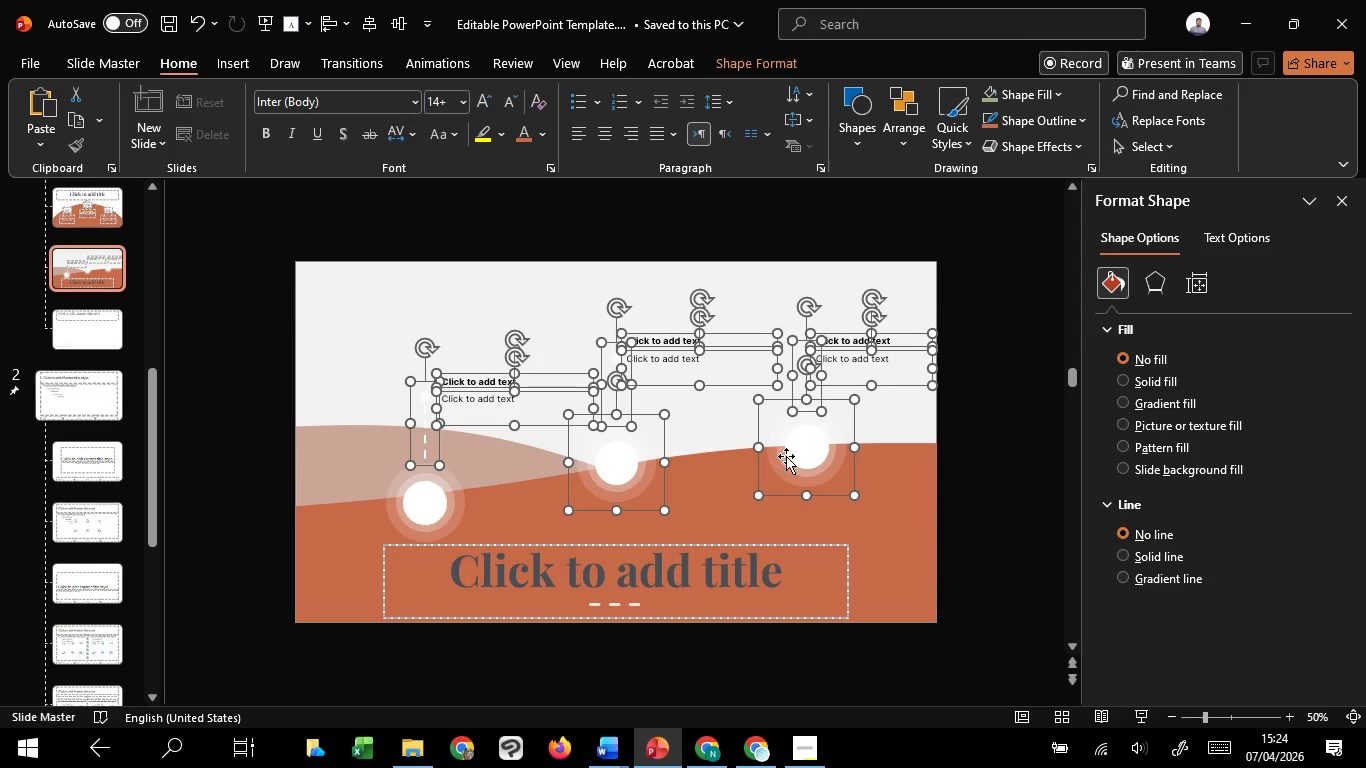 
hold_key(key=ShiftLeft, duration=1.02)
left_click_drag(start_coordinate=[790, 456], to_coordinate=[772, 460])
 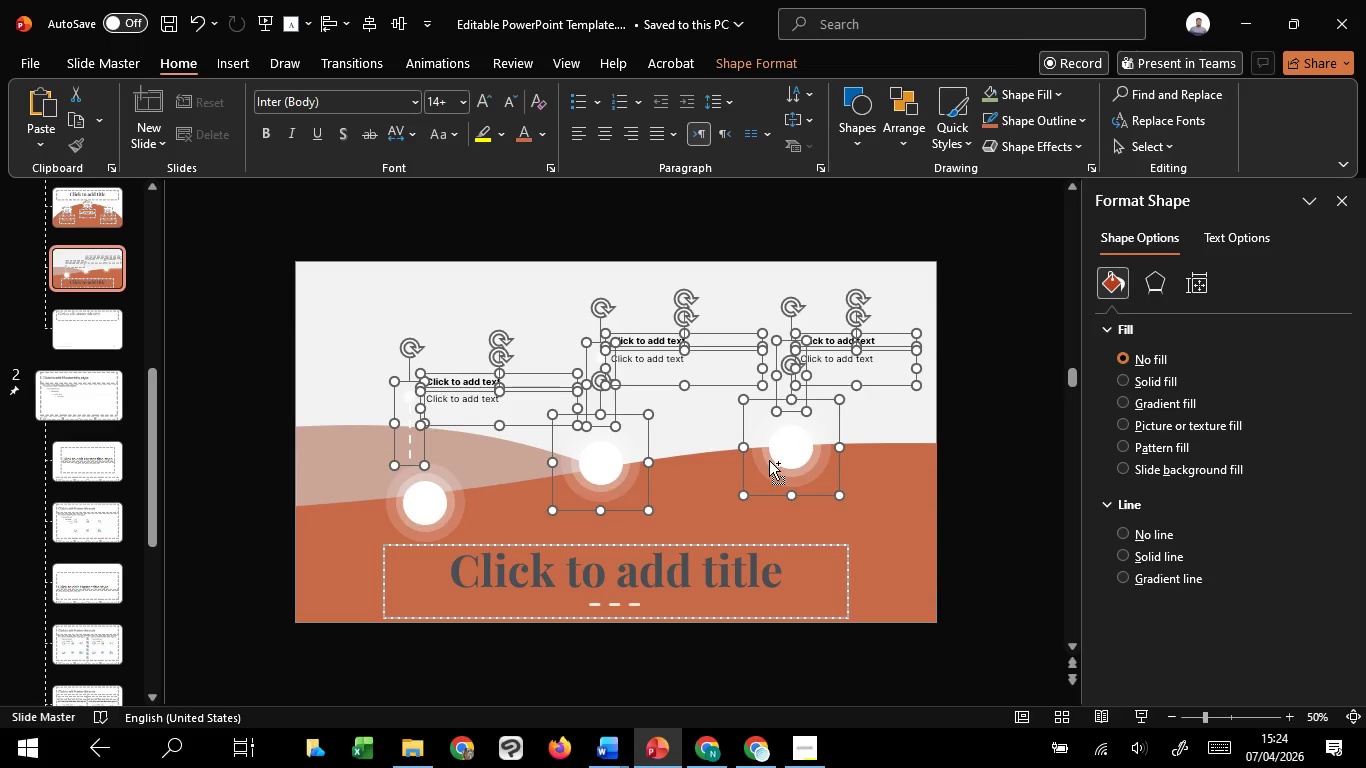 
key(Control+Z)
 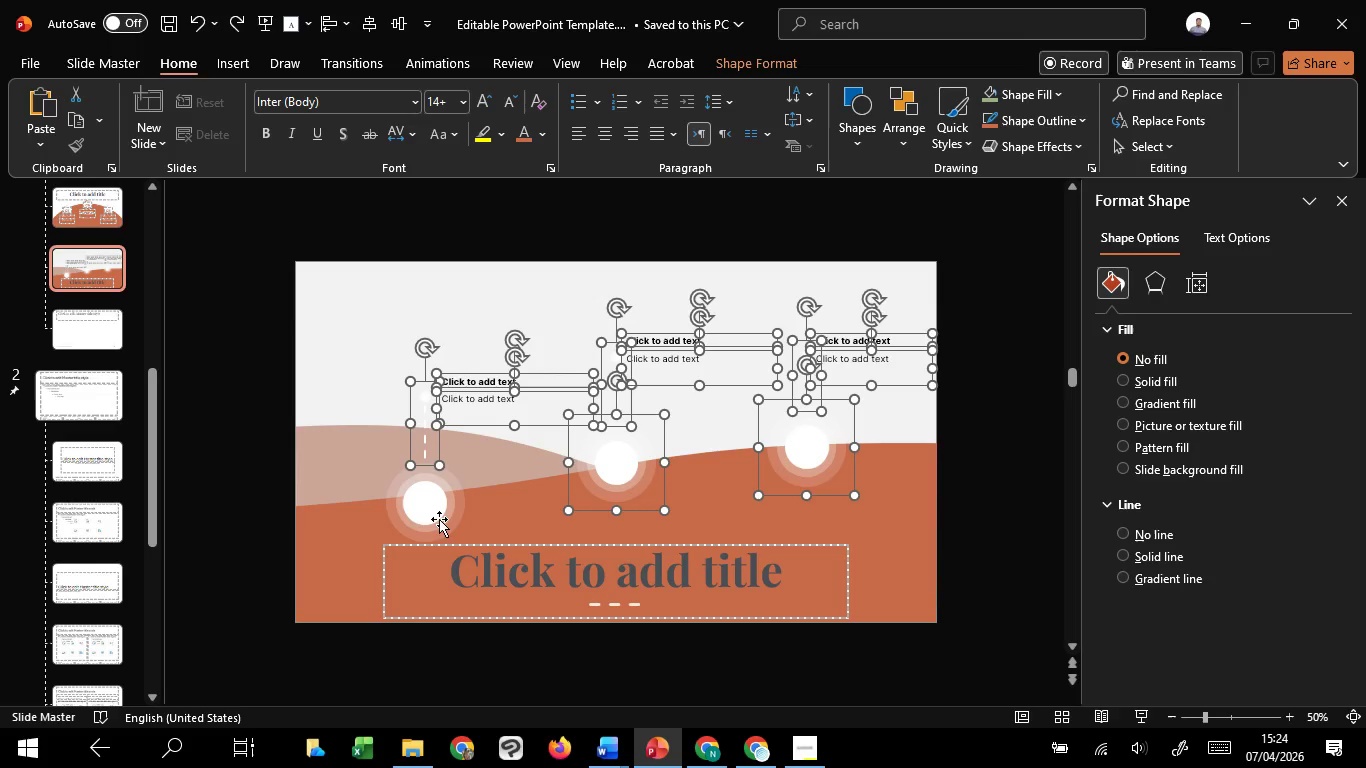 
hold_key(key=ShiftLeft, duration=0.77)
left_click([429, 514])
 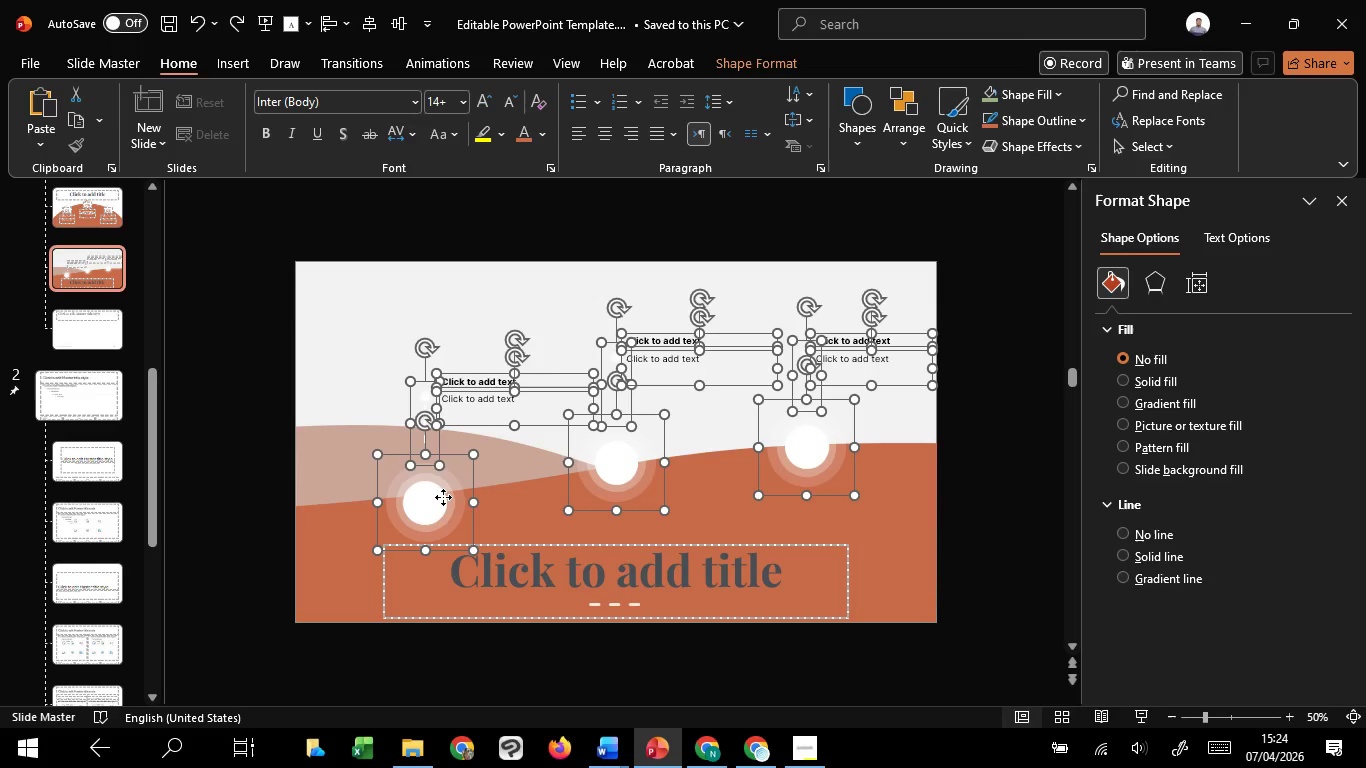 
hold_key(key=ShiftLeft, duration=1.52)
left_click_drag(start_coordinate=[443, 497], to_coordinate=[433, 495])
 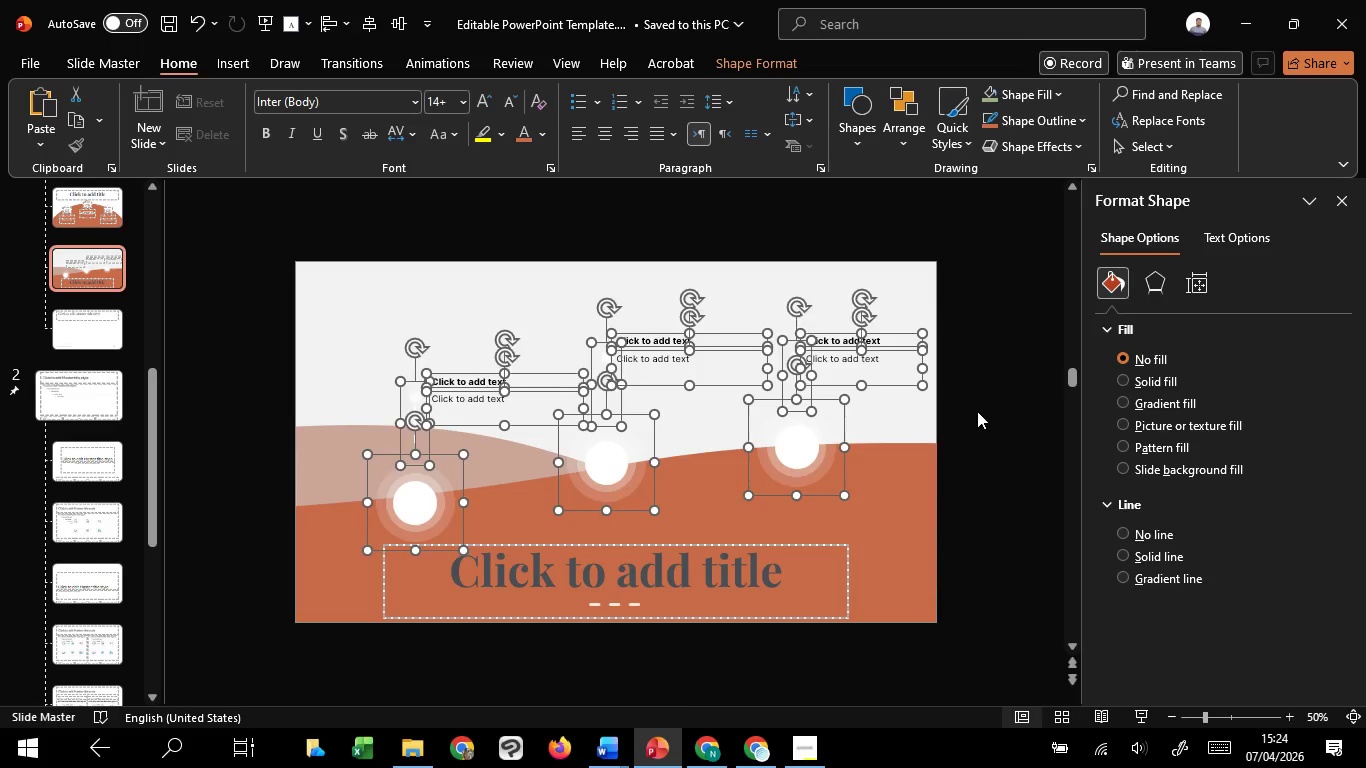 
hold_key(key=ShiftLeft, duration=1.5)
 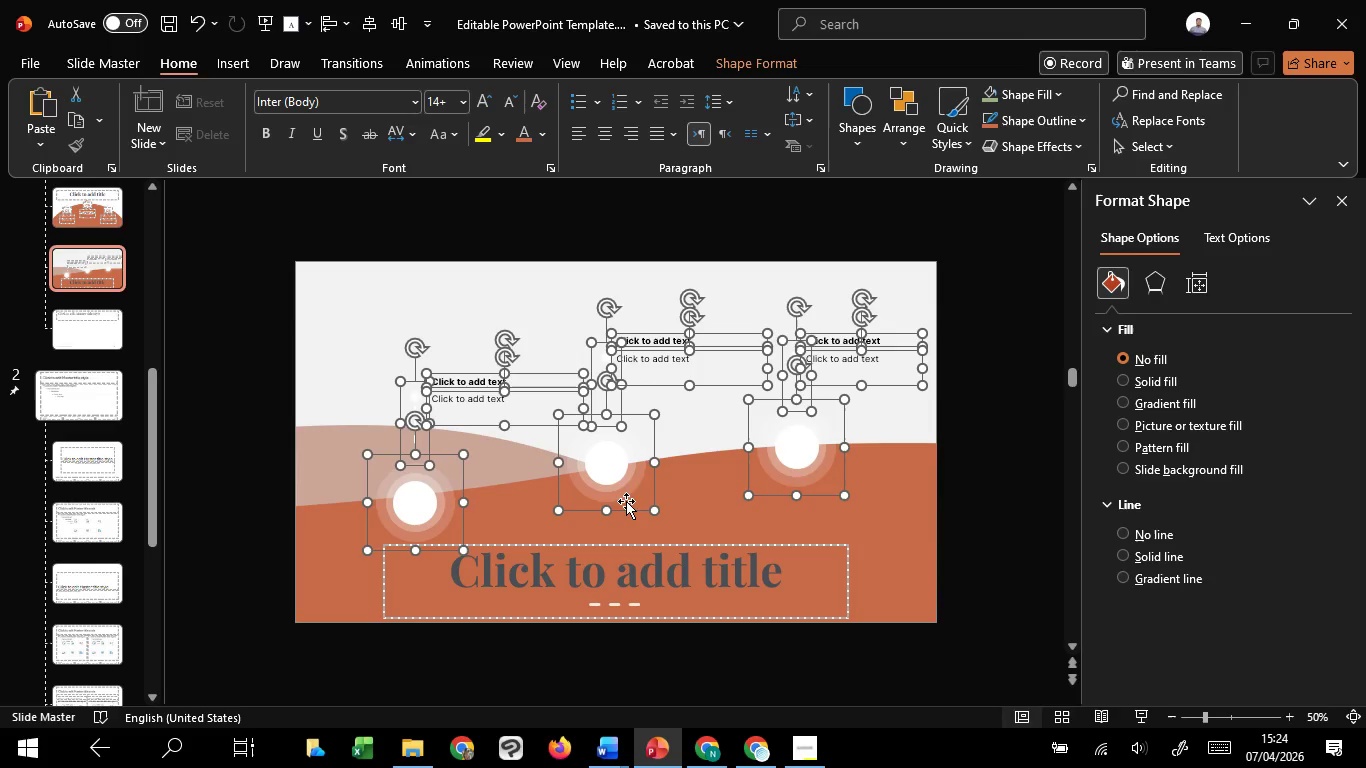 
key(Shift+ShiftLeft)
 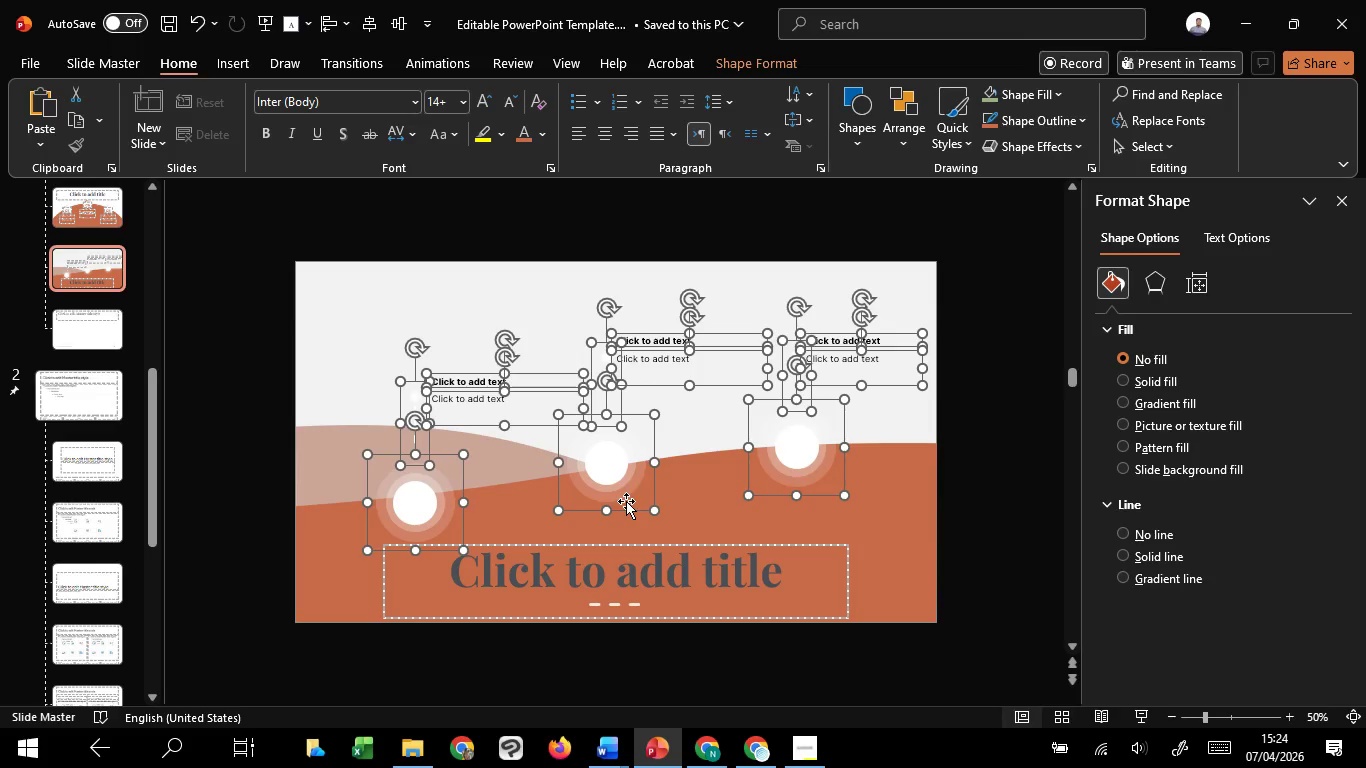 
key(Shift+ShiftLeft)
 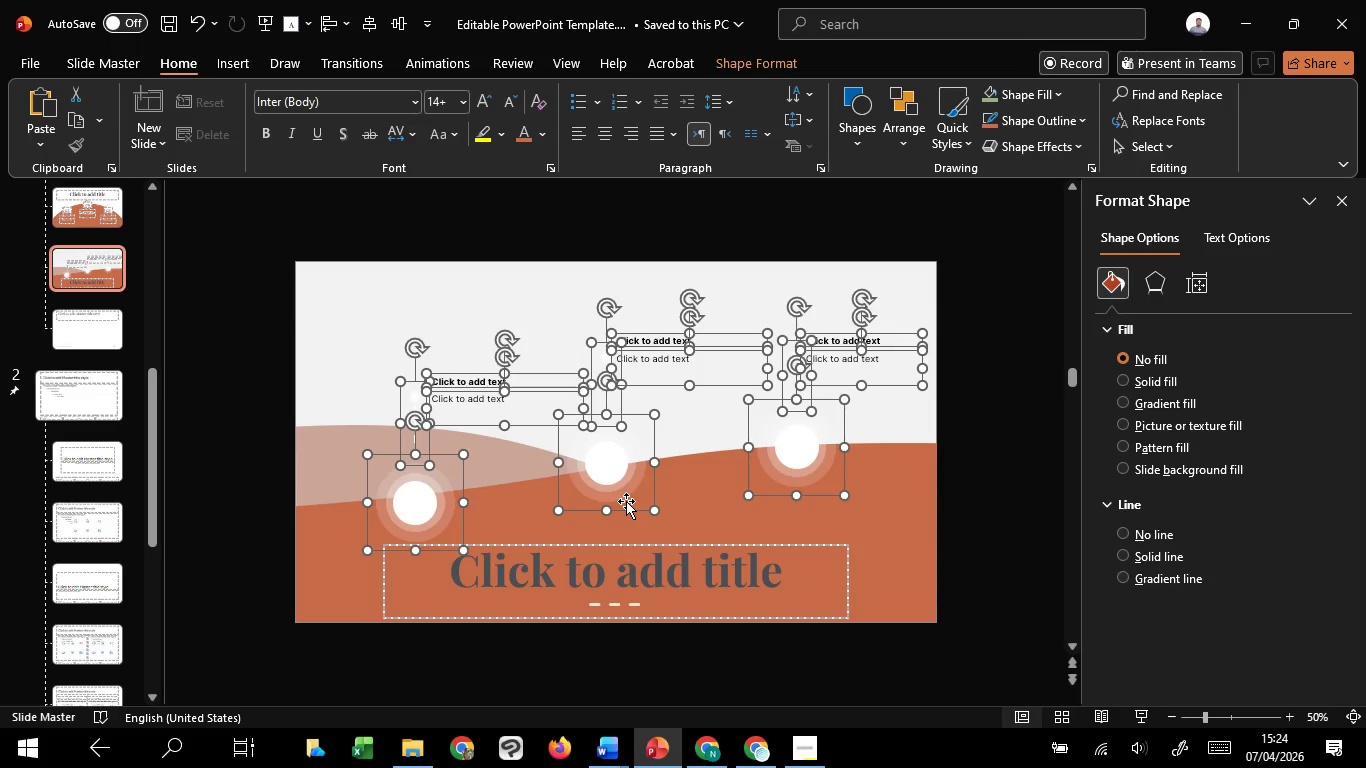 
key(Shift+ShiftLeft)
 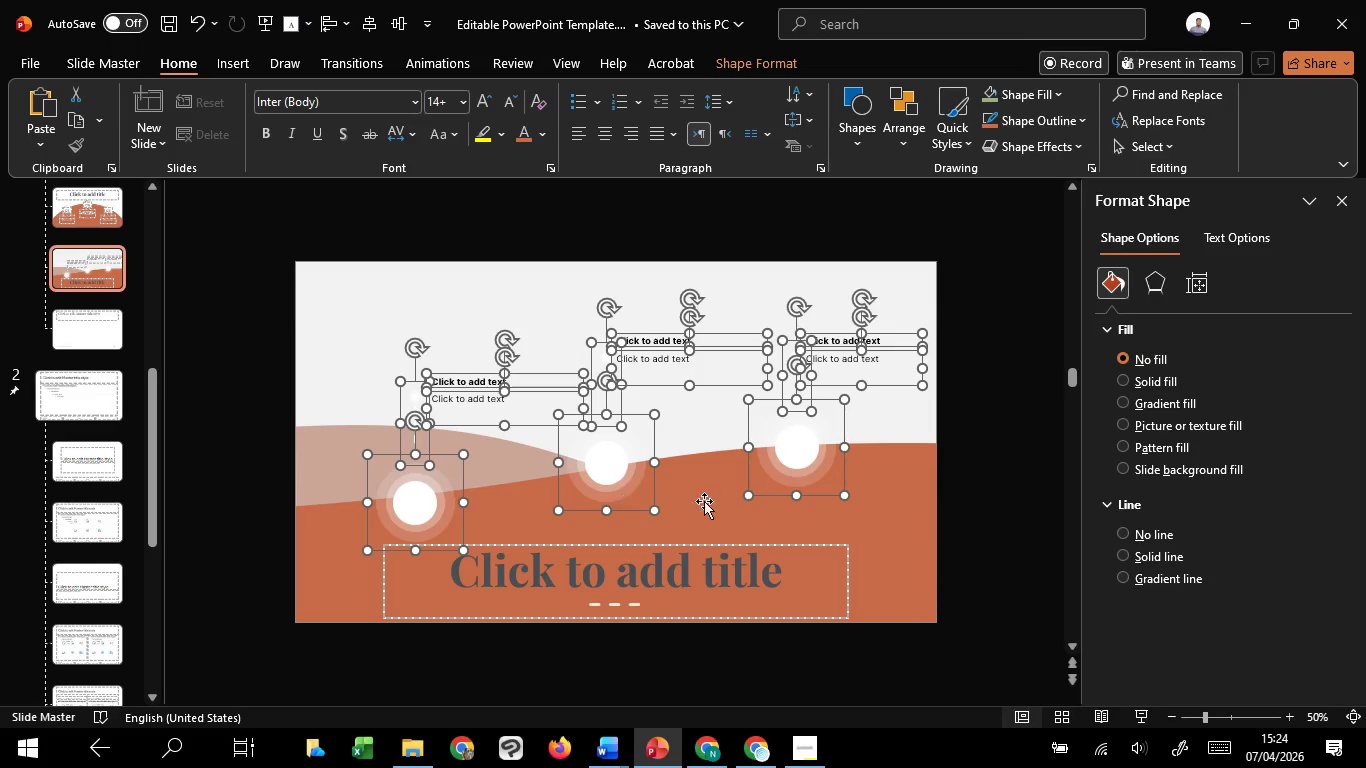 
key(Shift+ShiftLeft)
 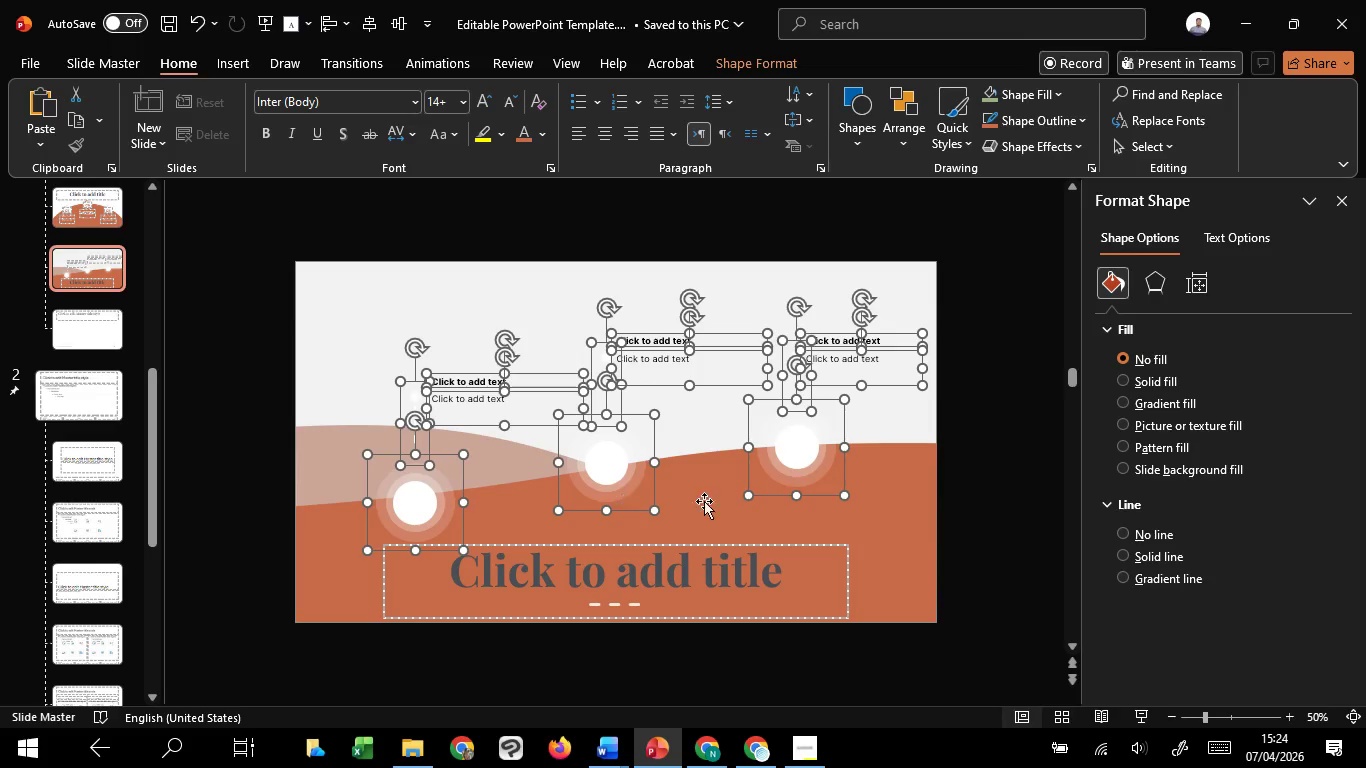 
key(Shift+ShiftLeft)
 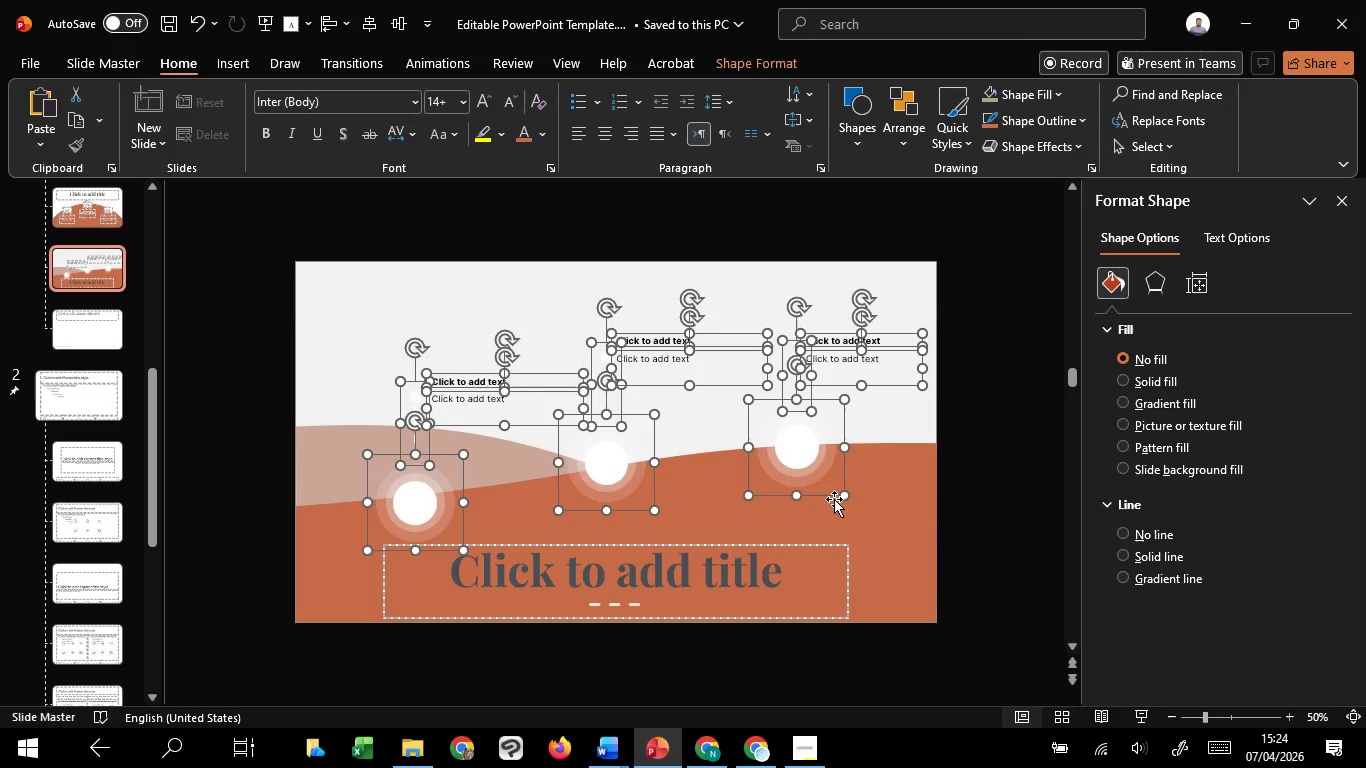 
key(Shift+ShiftLeft)
 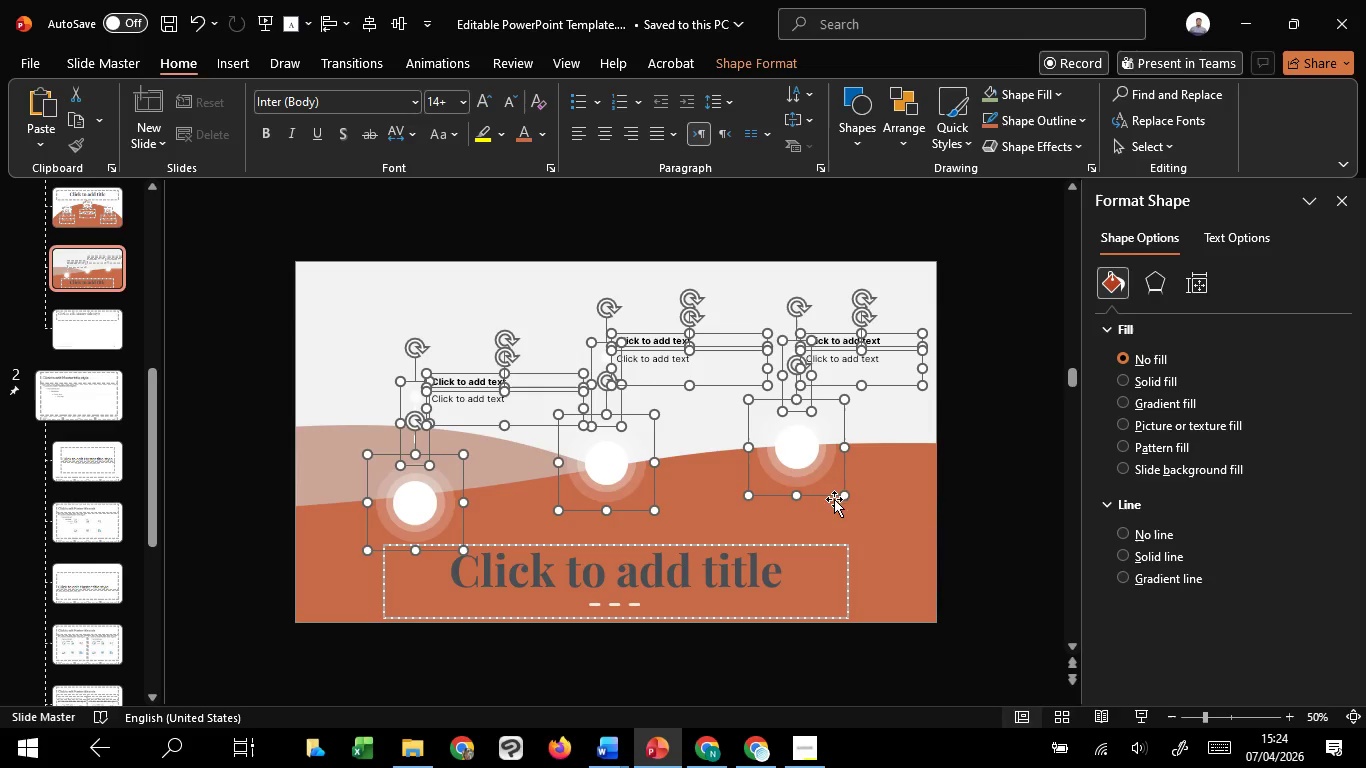 
key(Shift+ShiftLeft)
 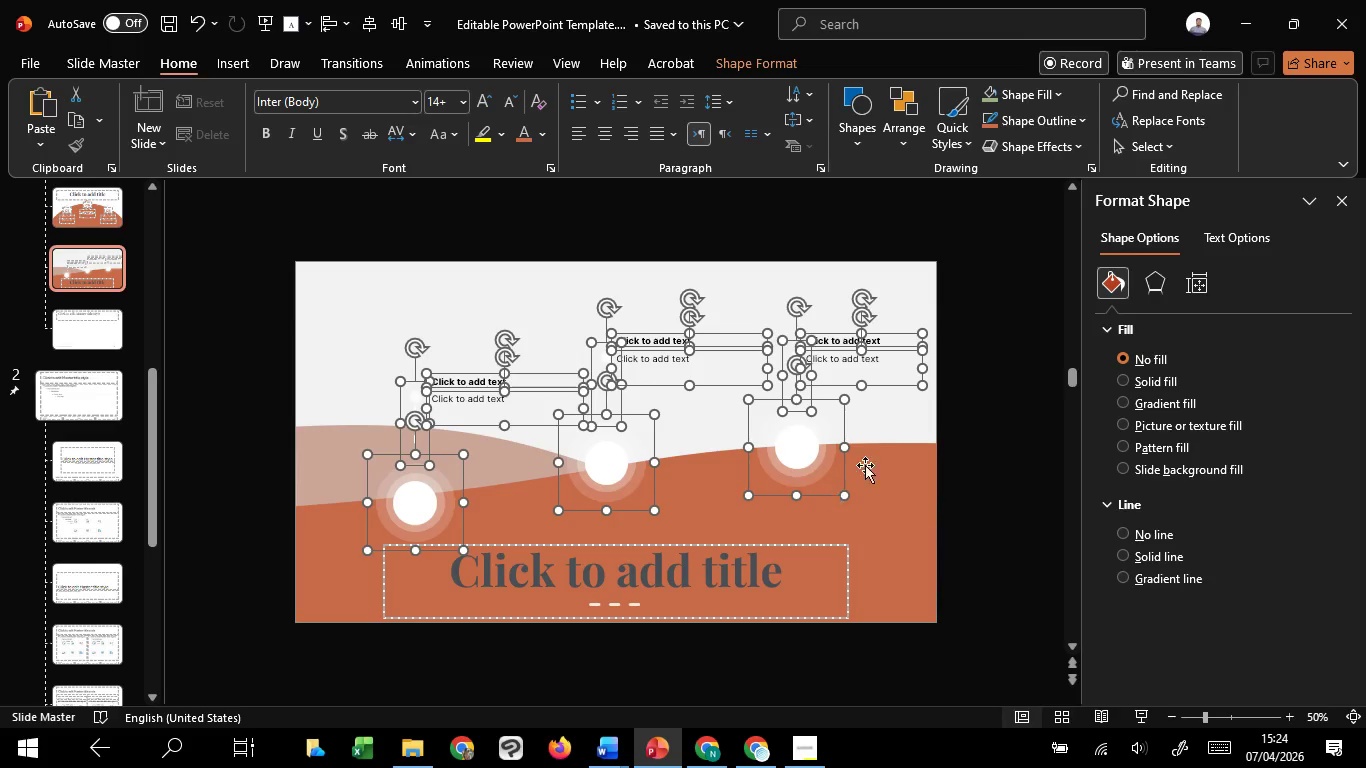 
key(Shift+ShiftLeft)
 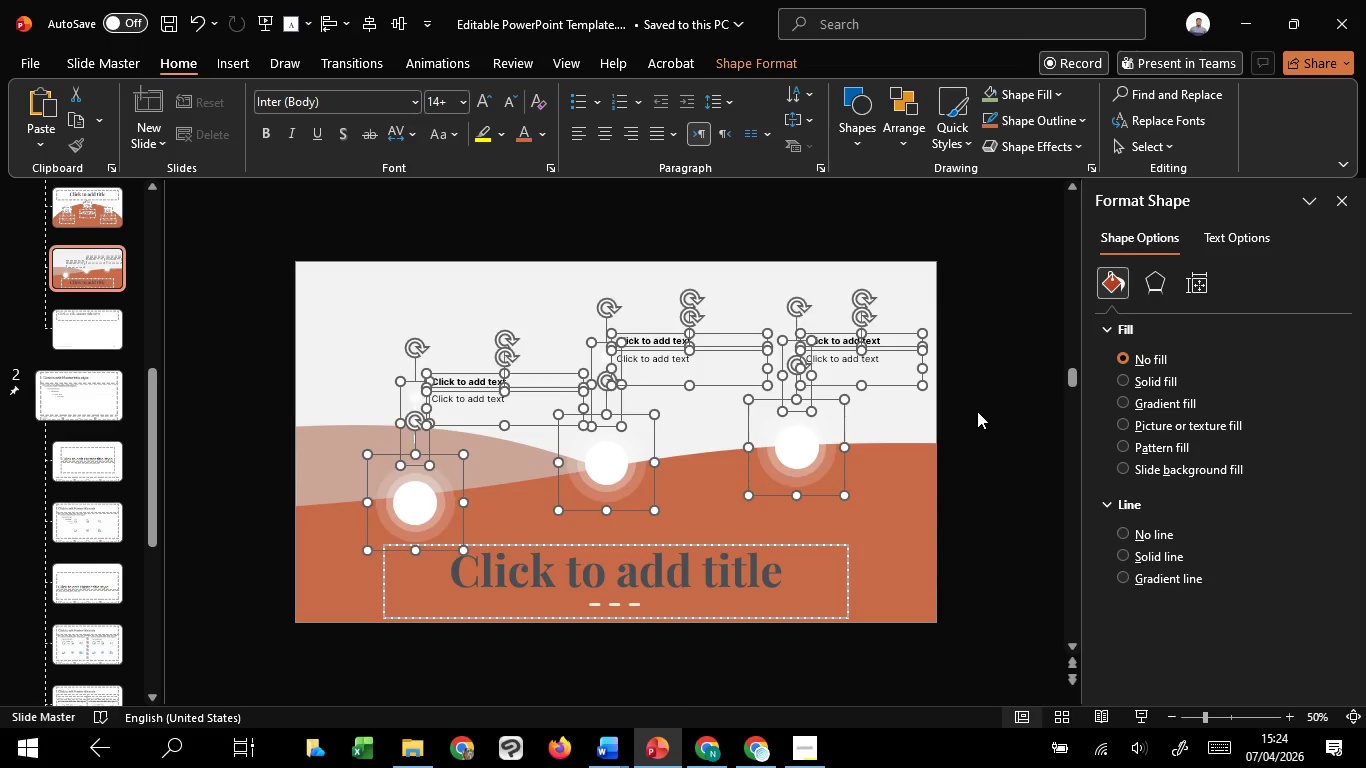 
left_click([977, 411])
 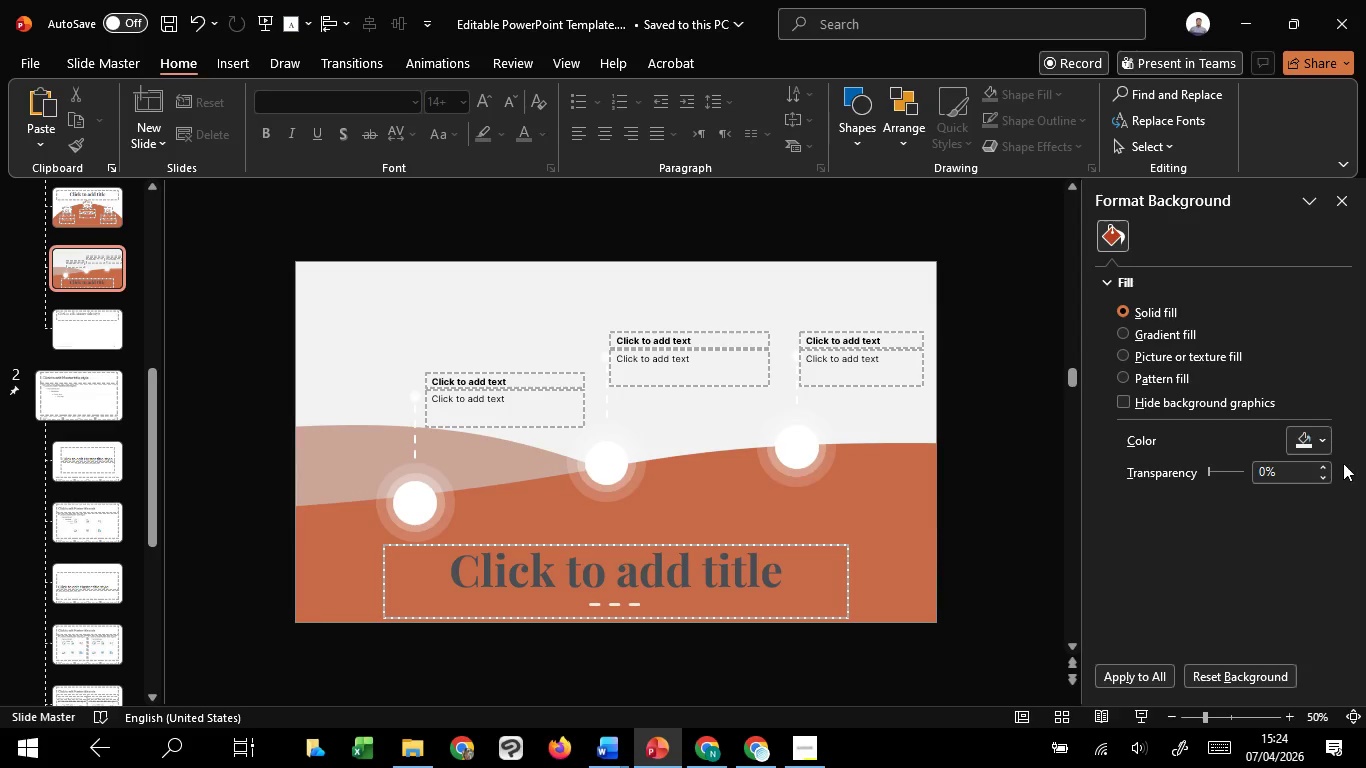 
left_click([1329, 440])
 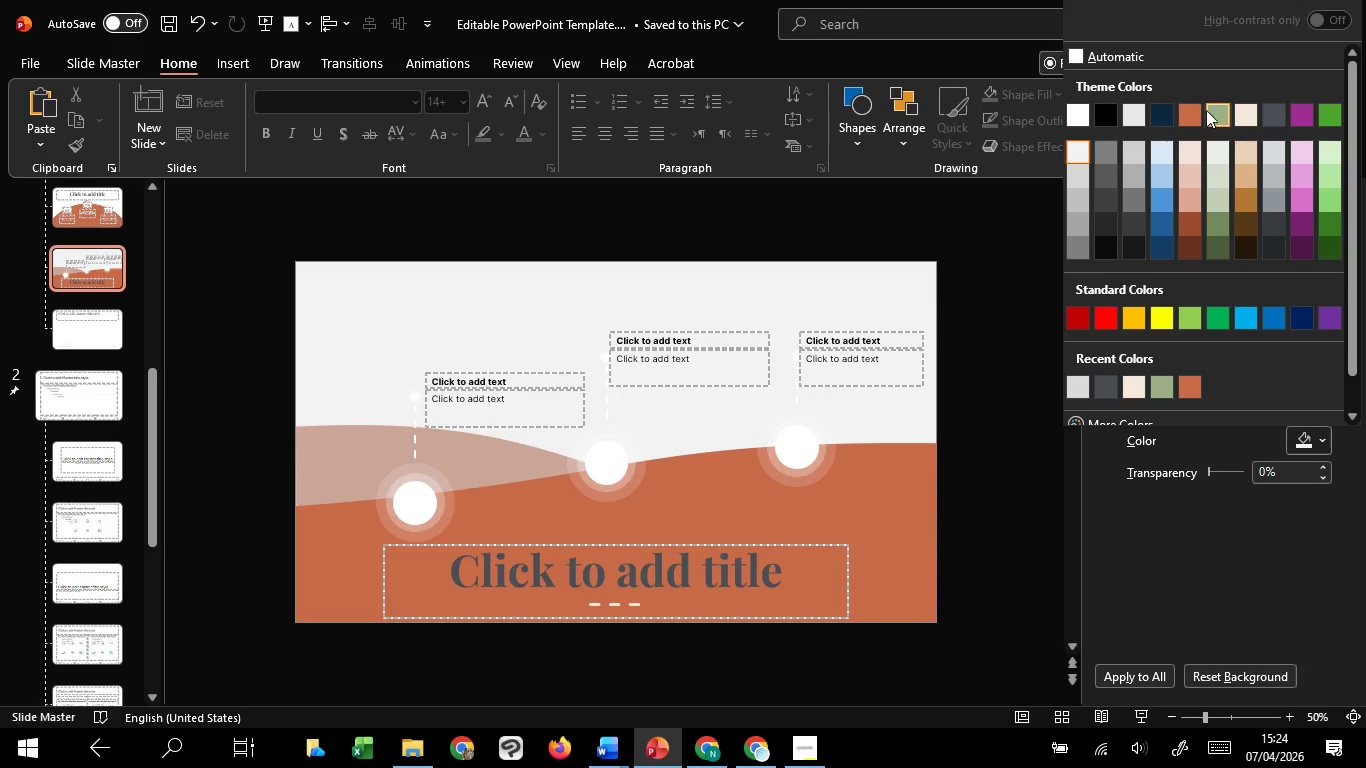 
left_click([1206, 110])
 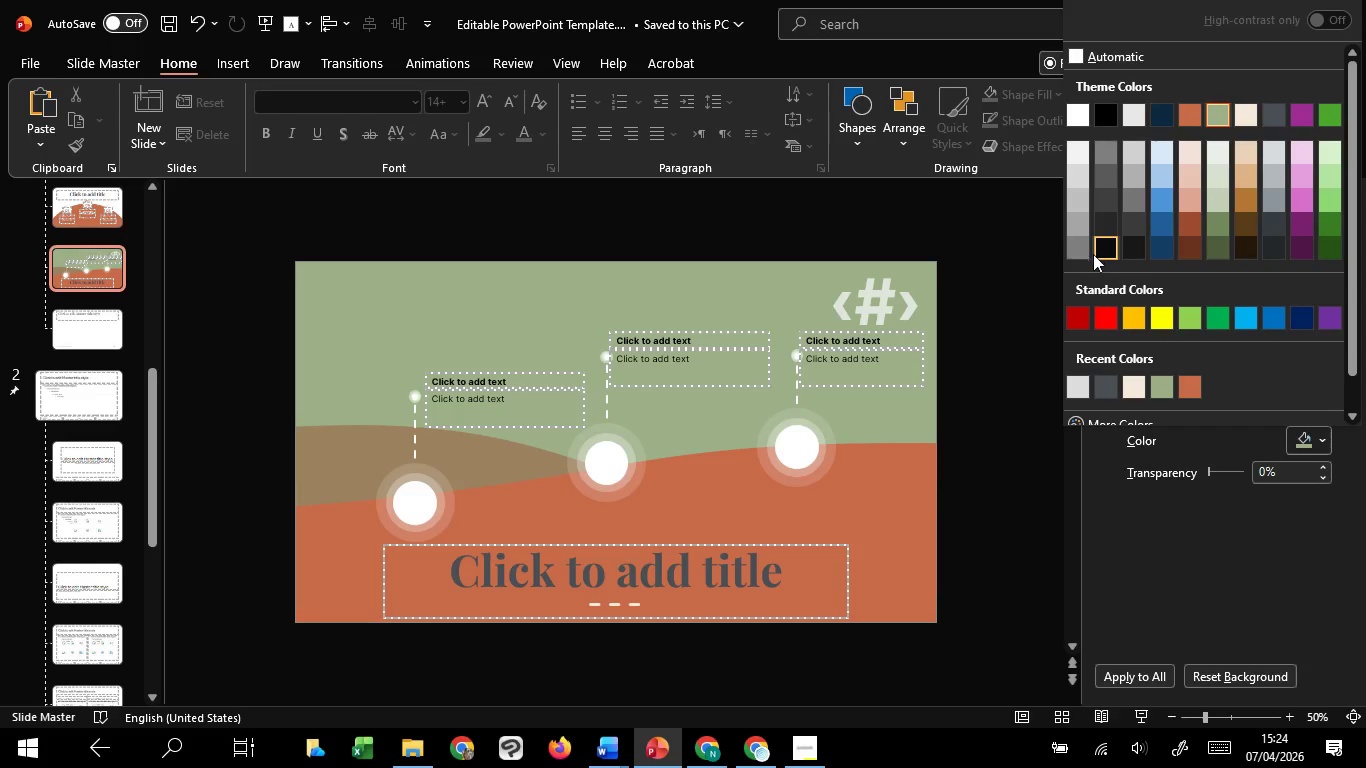 
left_click([1187, 108])
 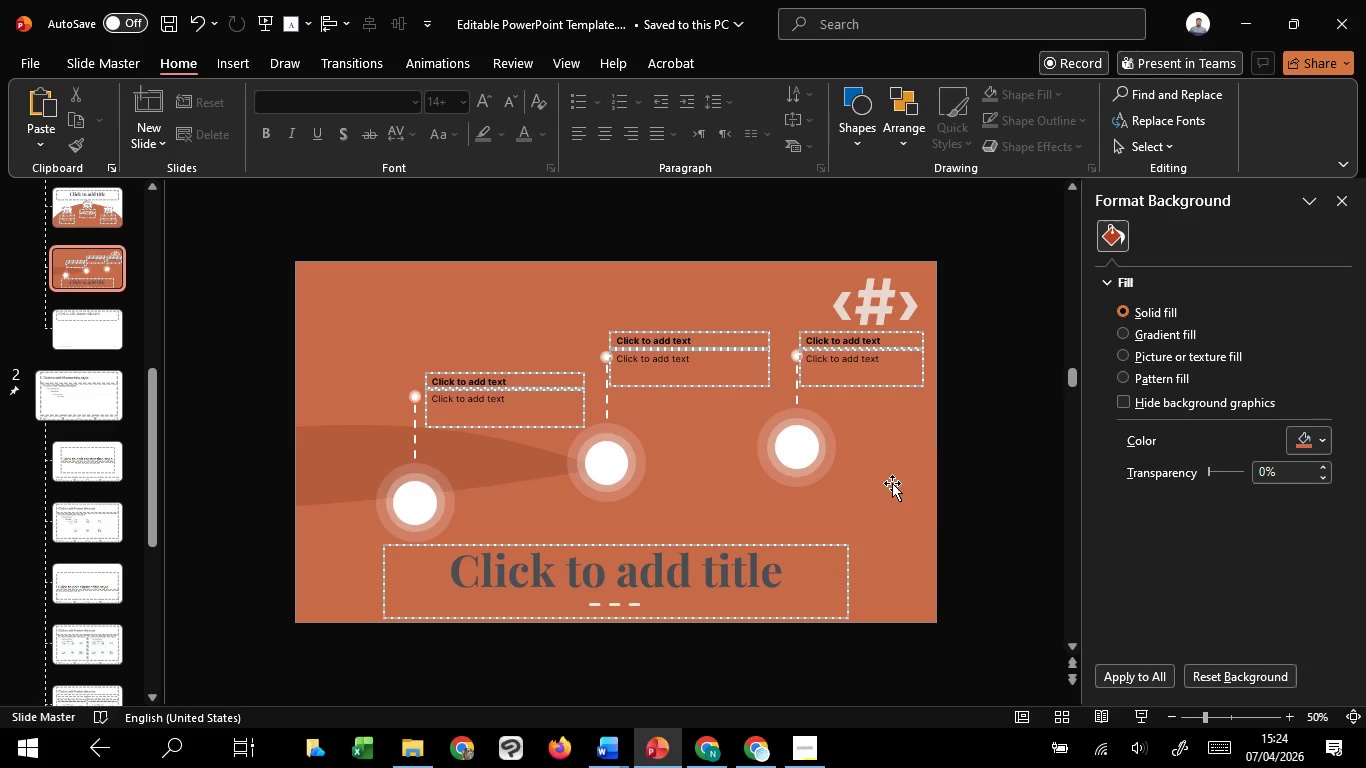 
left_click([892, 483])
 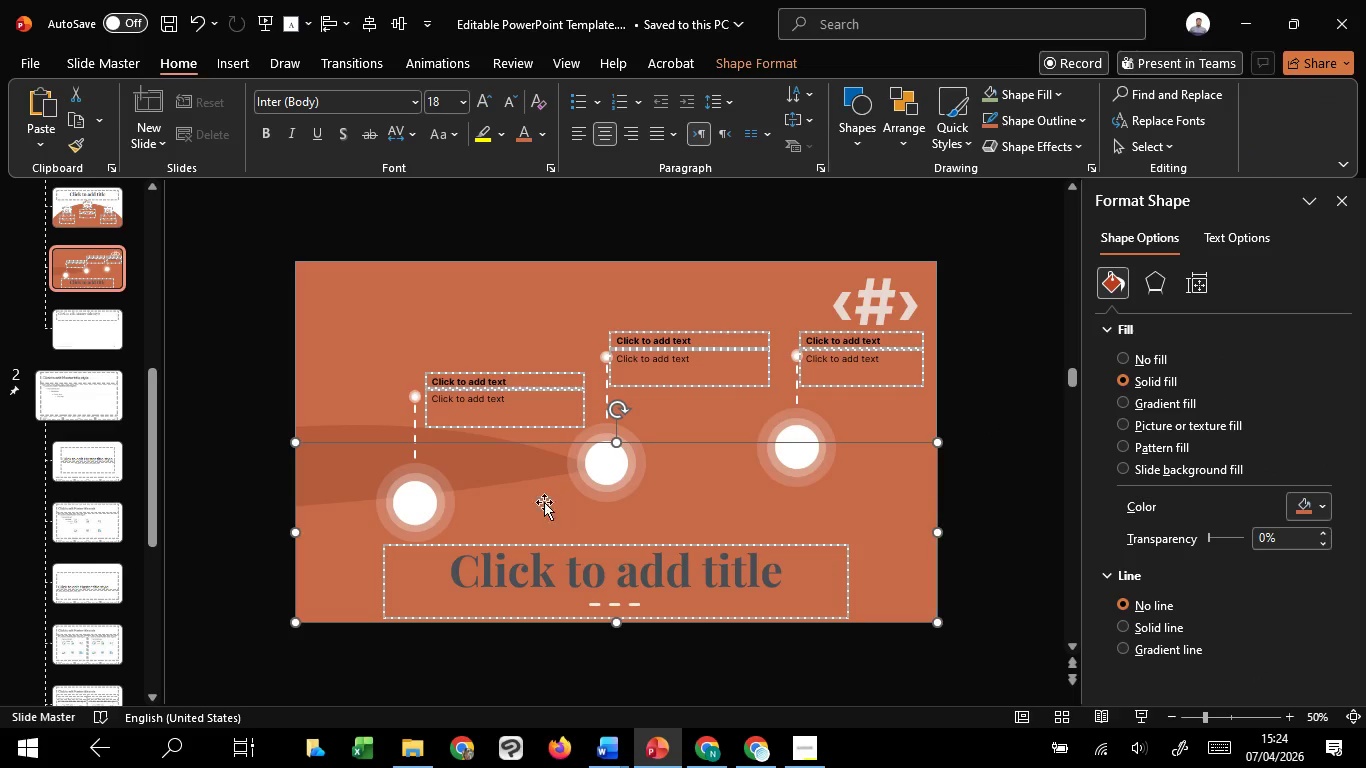 
hold_key(key=ShiftLeft, duration=1.51)
left_click([358, 432])
 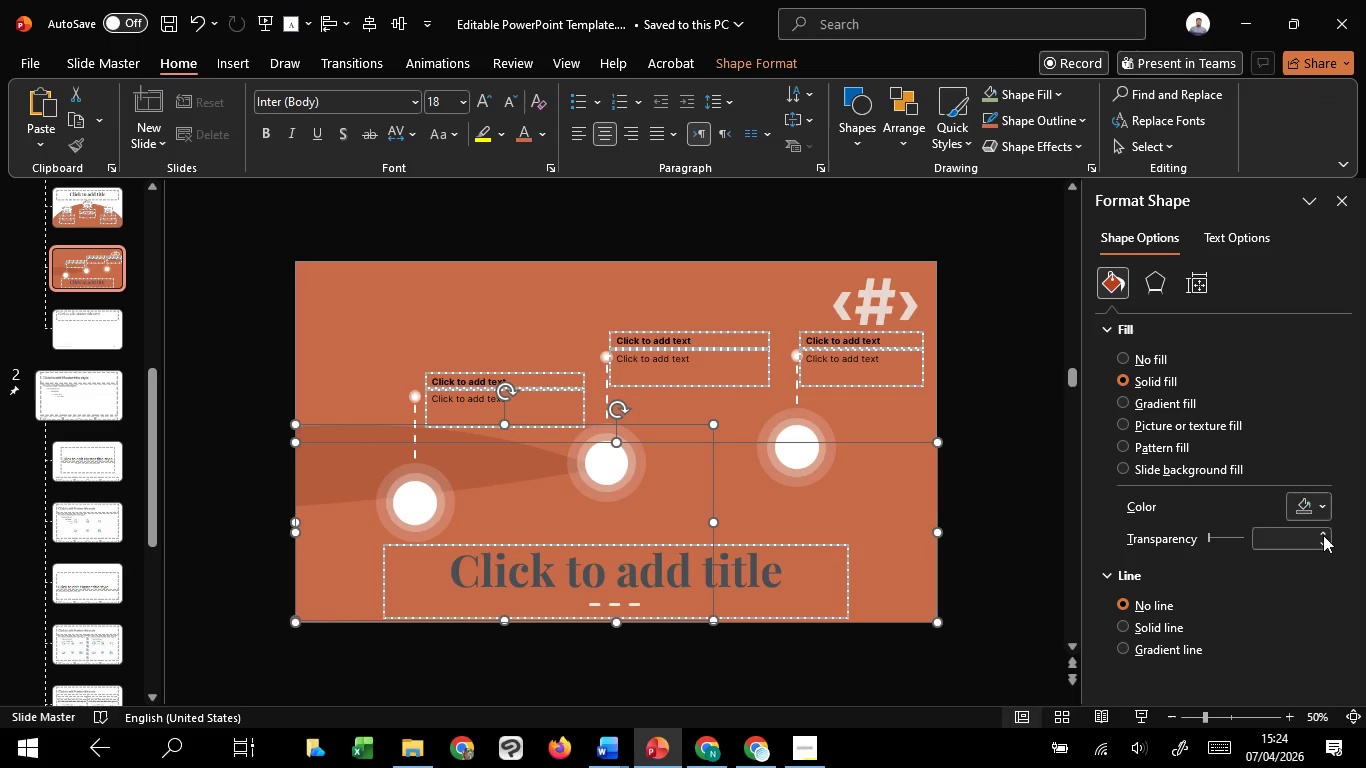 
hold_key(key=ShiftLeft, duration=0.31)
 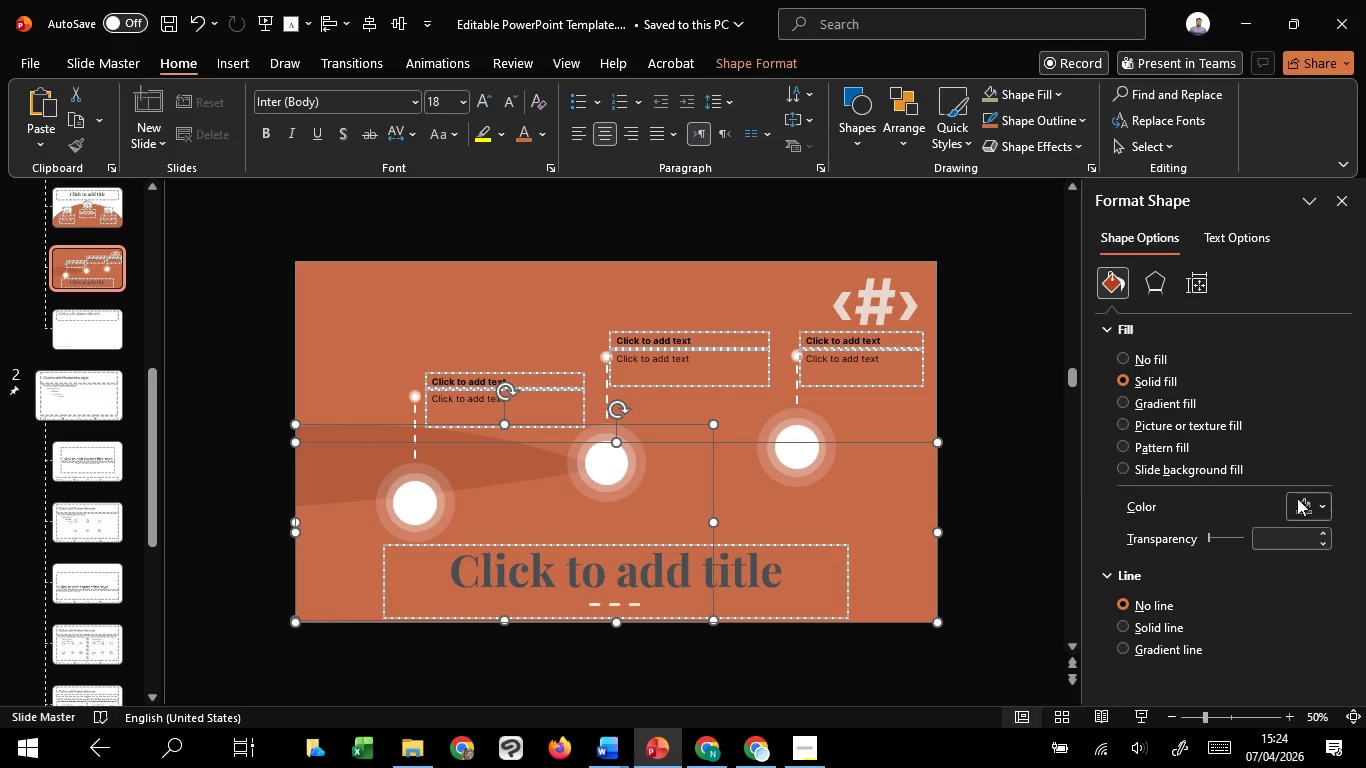 
left_click([1304, 501])
 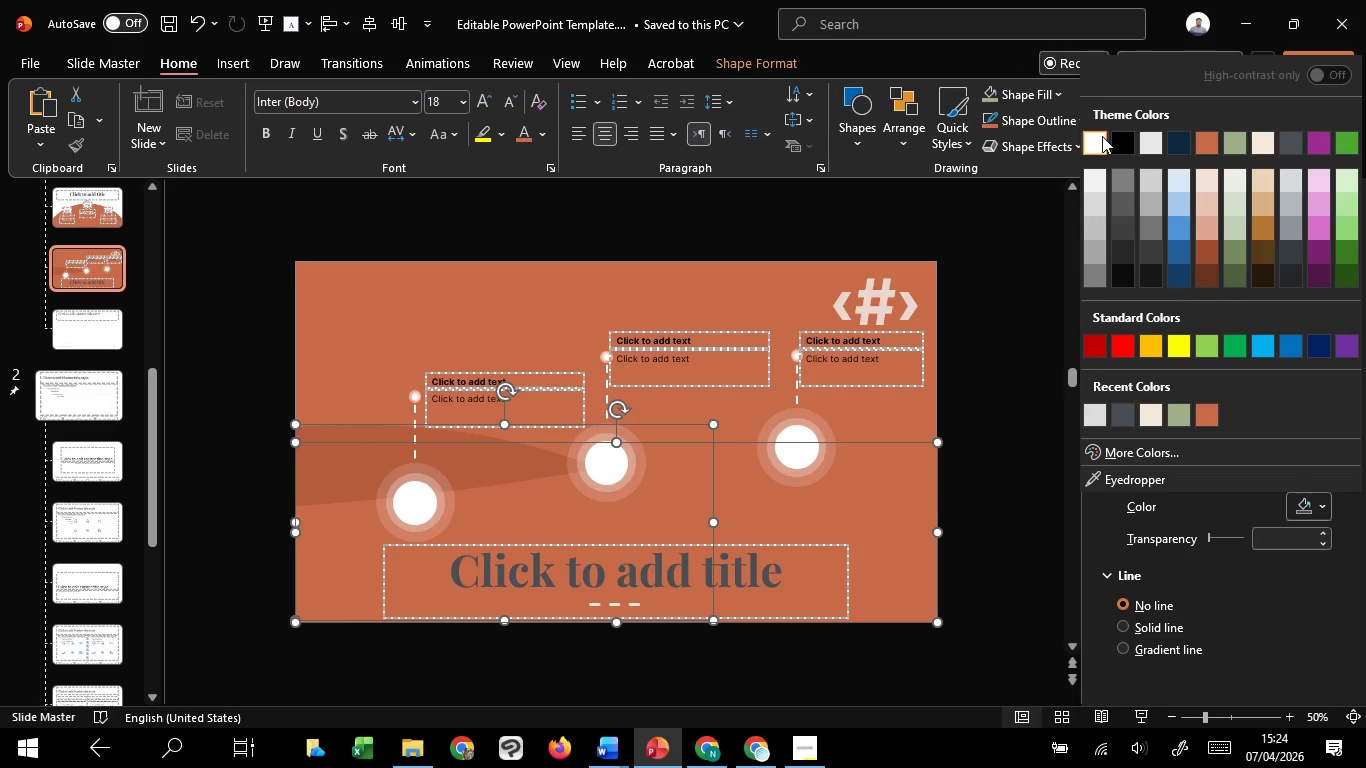 
left_click([1102, 136])
 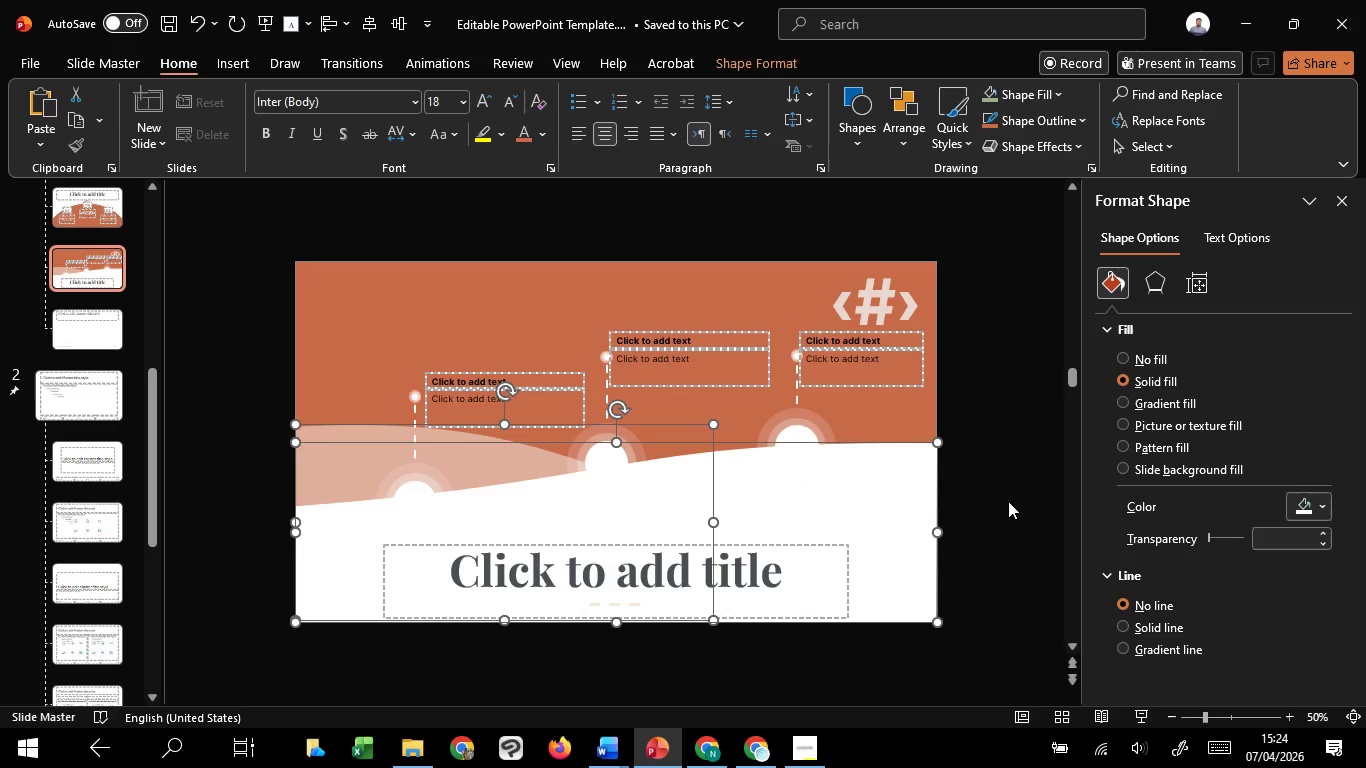 
left_click([1332, 497])
 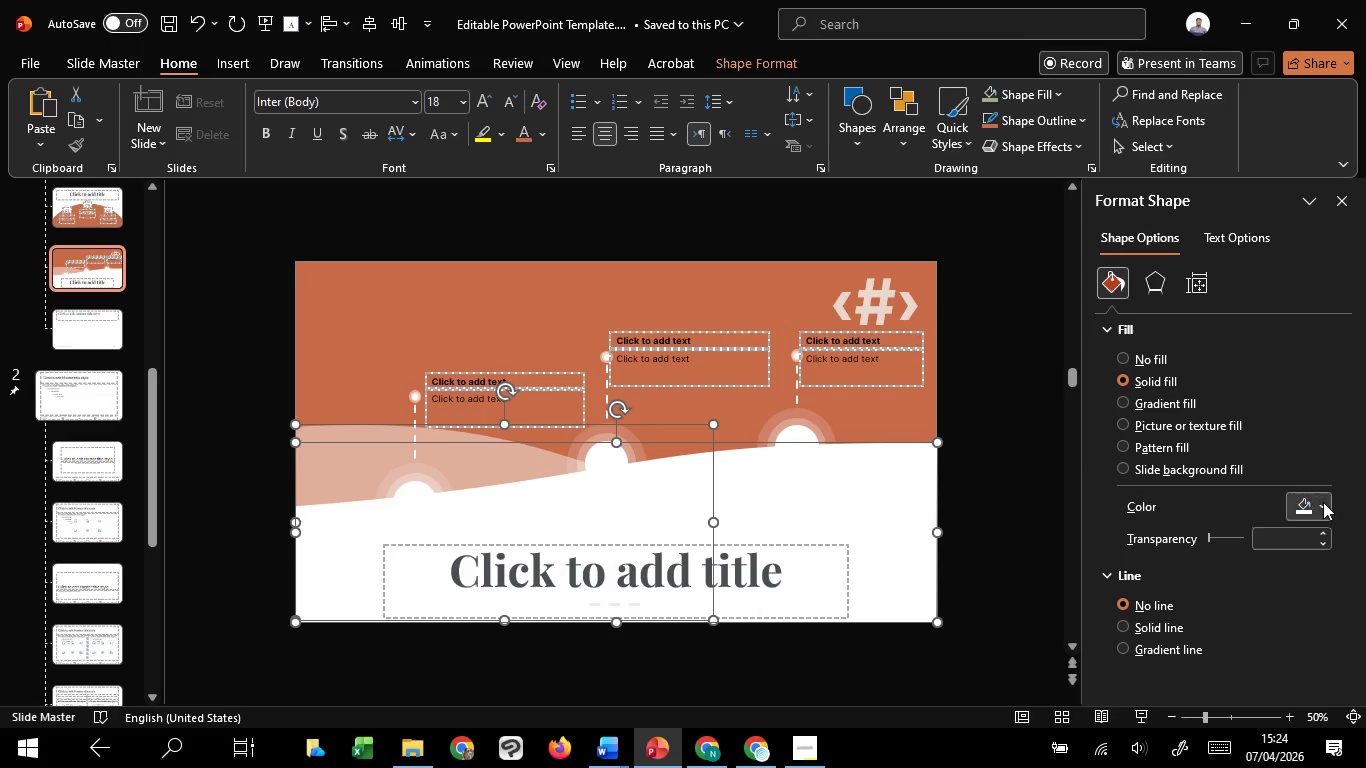 
left_click([1323, 502])
 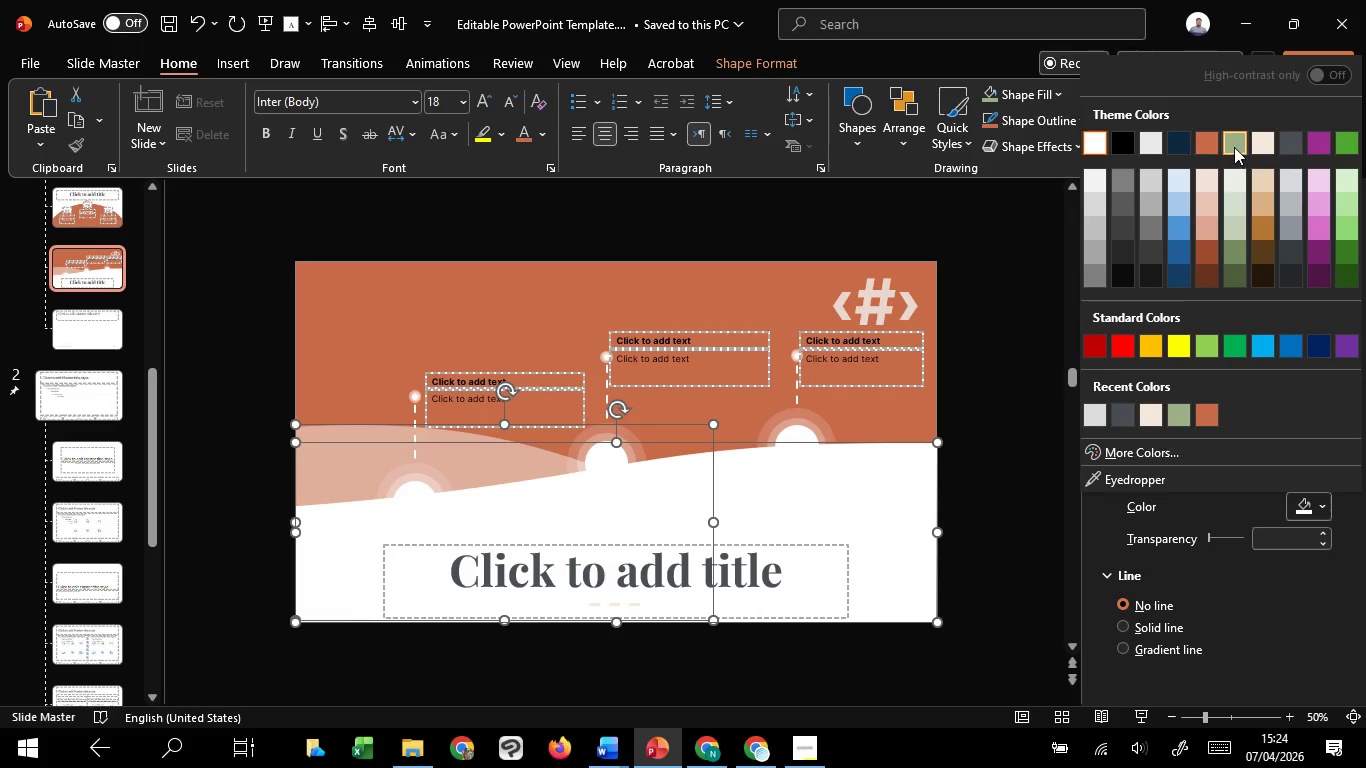 
left_click([1234, 147])
 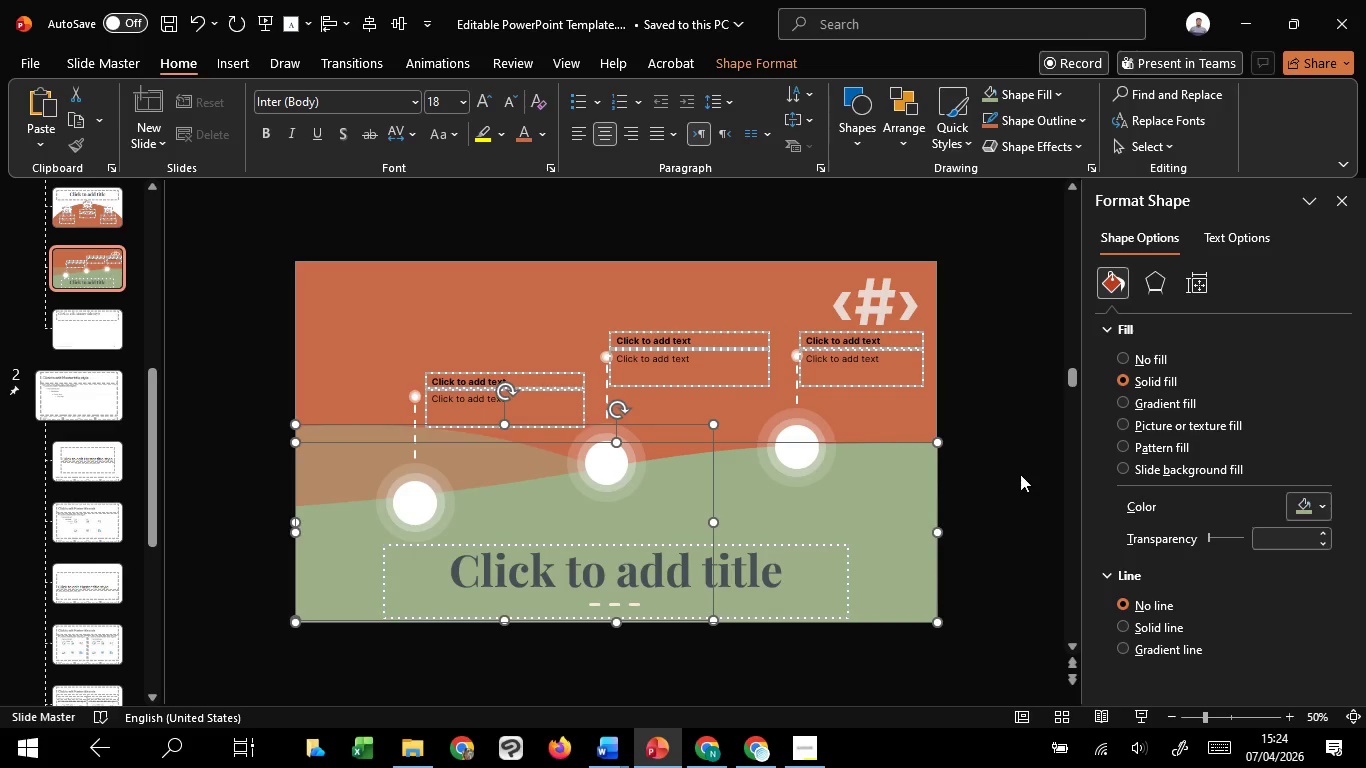 
wait(6.33)
 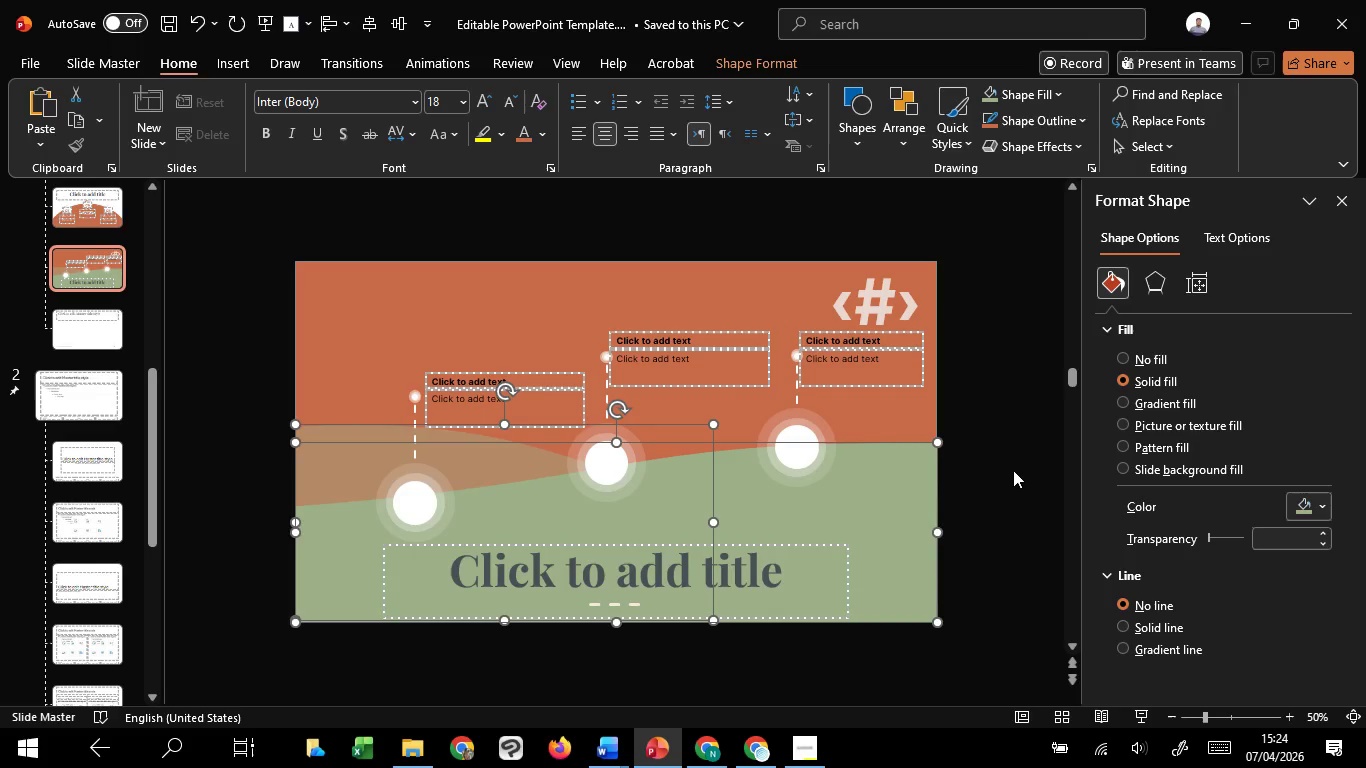 
key(Control+Z)
 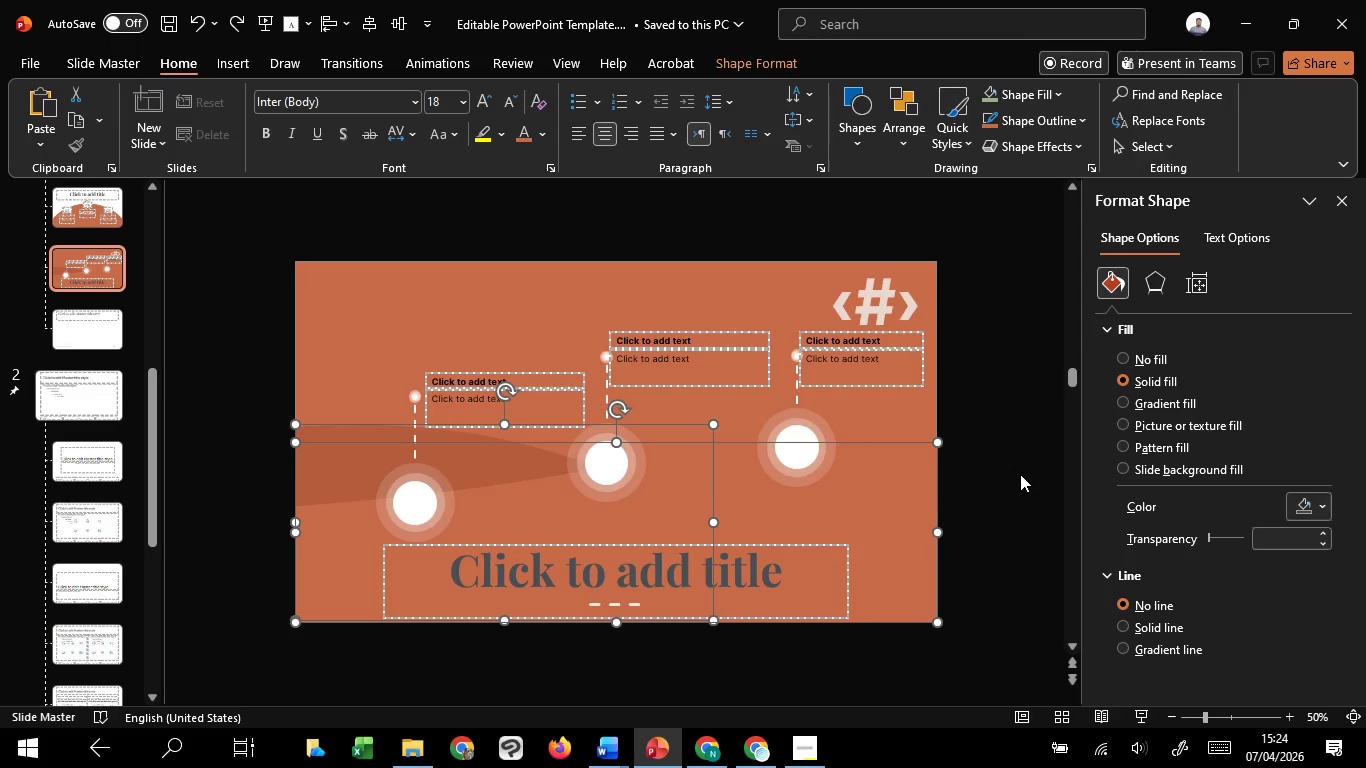 
key(Control+Z)
 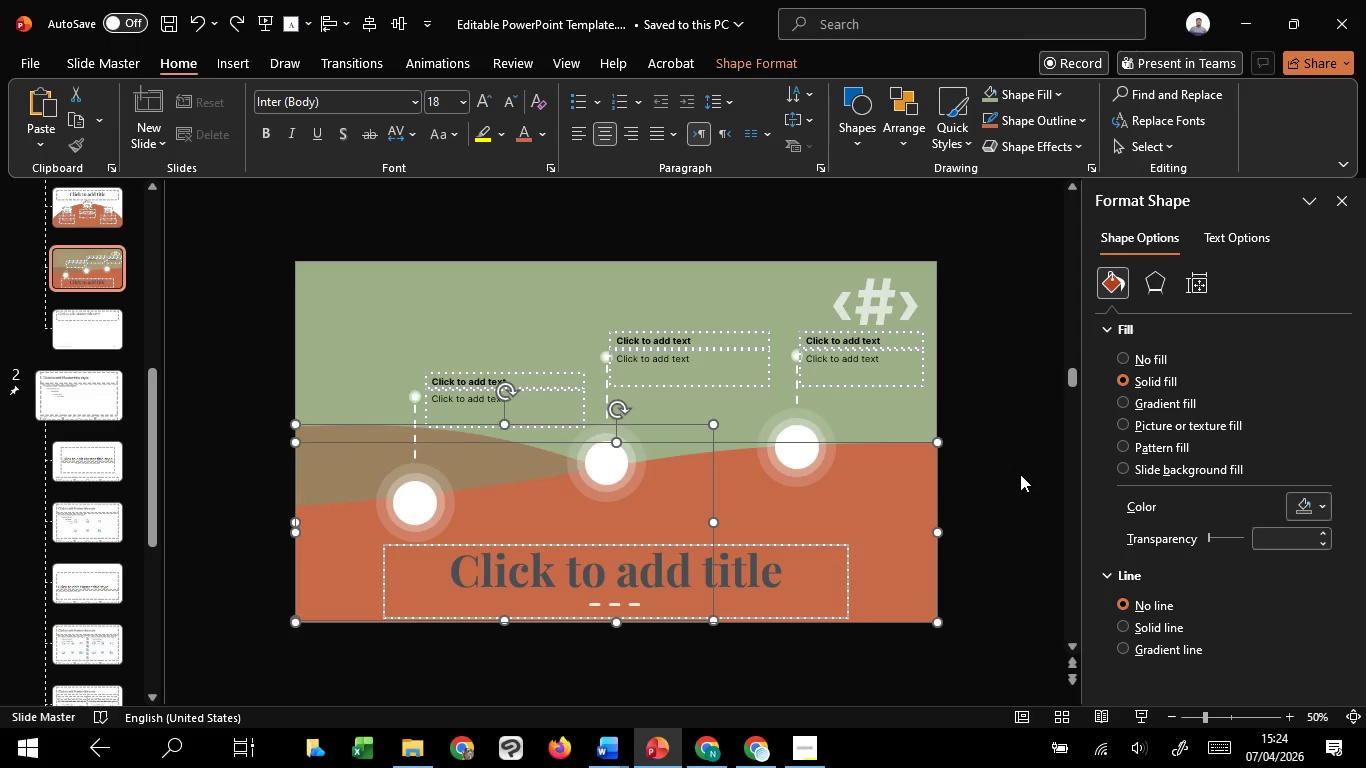 
key(Control+Z)
 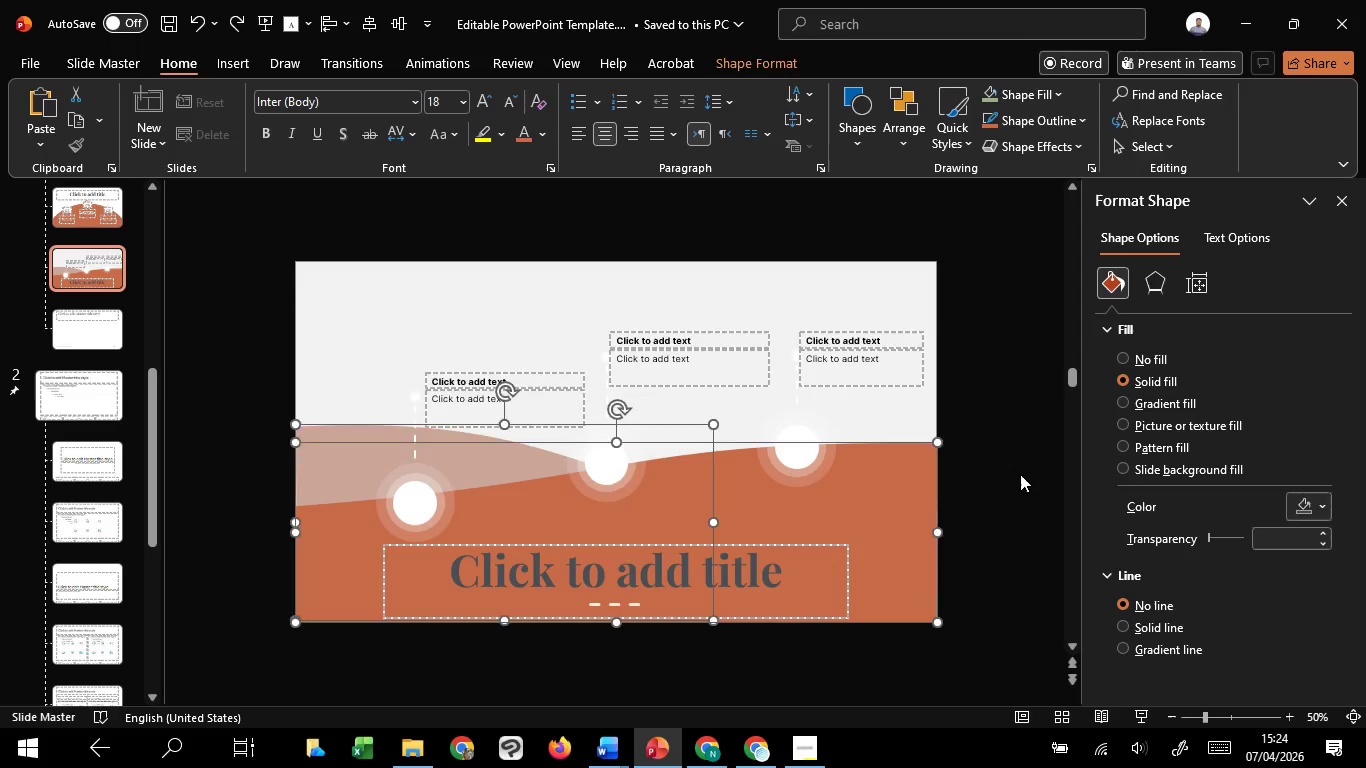 
key(Control+Z)
 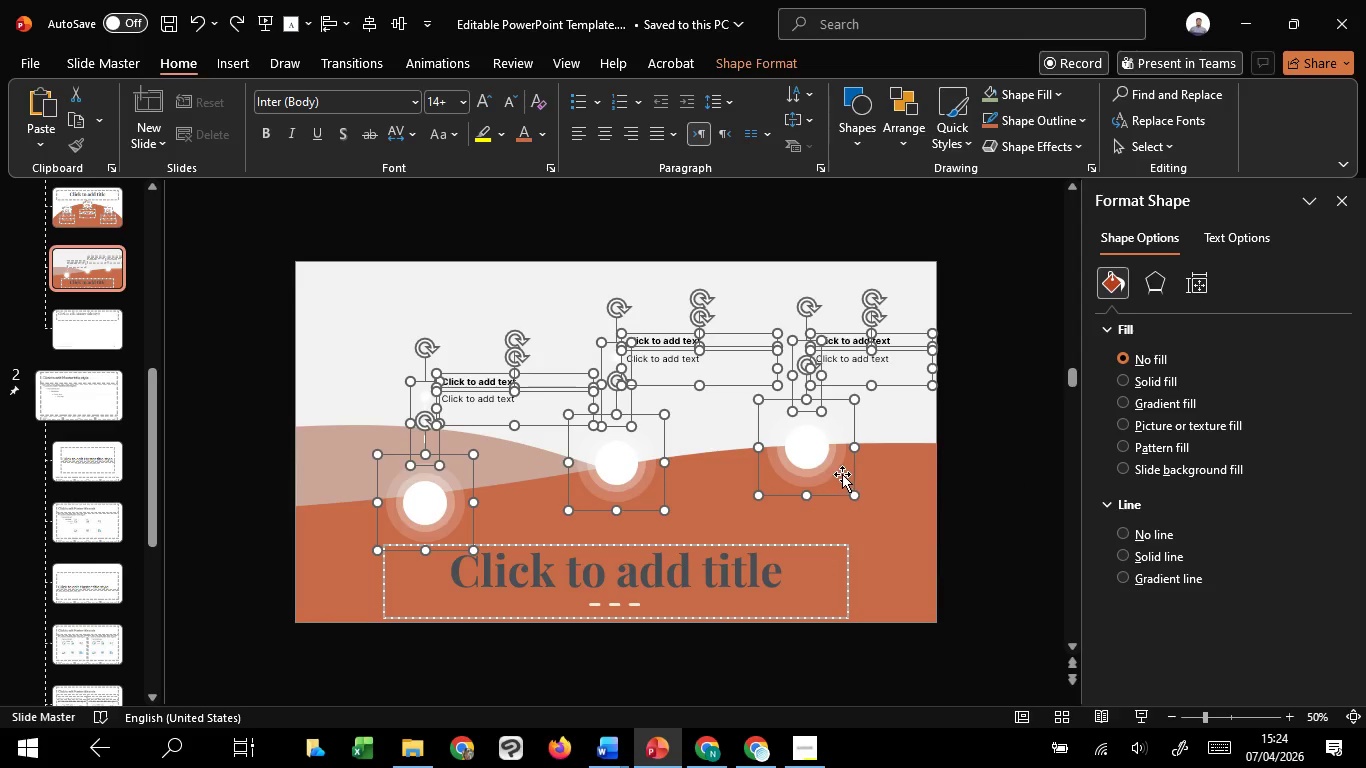 
hold_key(key=ShiftLeft, duration=1.52)
left_click([816, 448])
 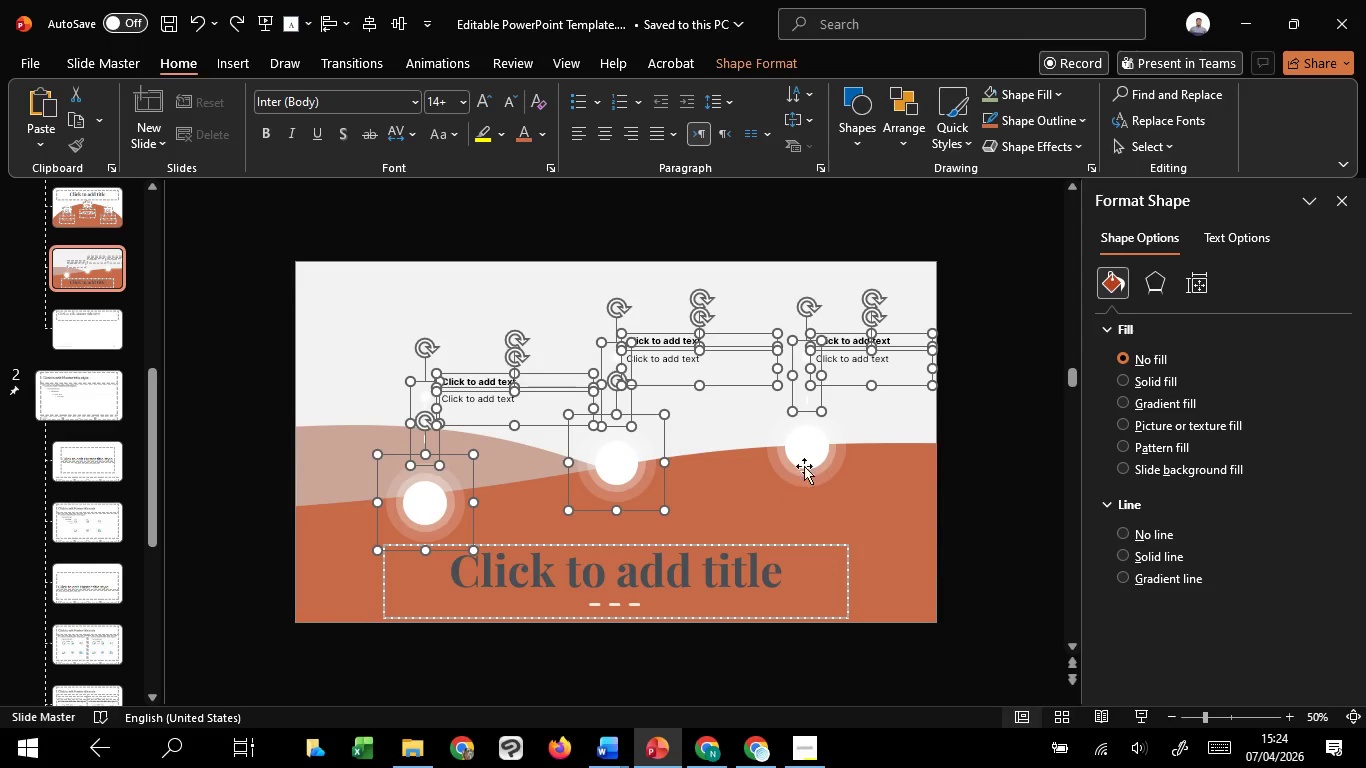 
hold_key(key=ShiftLeft, duration=1.52)
 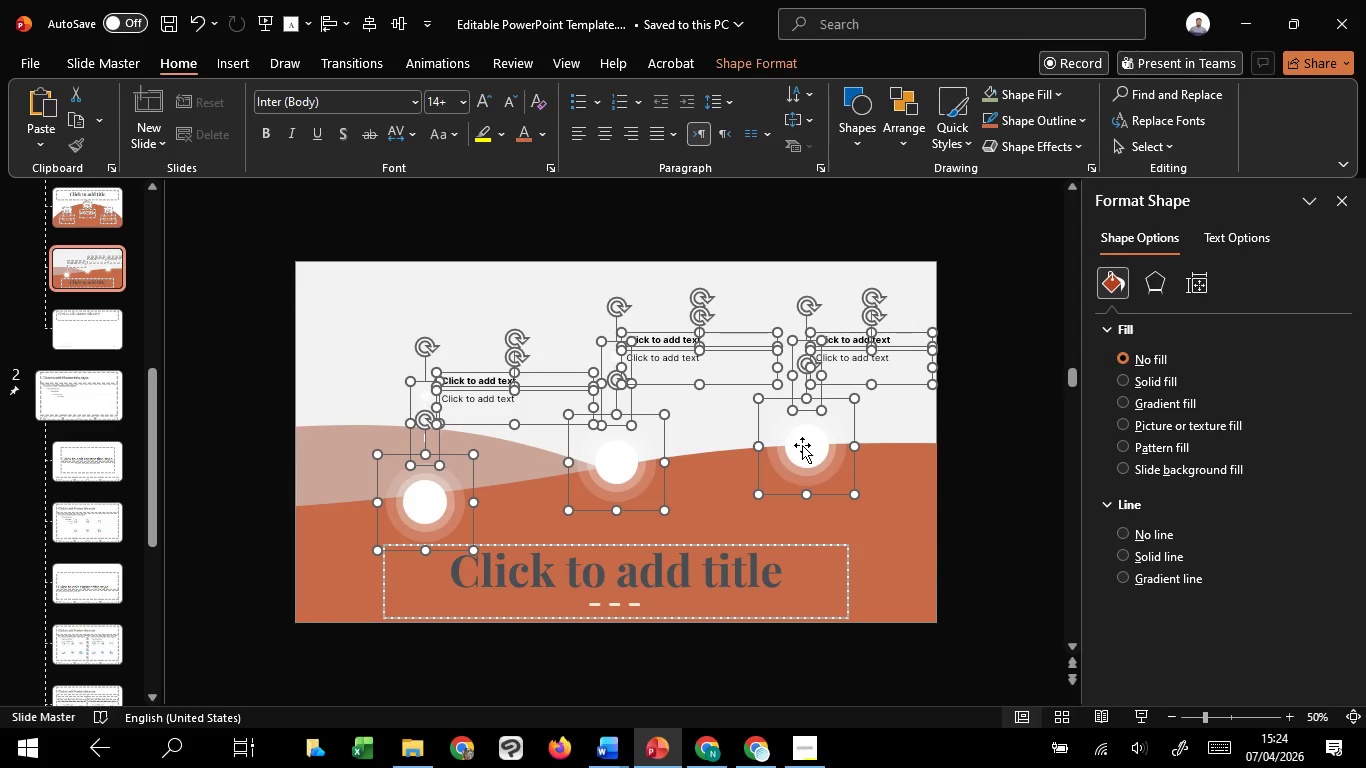 
key(Shift+ShiftLeft)
 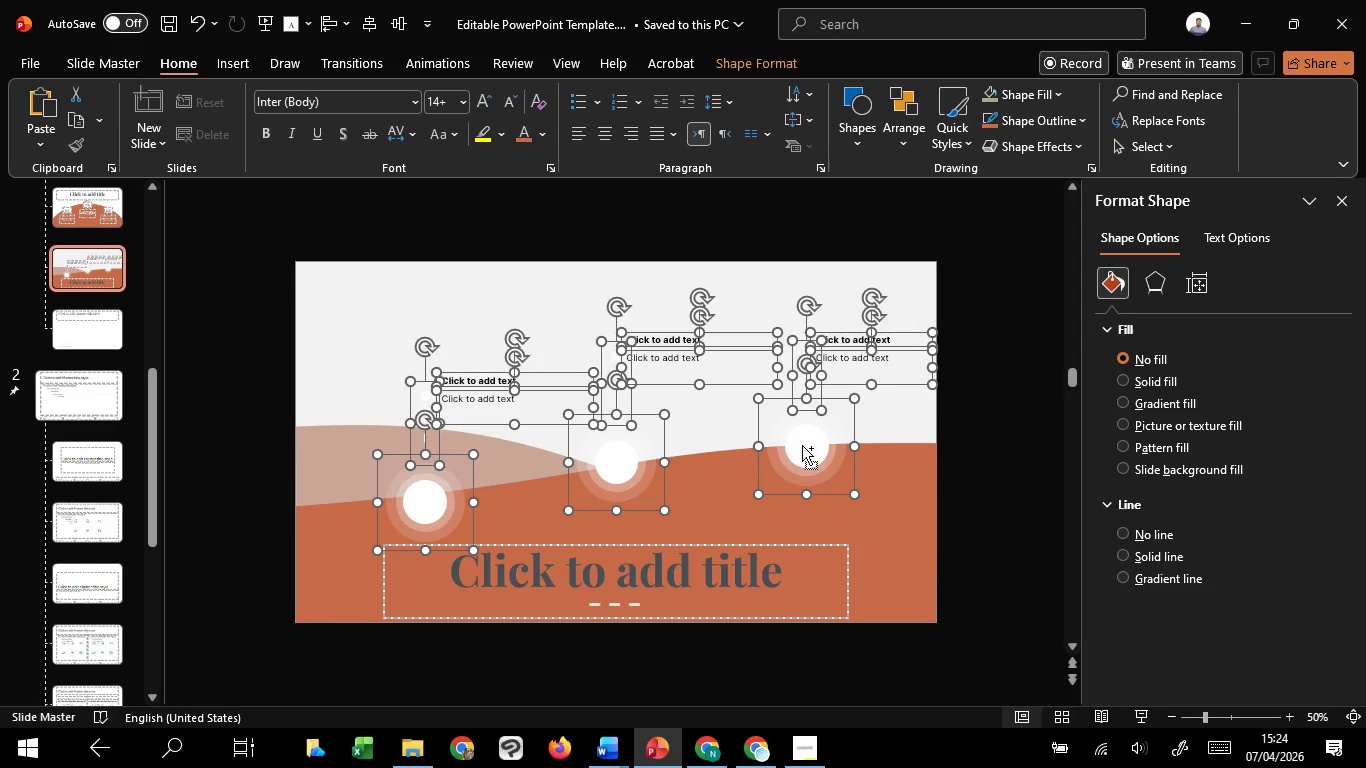 
key(Shift+ShiftLeft)
 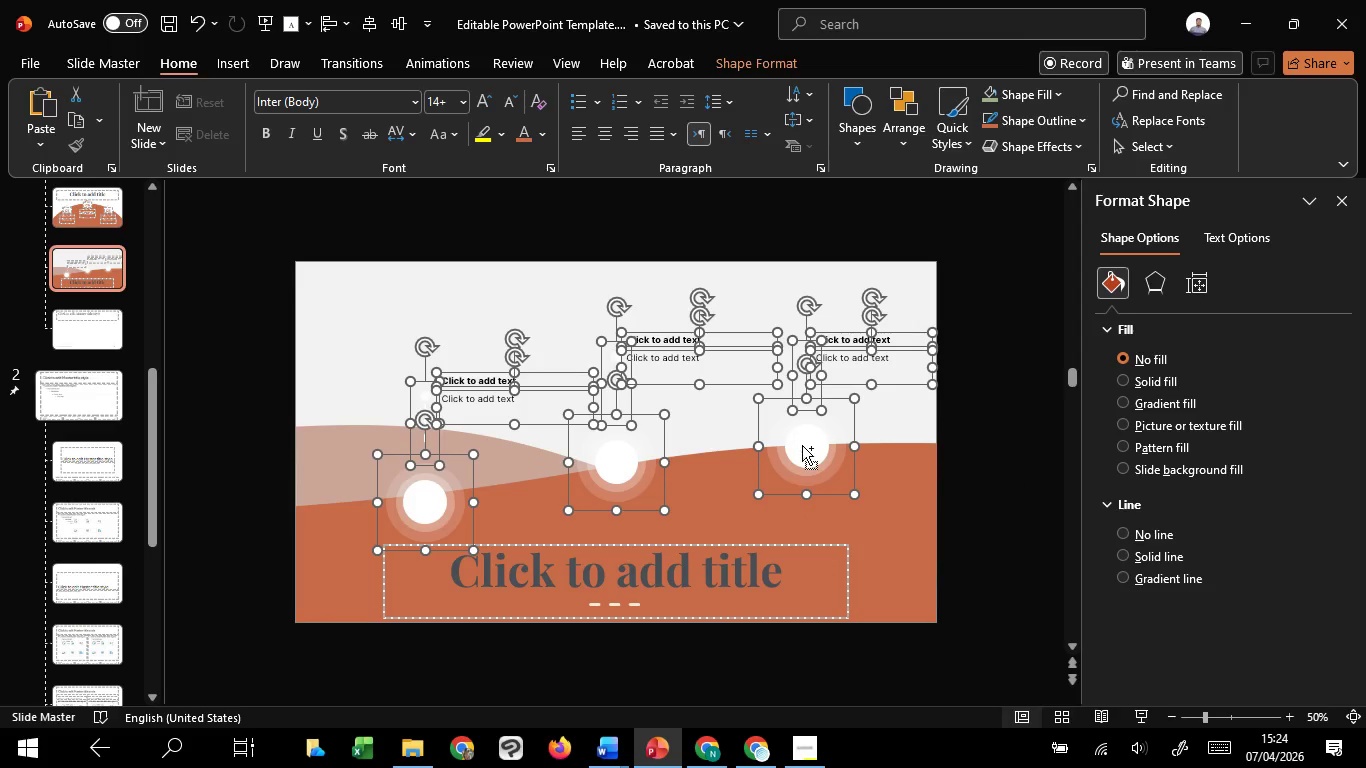 
key(Shift+ShiftLeft)
 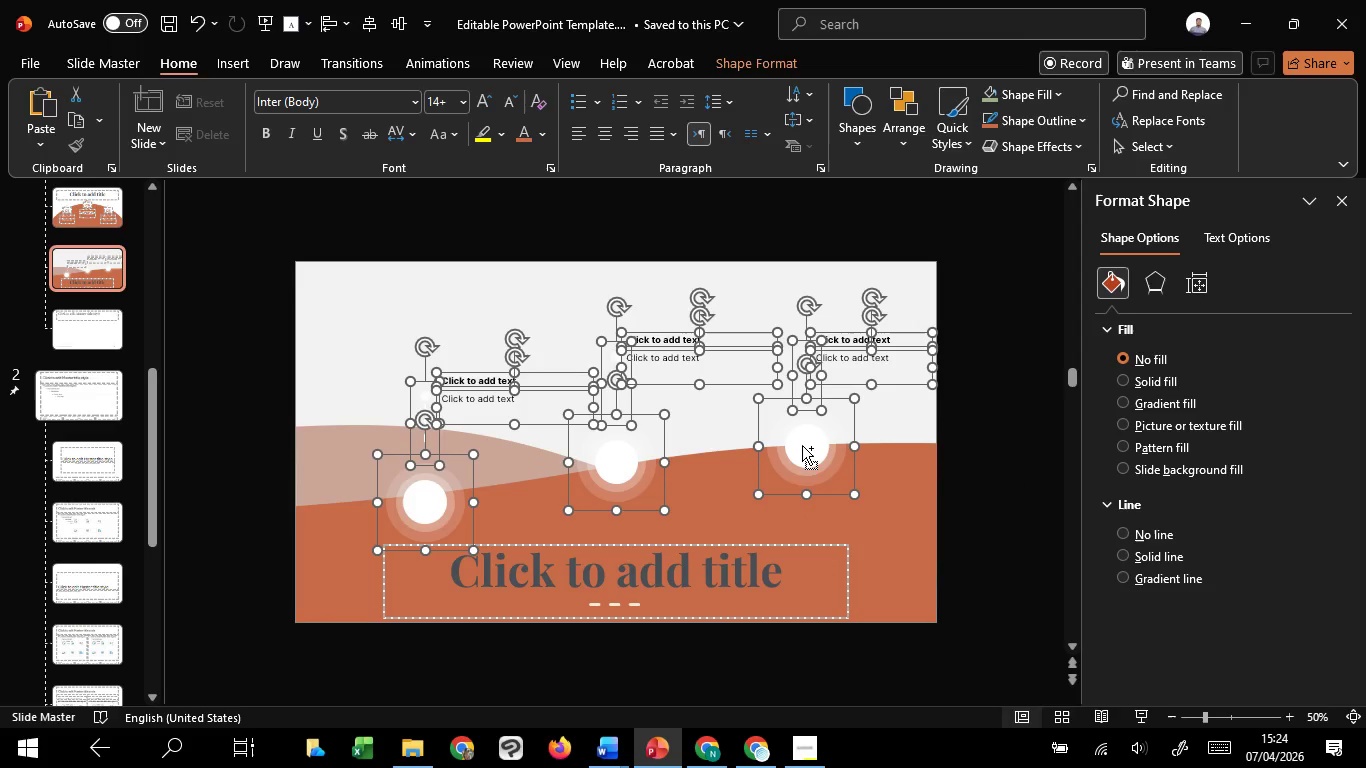 
key(Shift+ShiftLeft)
 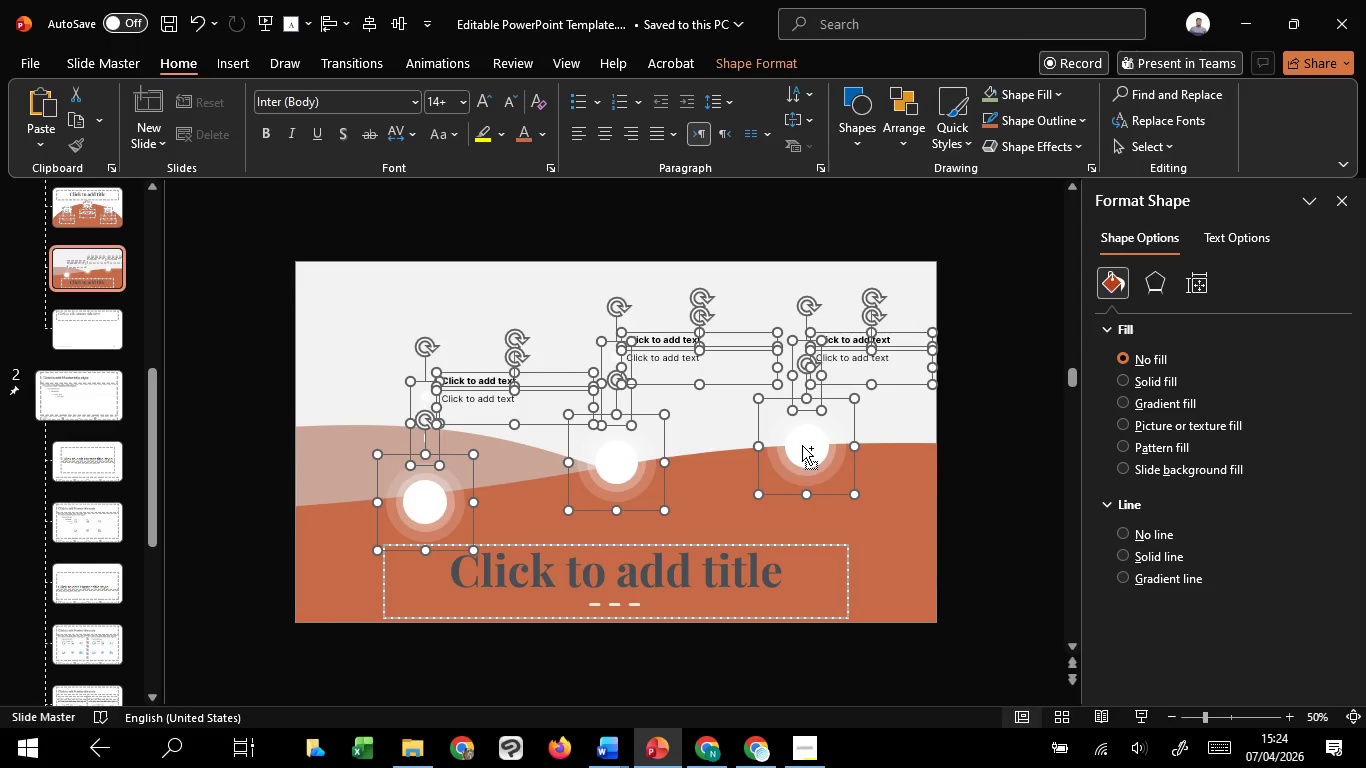 
hold_key(key=ControlLeft, duration=0.84)
 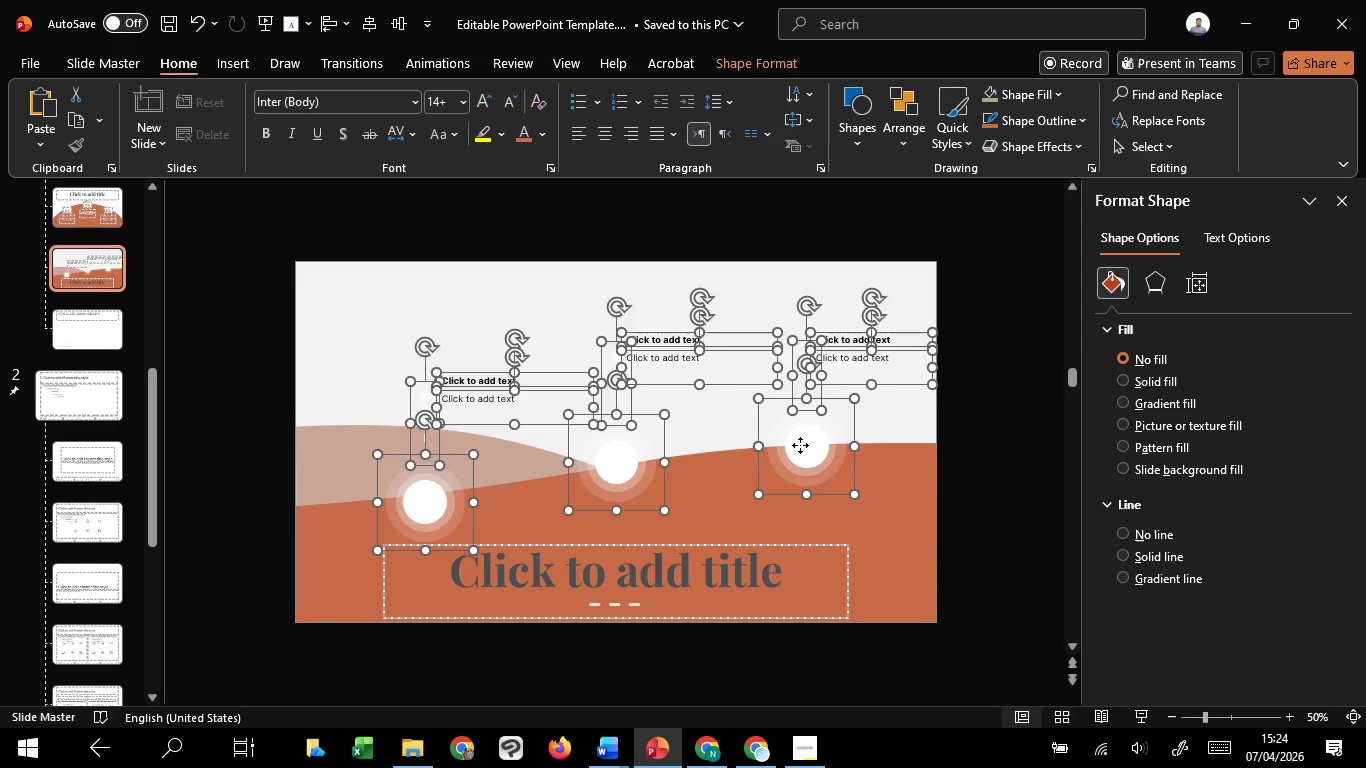 
left_click_drag(start_coordinate=[802, 445], to_coordinate=[777, 445])
 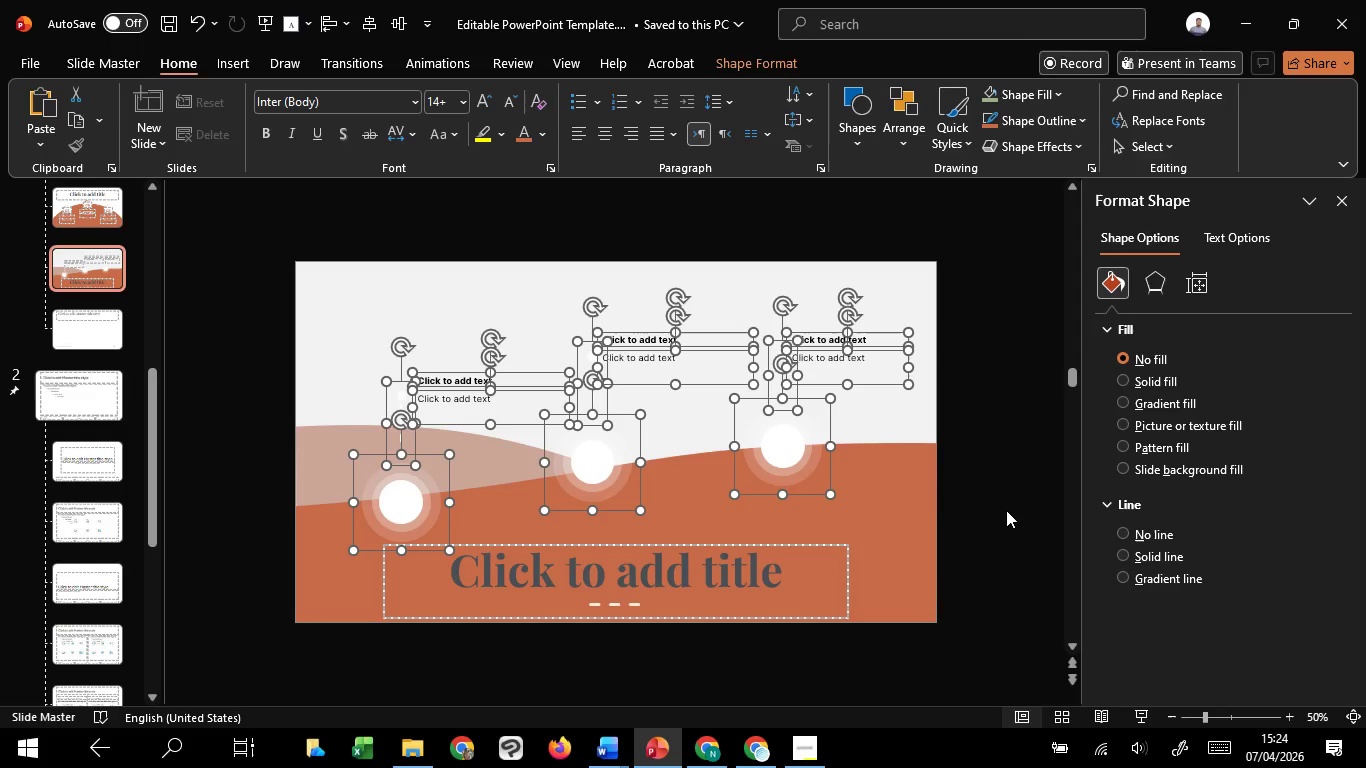 
hold_key(key=ShiftLeft, duration=1.52)
 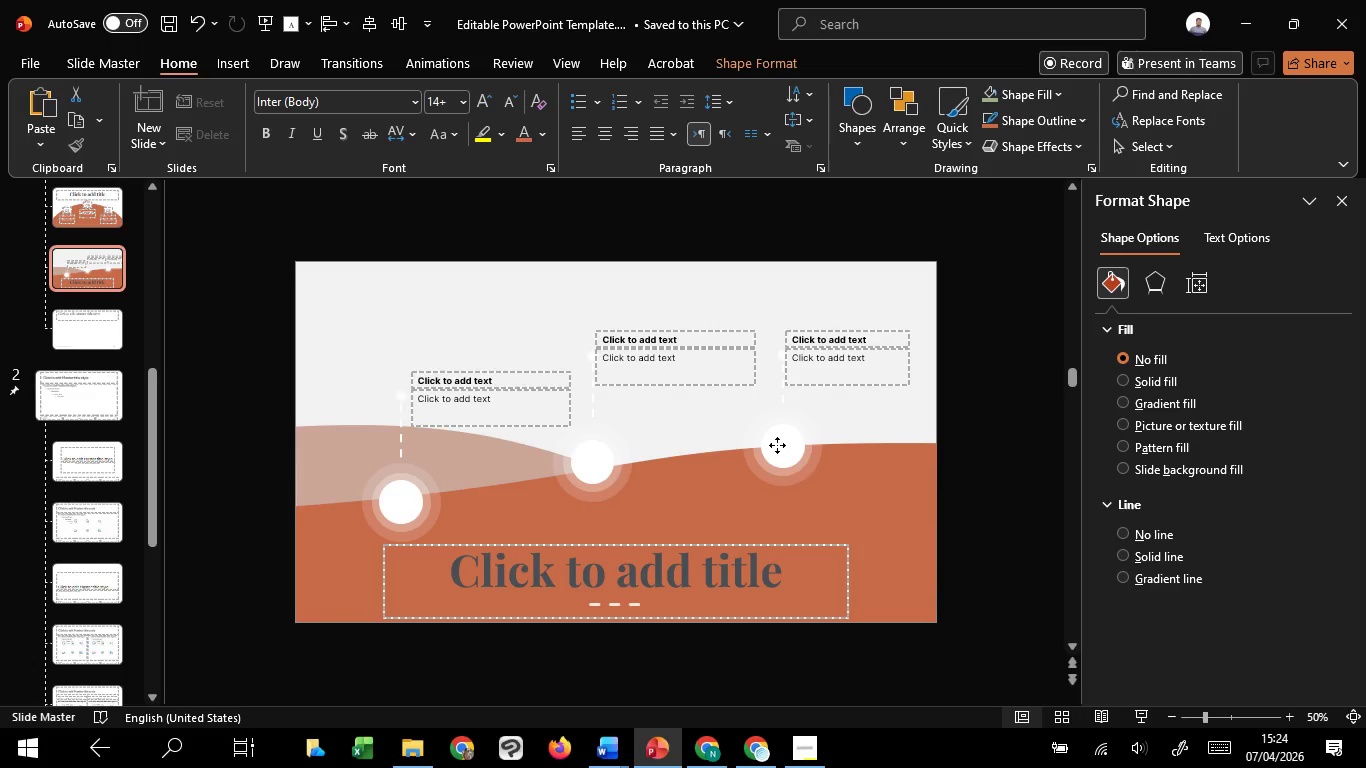 
hold_key(key=ShiftLeft, duration=0.92)
 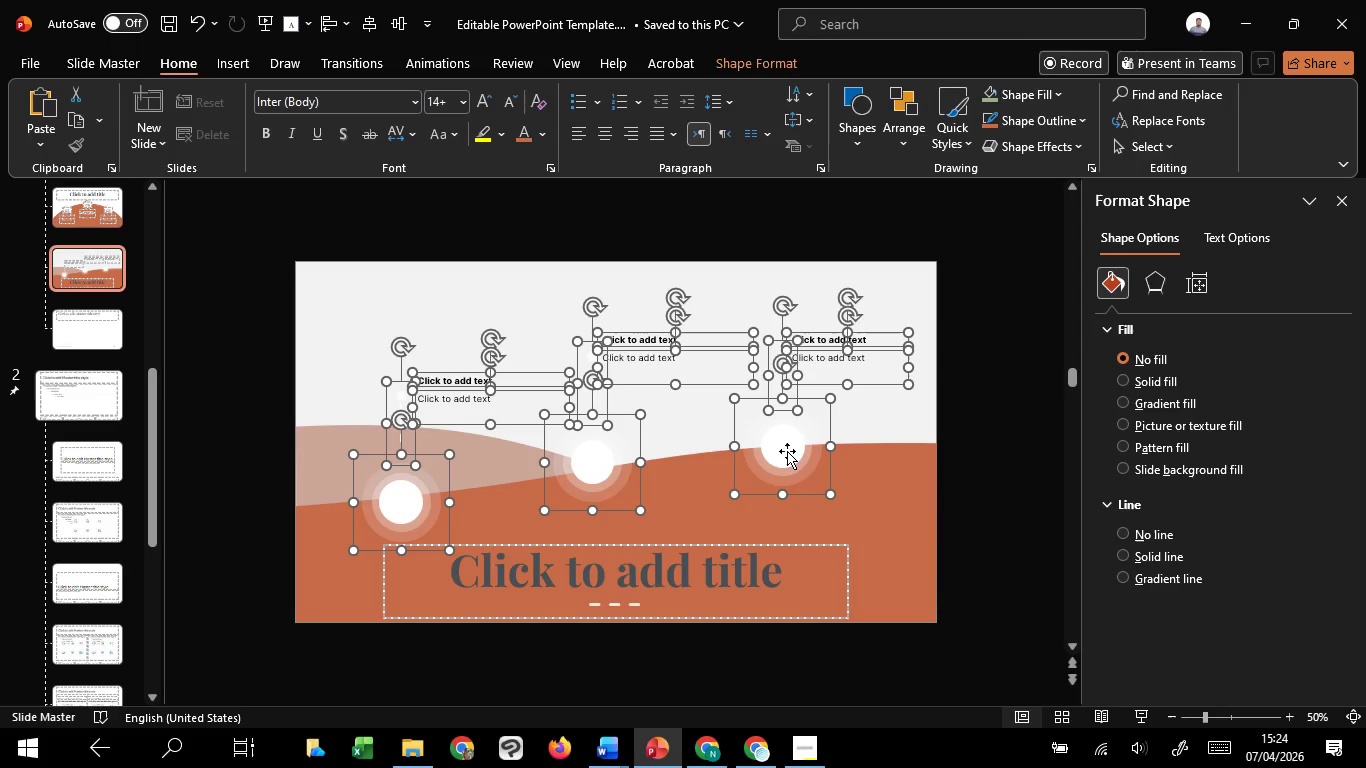 
hold_key(key=ShiftLeft, duration=1.06)
left_click_drag(start_coordinate=[787, 450], to_coordinate=[796, 449])
 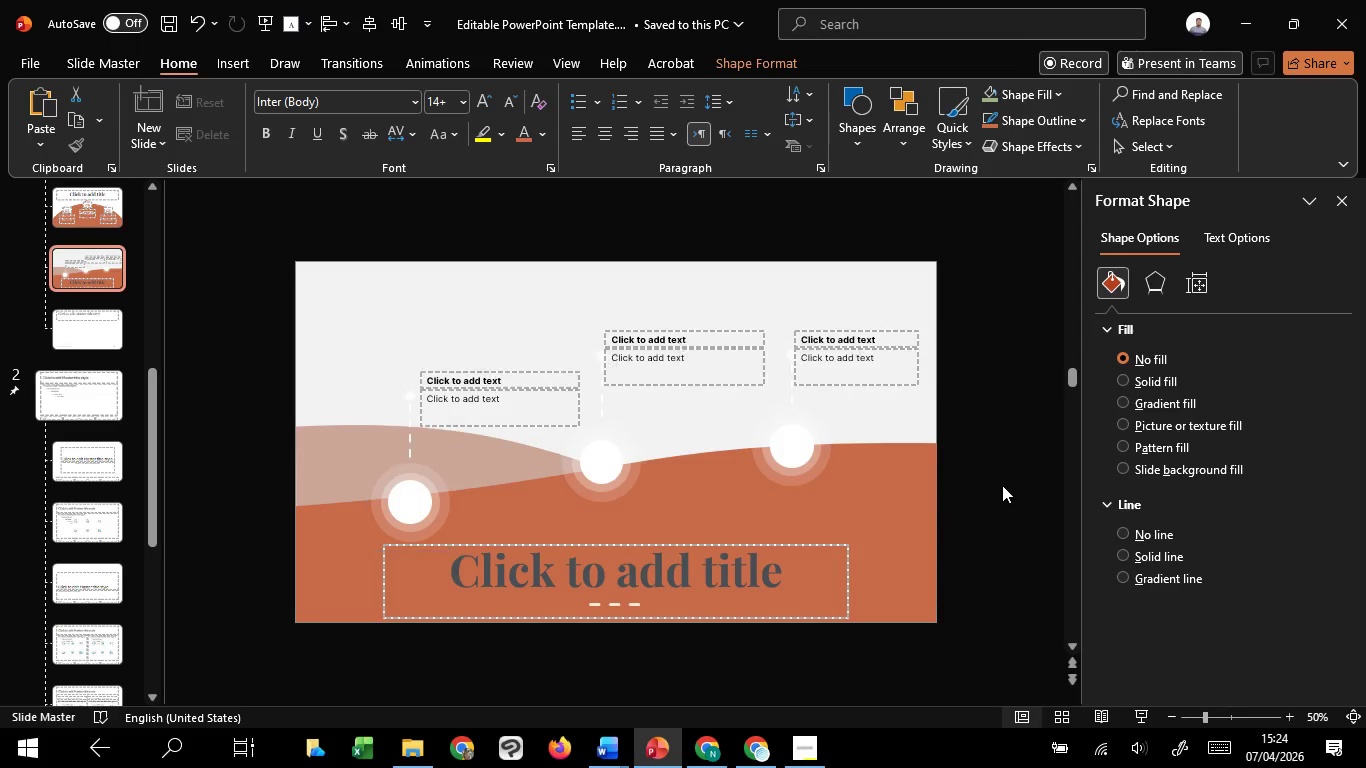 
left_click([1002, 485])
 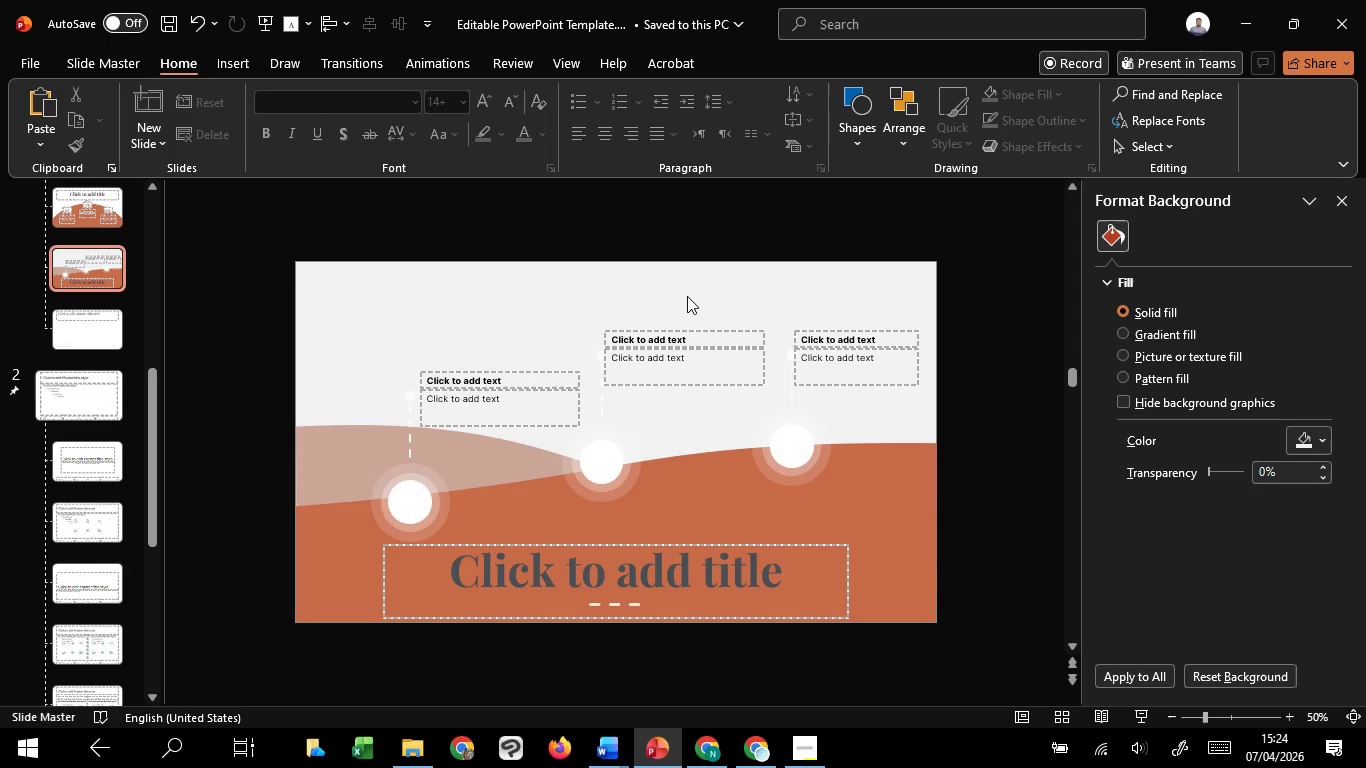 
left_click([687, 296])
 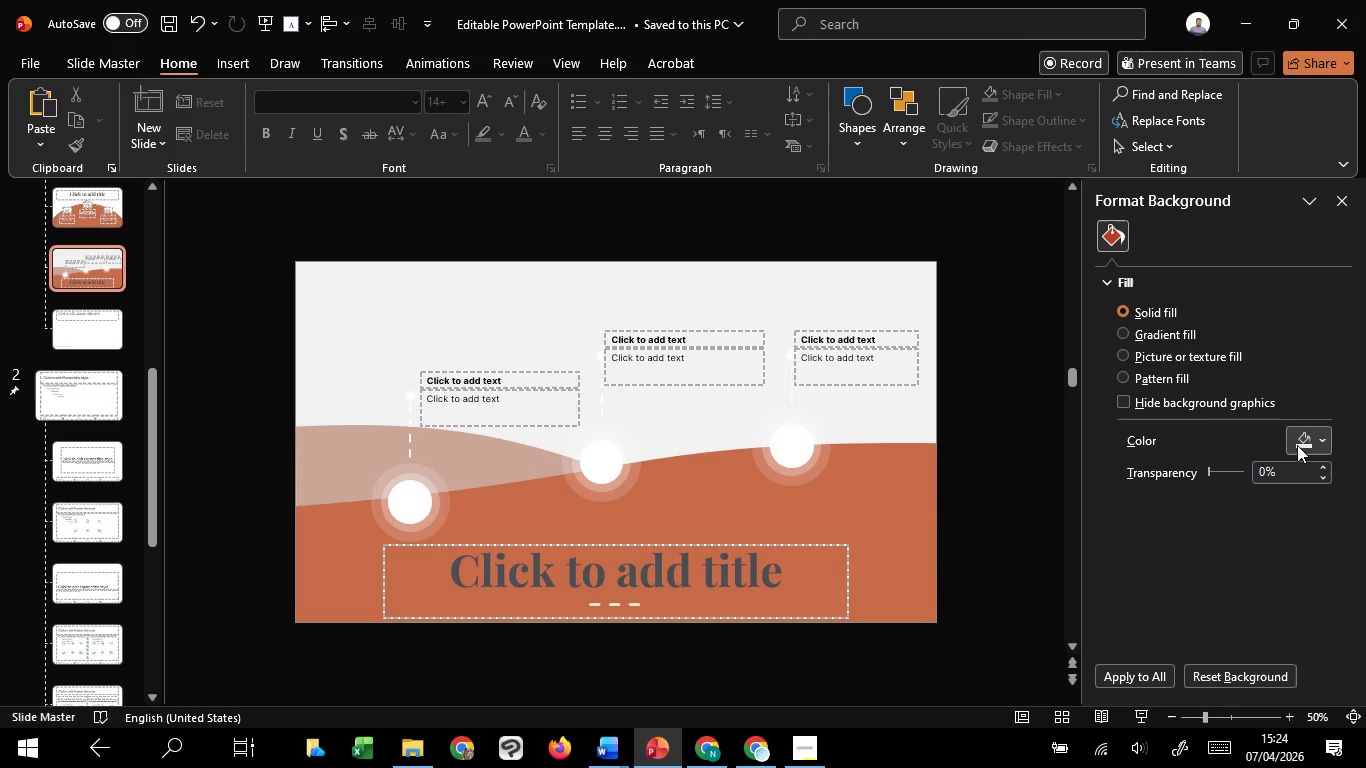 
left_click([1297, 445])
 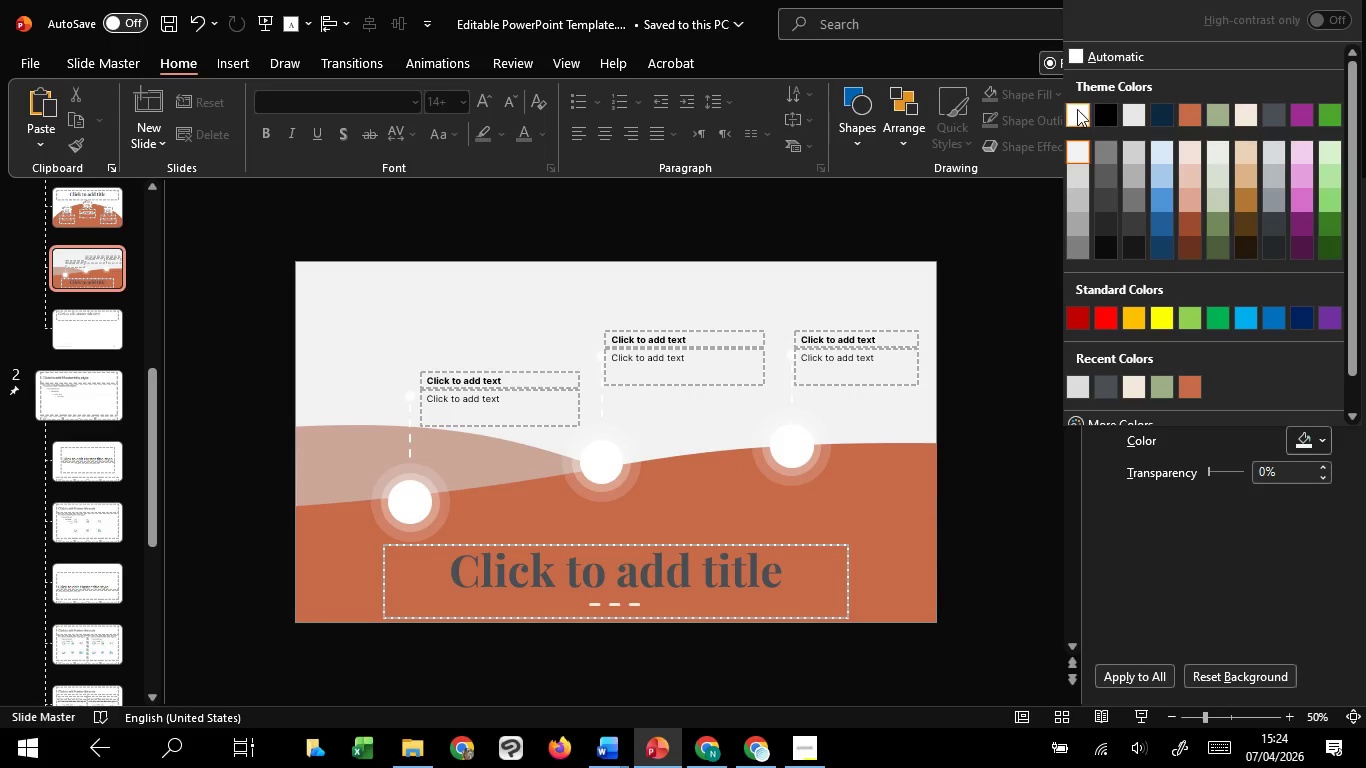 
left_click([1077, 108])
 